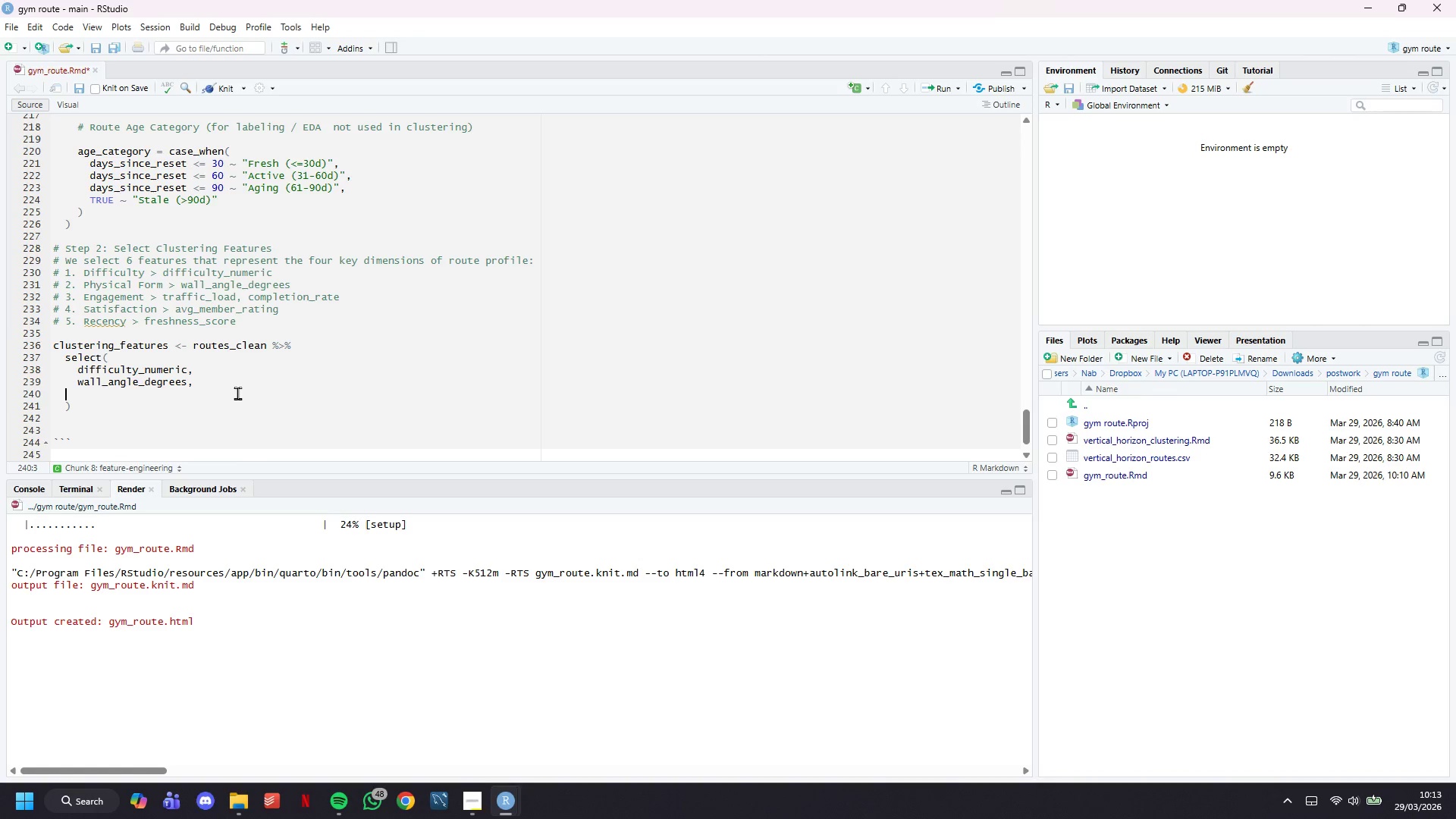 
key(Backspace)
 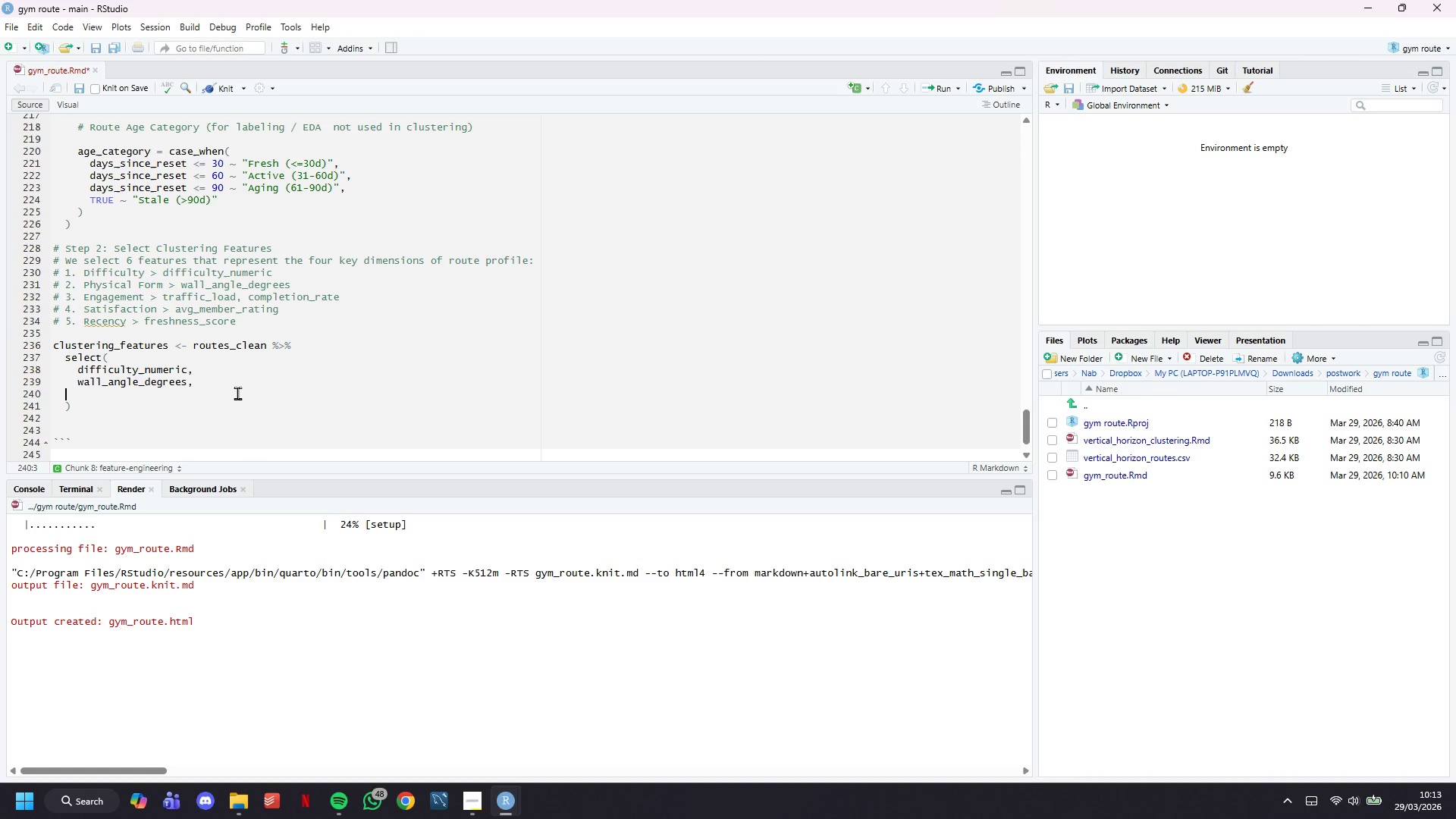 
key(Backspace)
 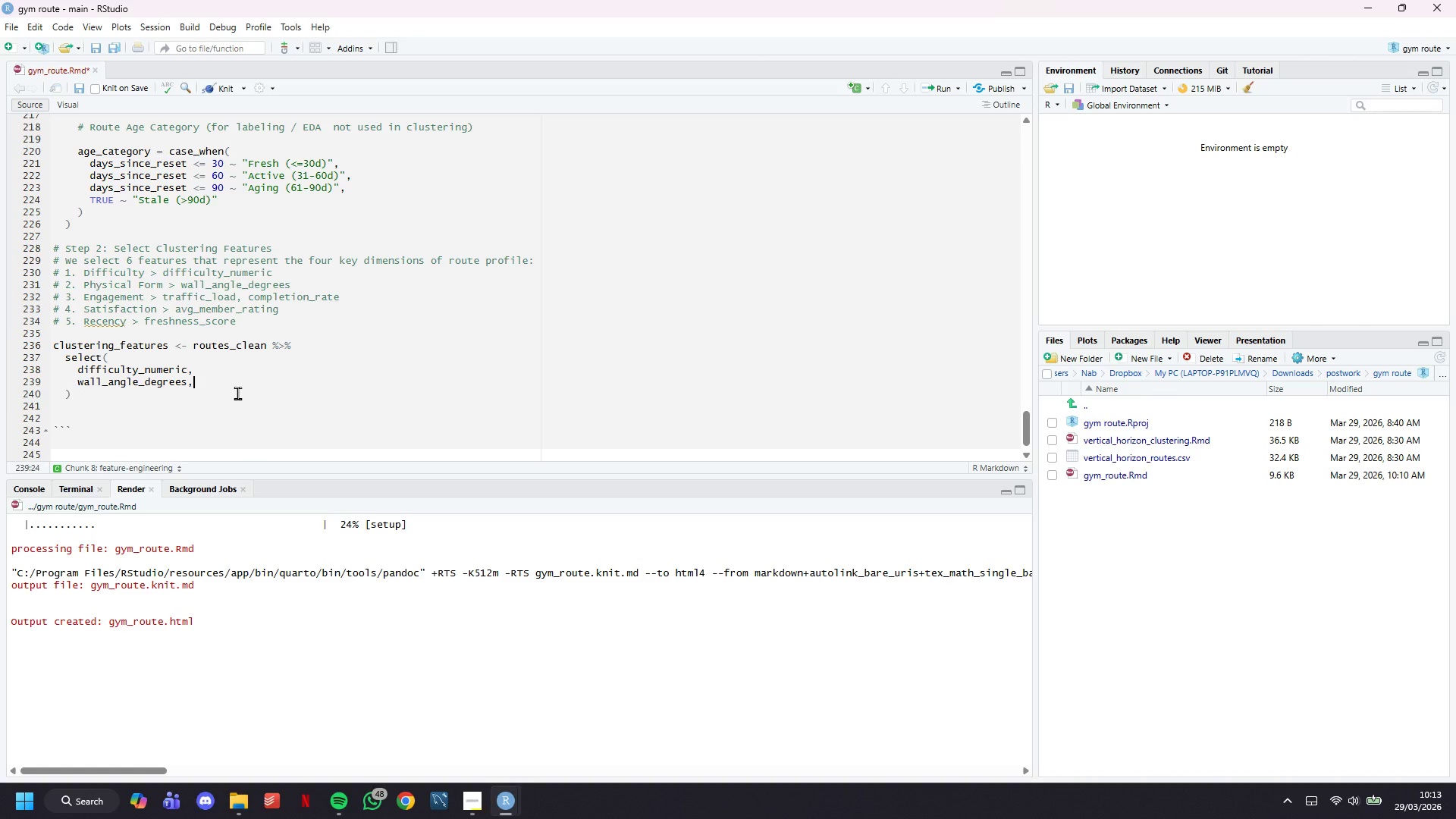 
key(Backspace)
 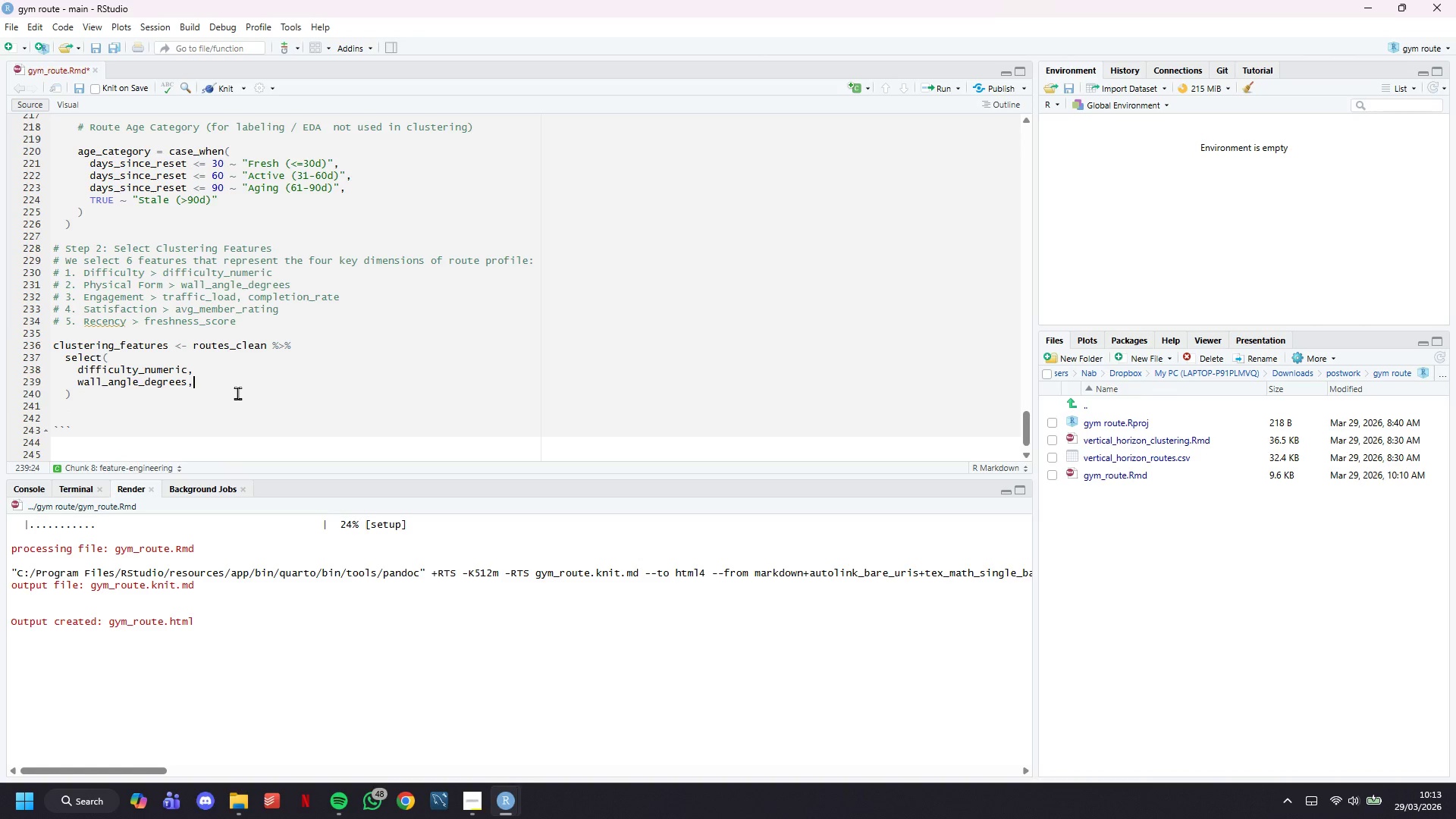 
key(Shift+ShiftRight)
 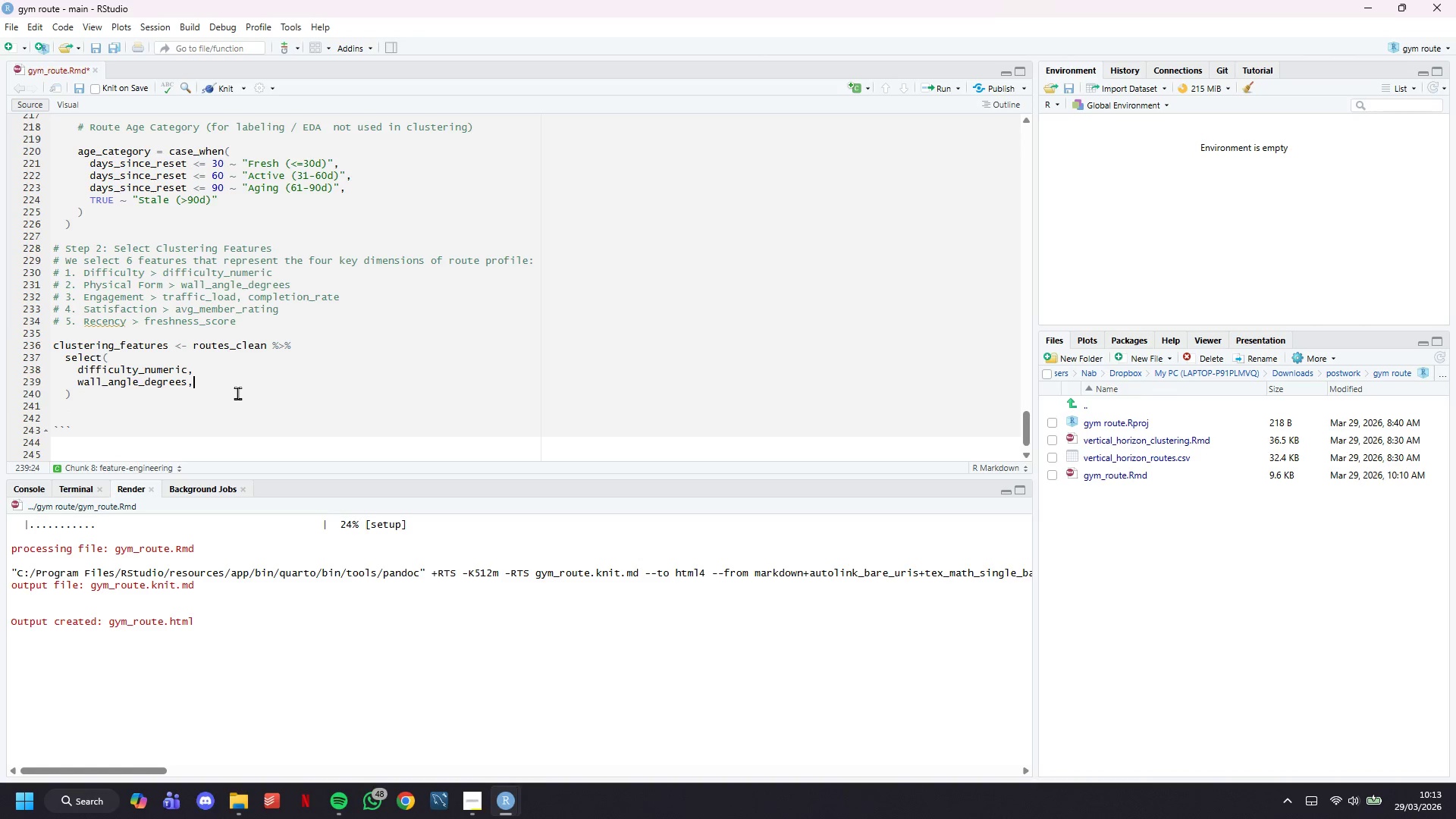 
key(Enter)
 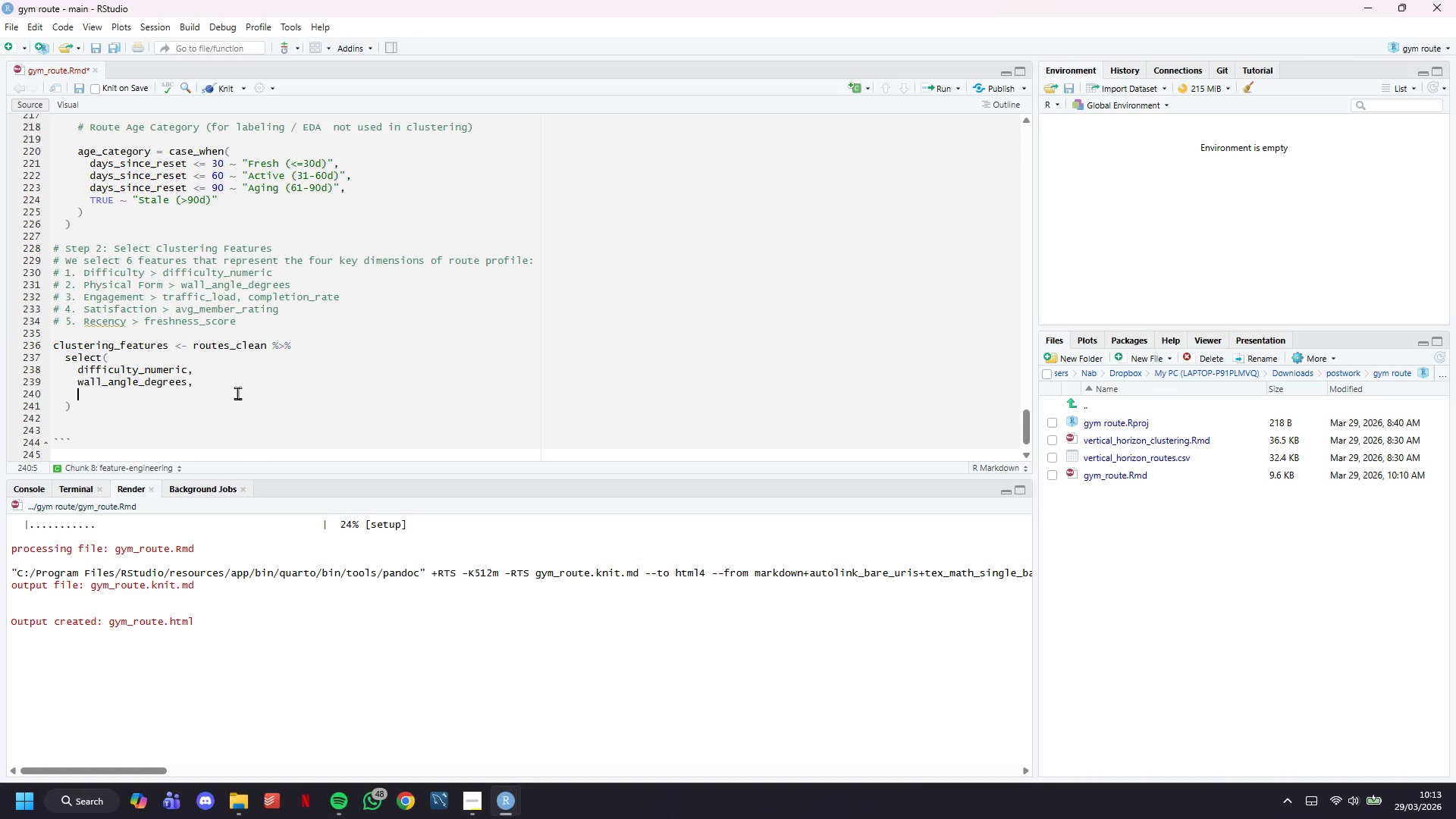 
type(traffic_al)
key(Backspace)
key(Backspace)
type(load,)
 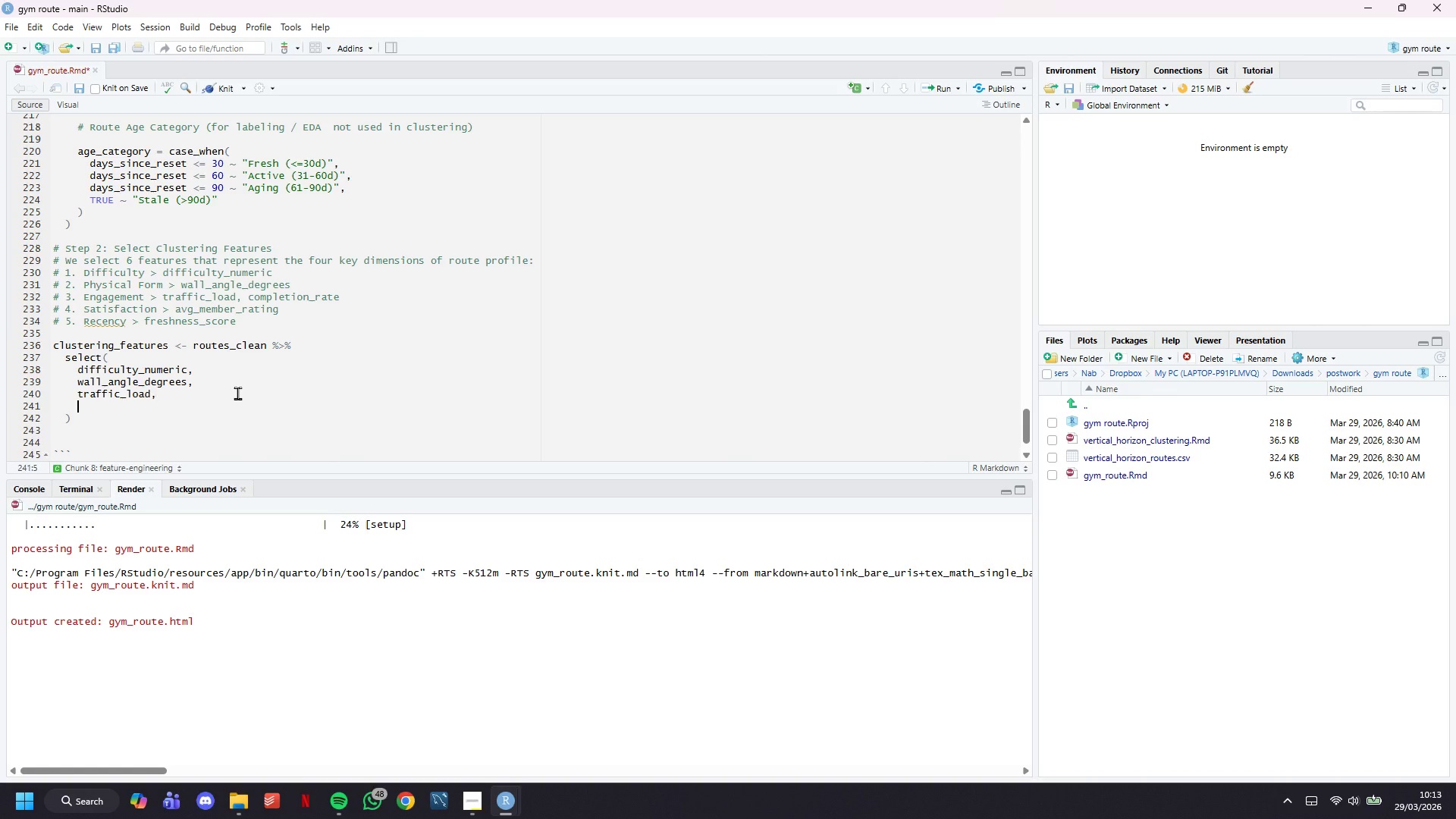 
key(Enter)
 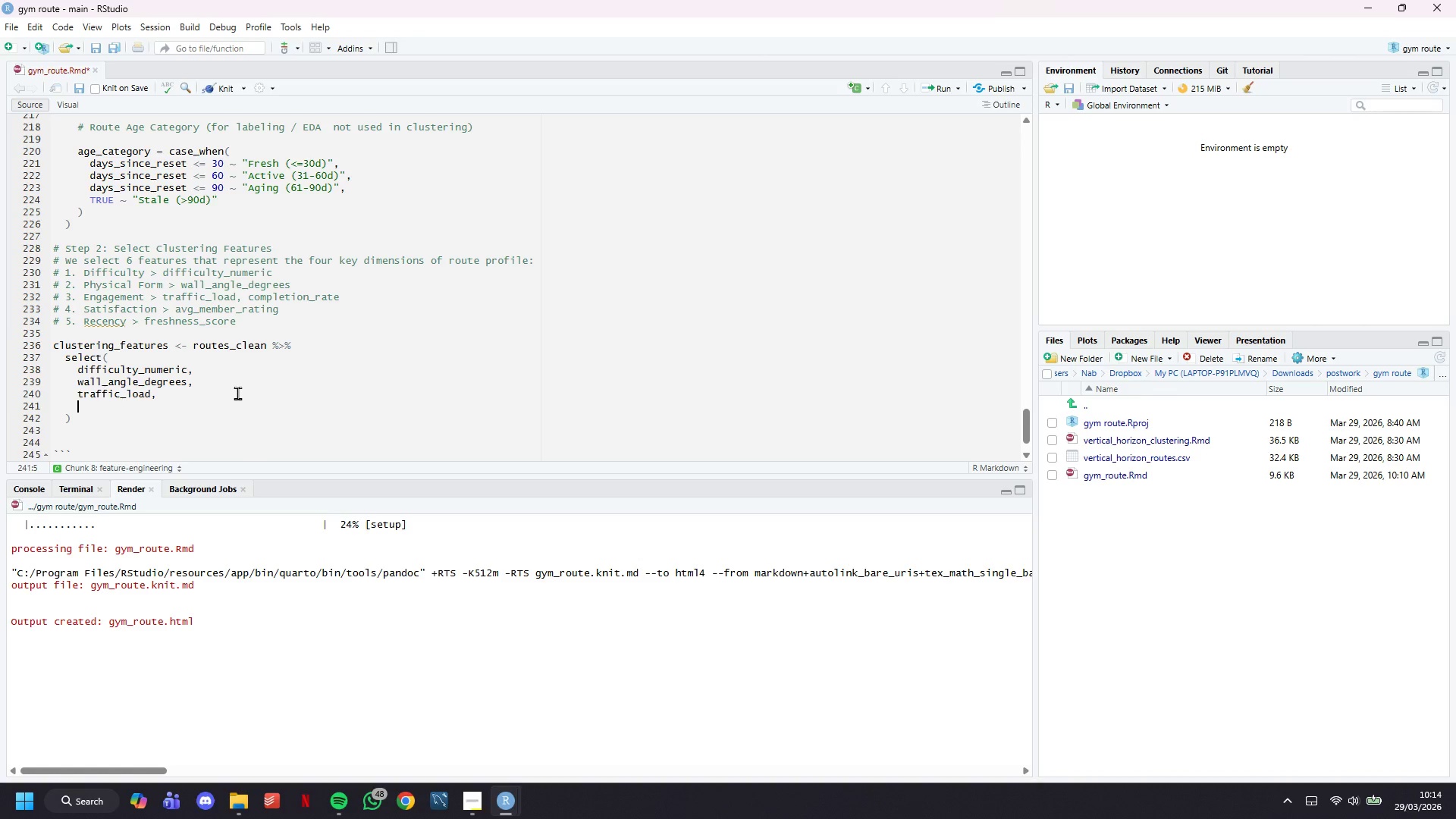 
type(compeltion_rate,.,)
 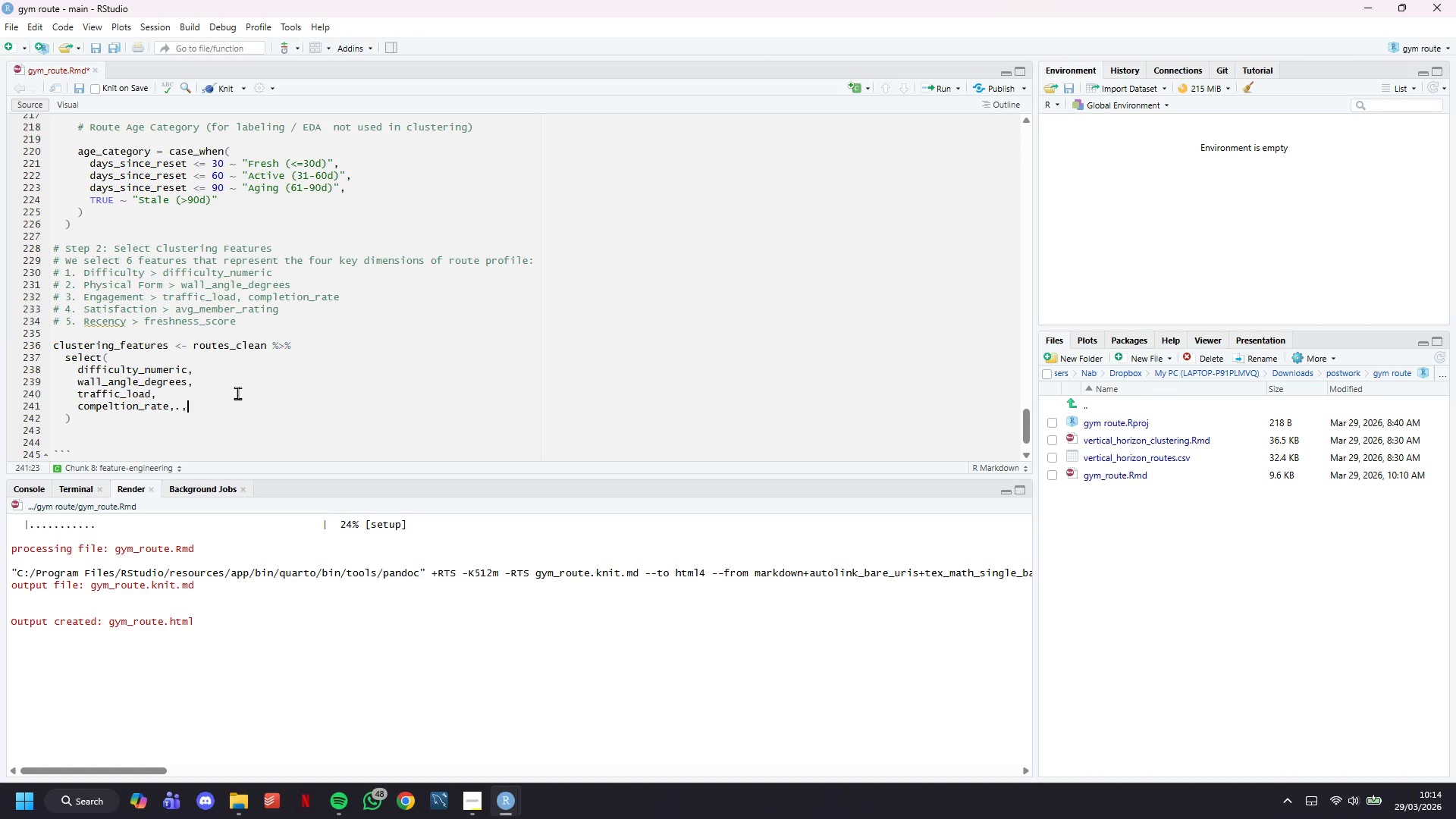 
key(ArrowLeft)
 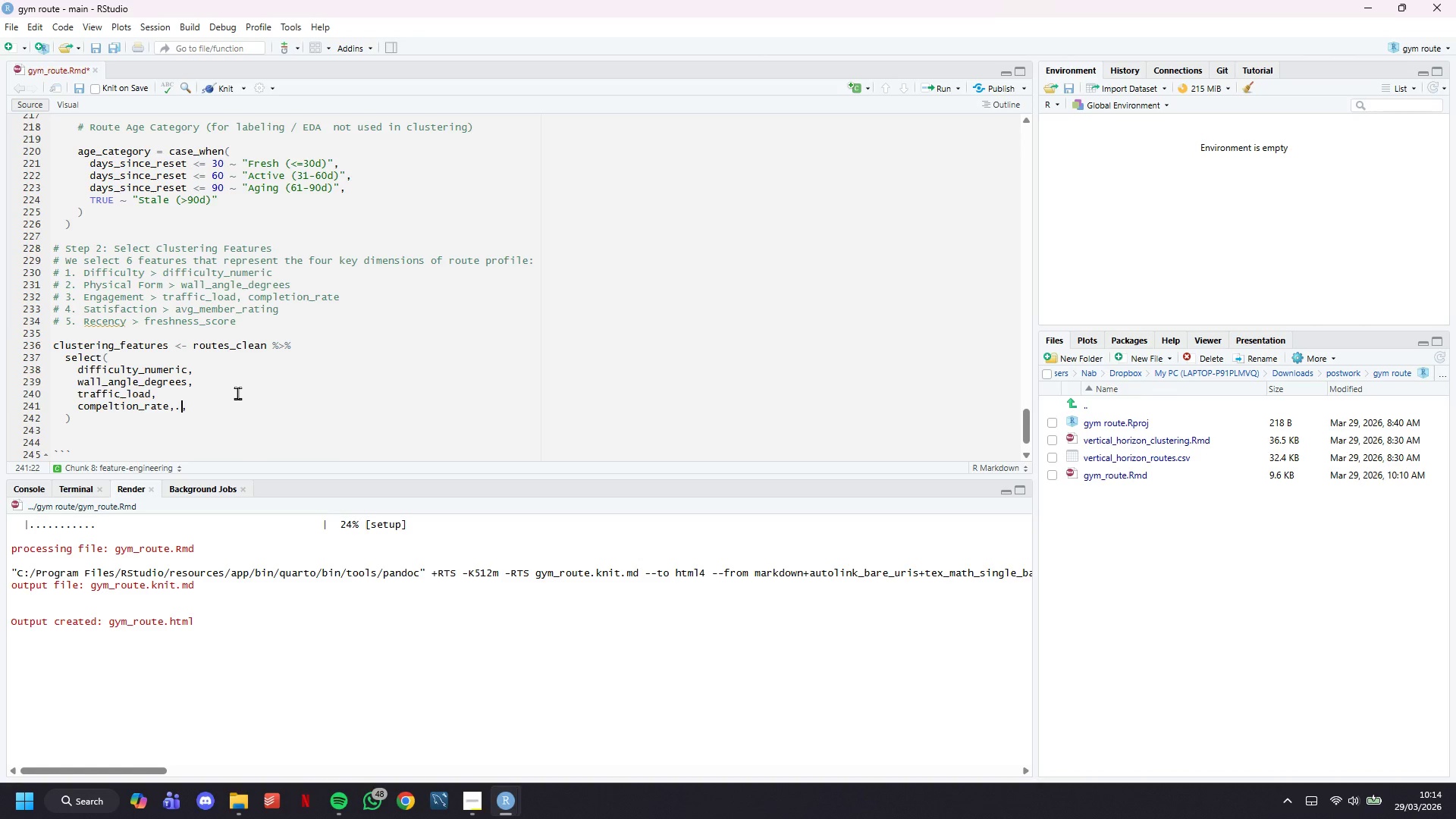 
key(Backspace)
 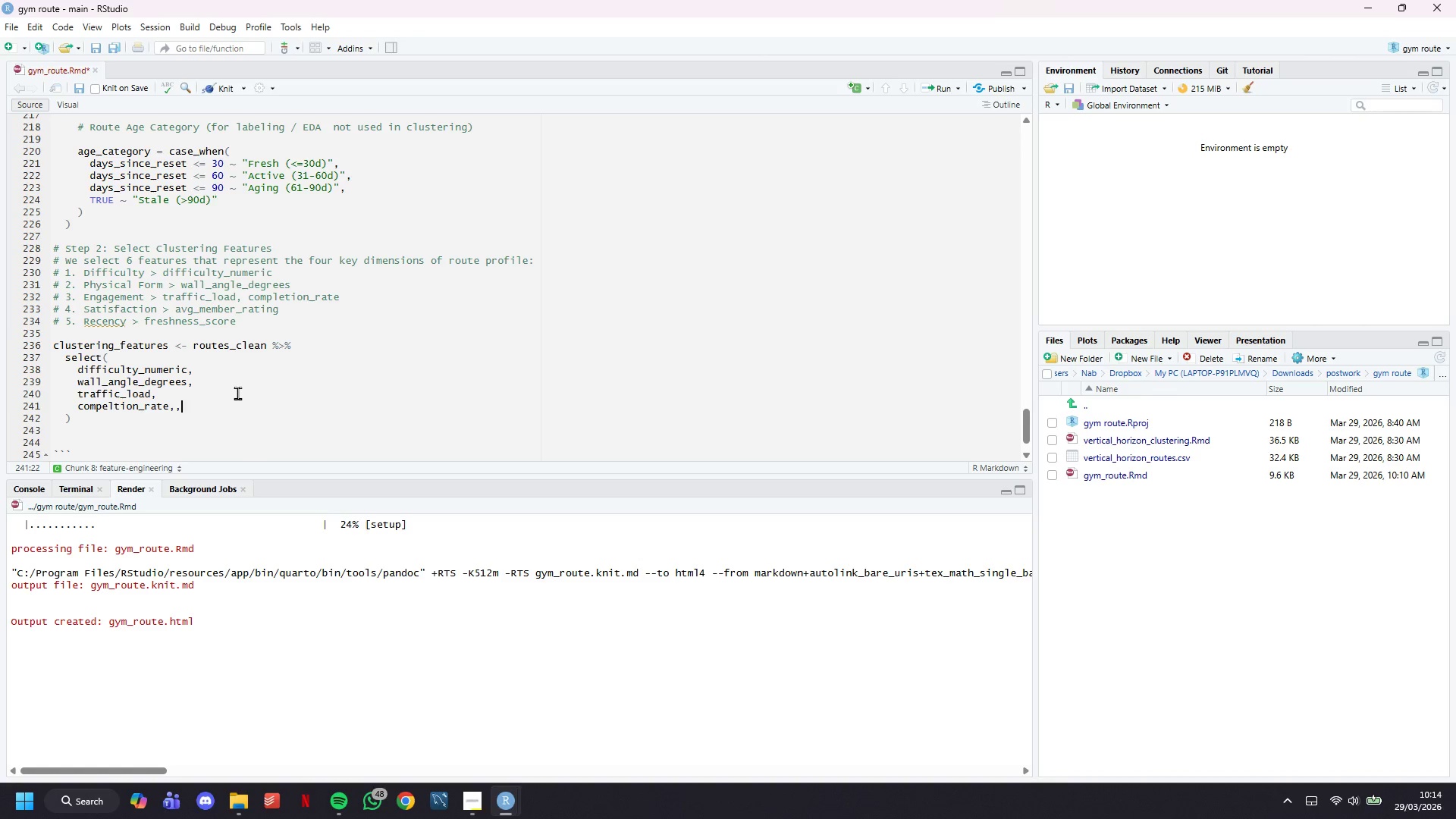 
key(ArrowRight)
 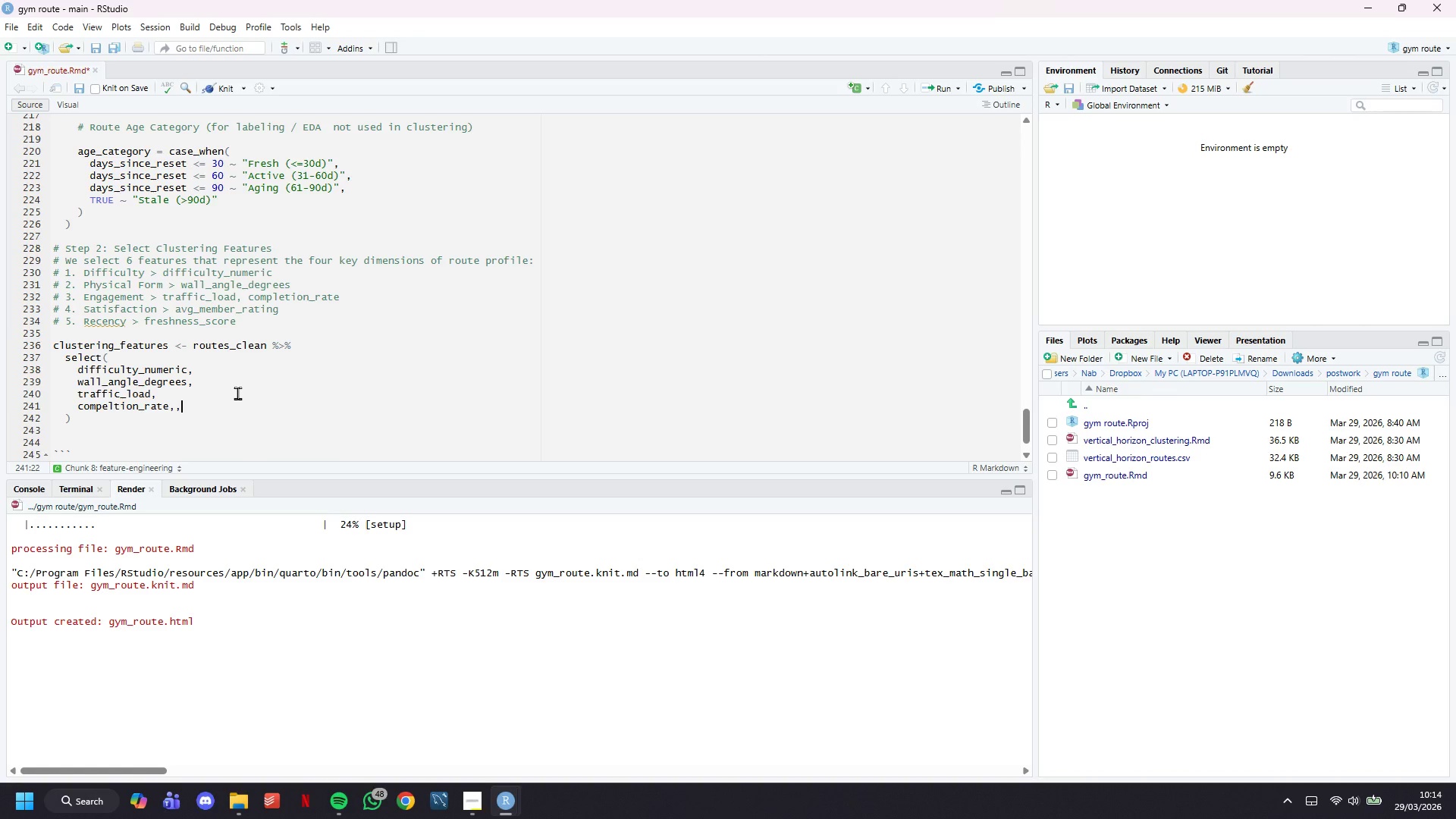 
key(Backspace)
 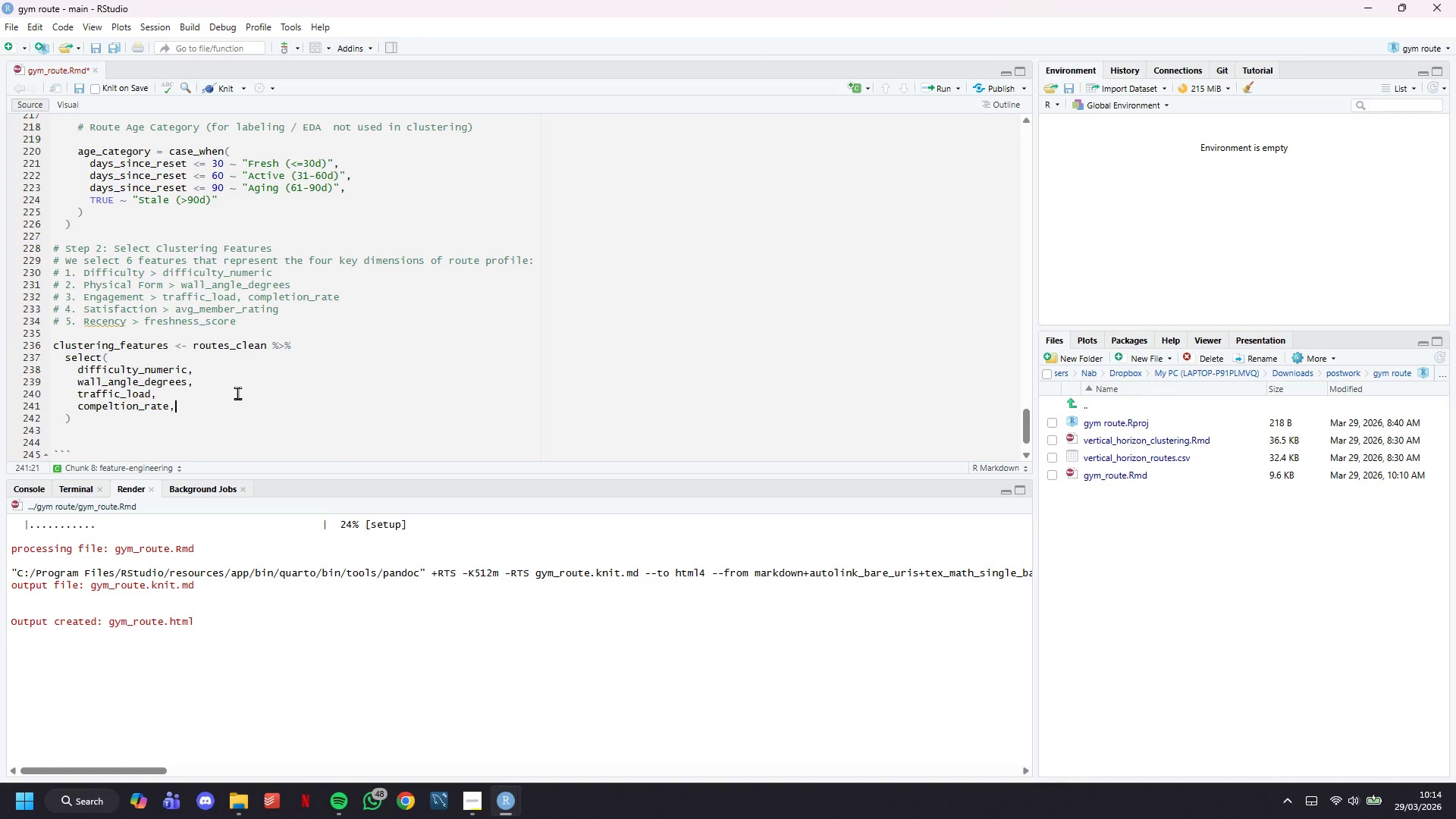 
key(ArrowLeft)
 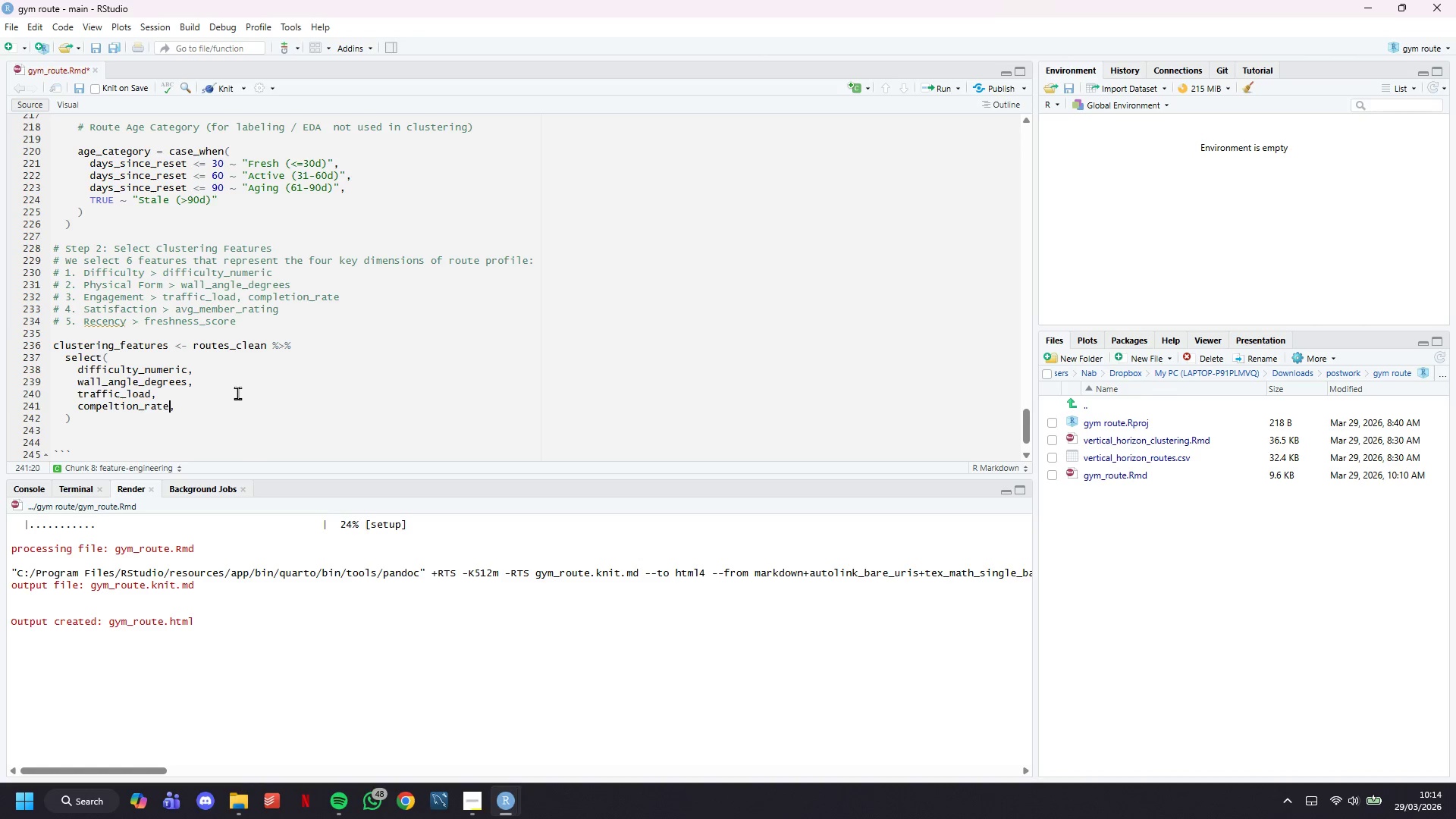 
key(ArrowLeft)
 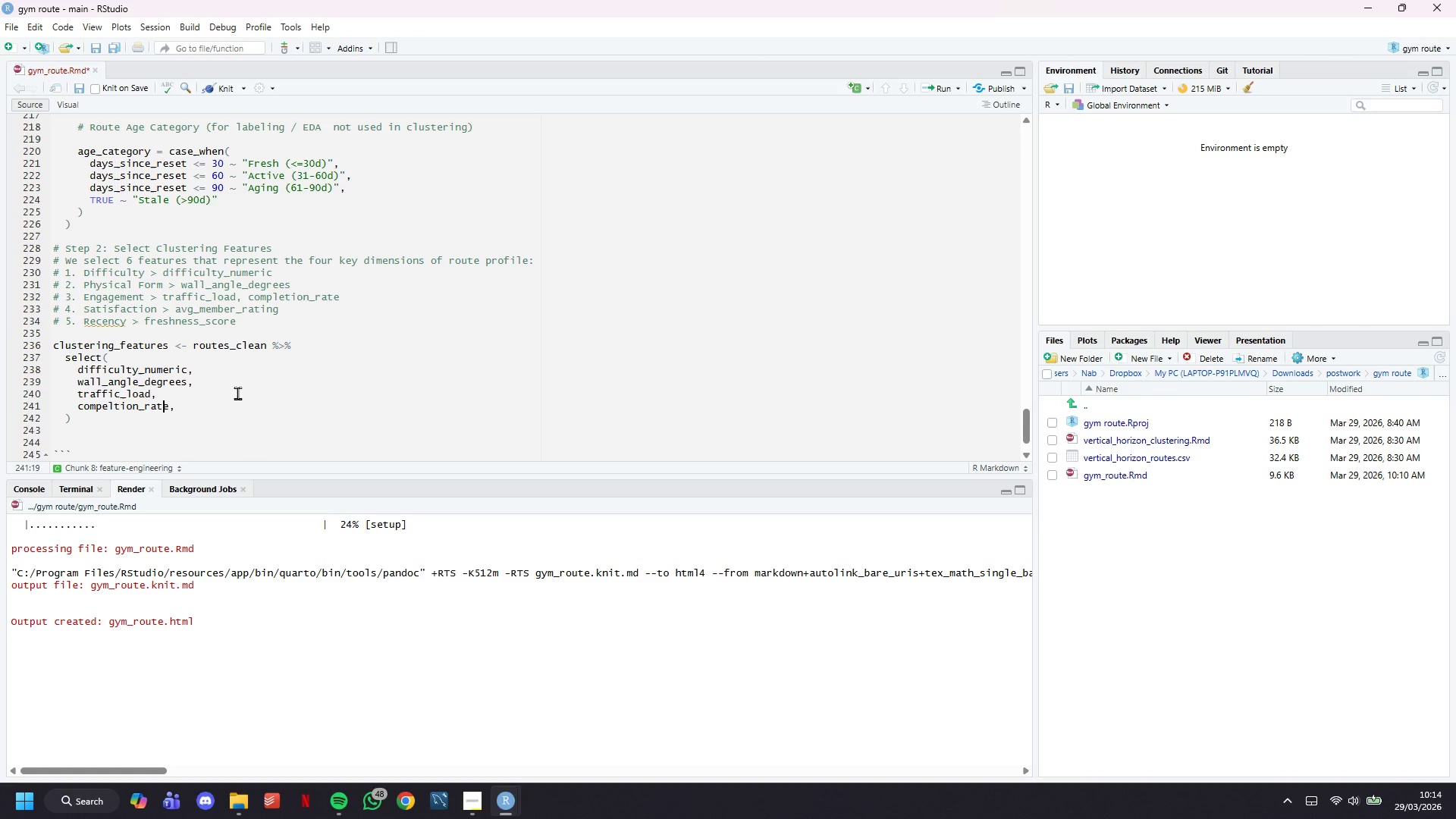 
key(ArrowLeft)
 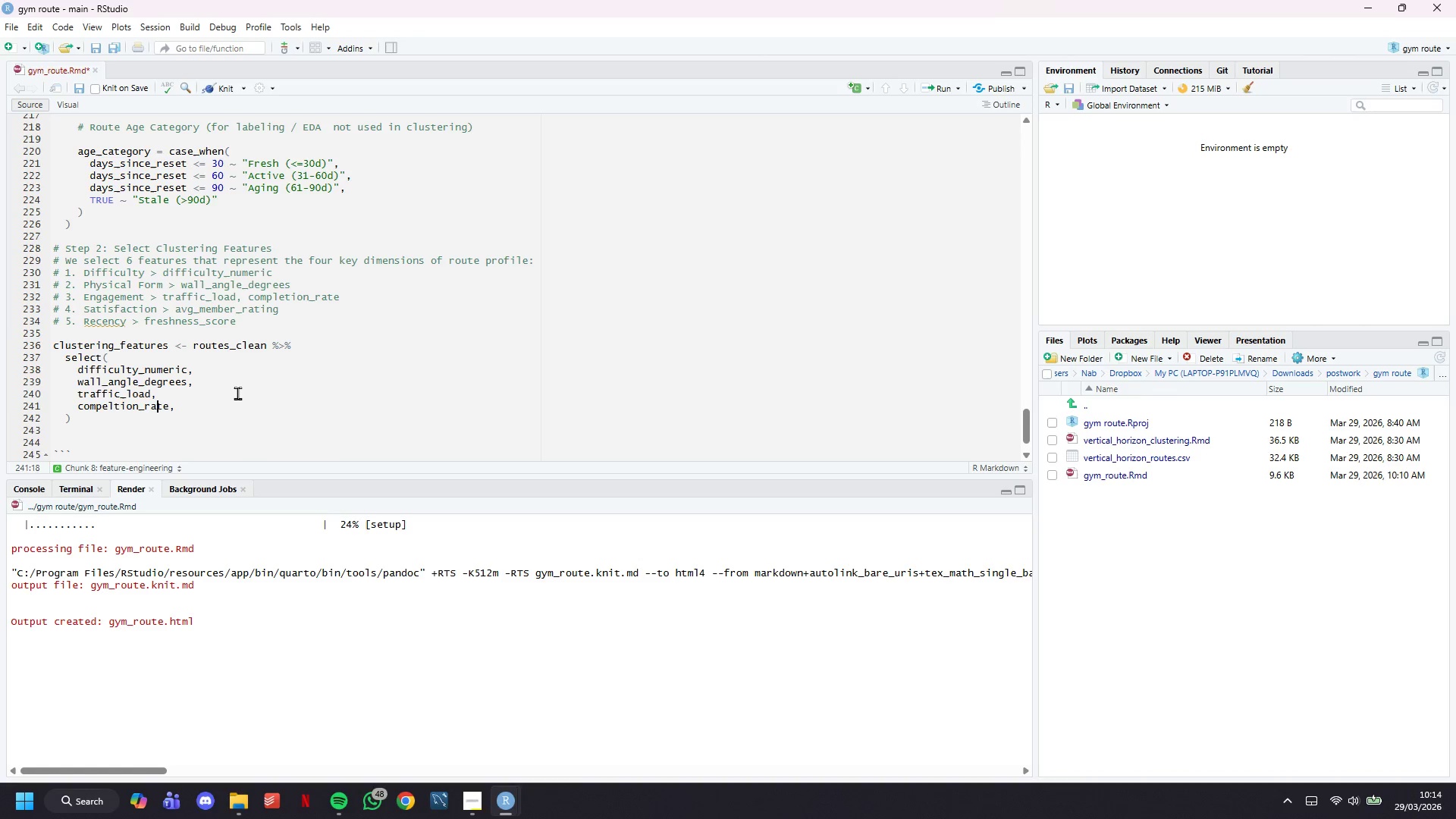 
hold_key(key=ArrowLeft, duration=0.31)
 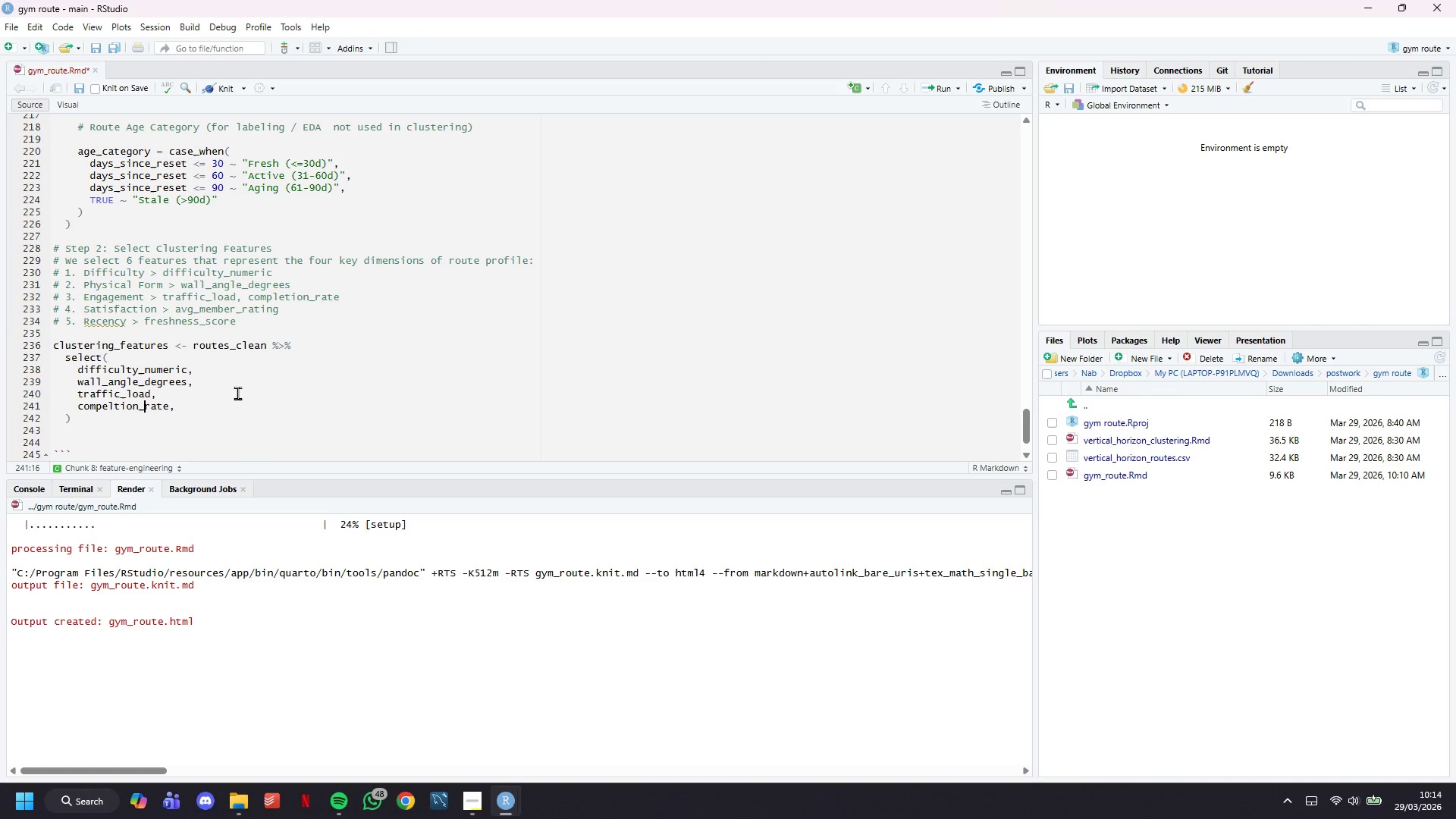 
key(ArrowLeft)
 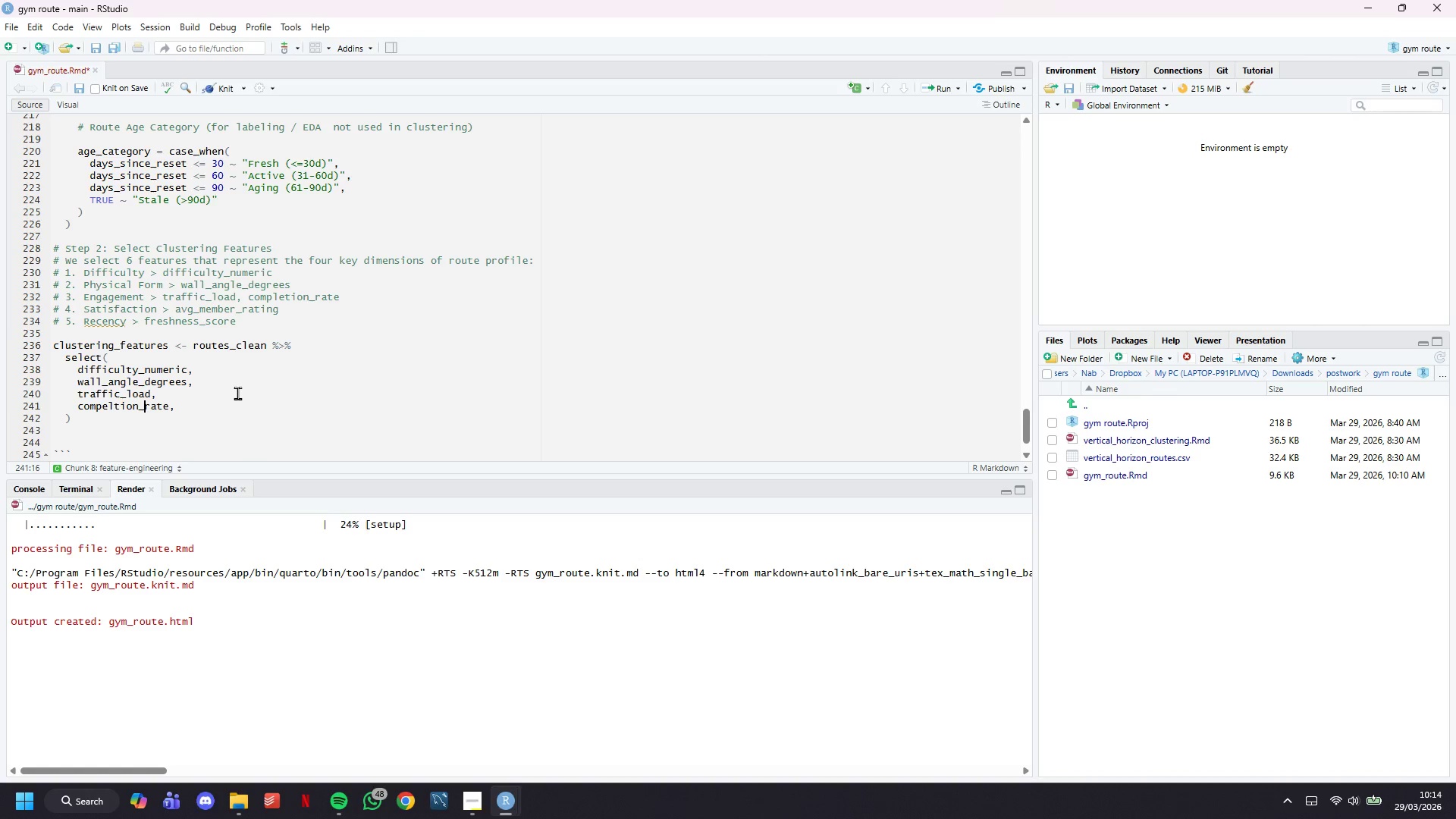 
key(ArrowLeft)
 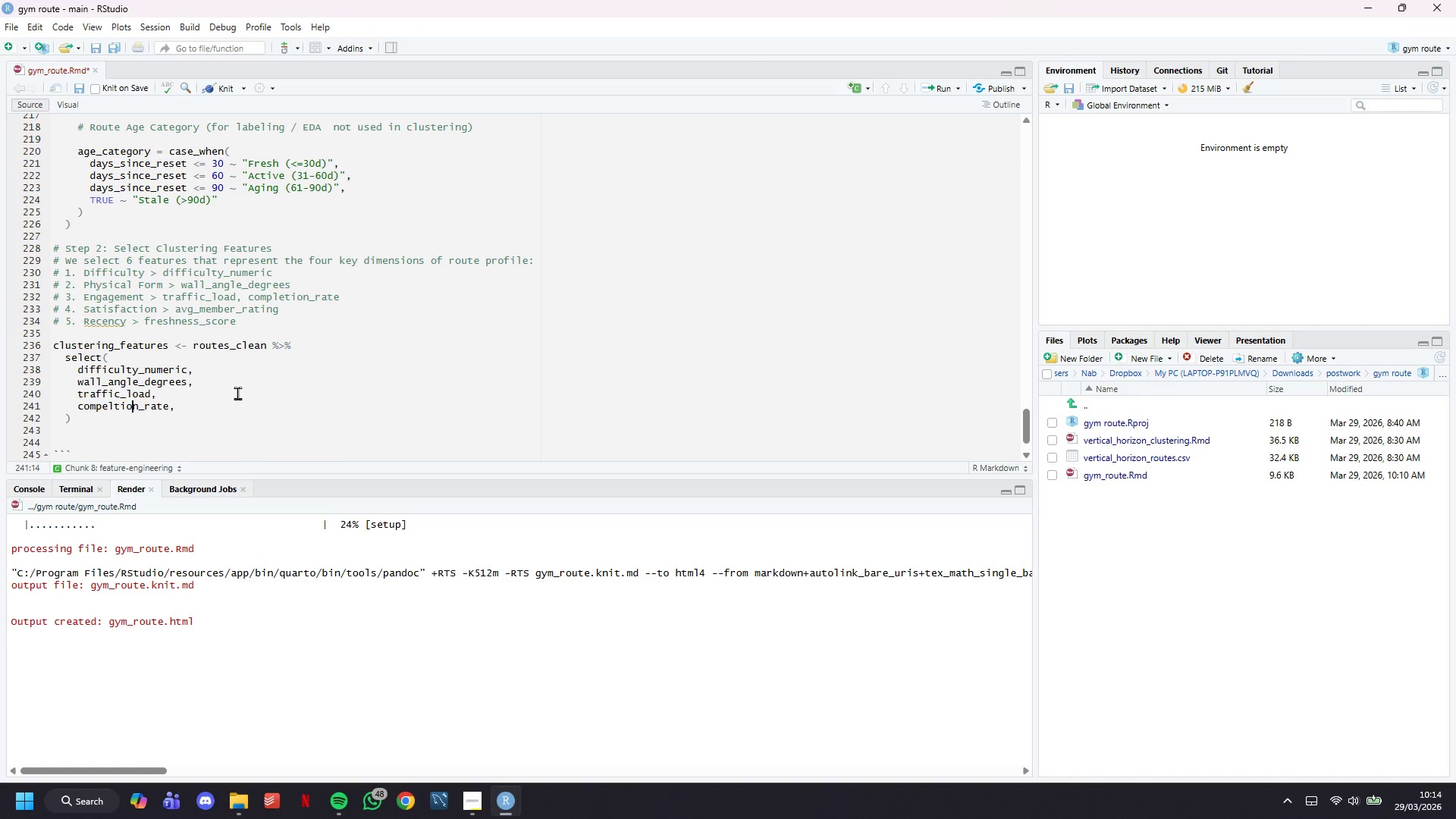 
key(ArrowLeft)
 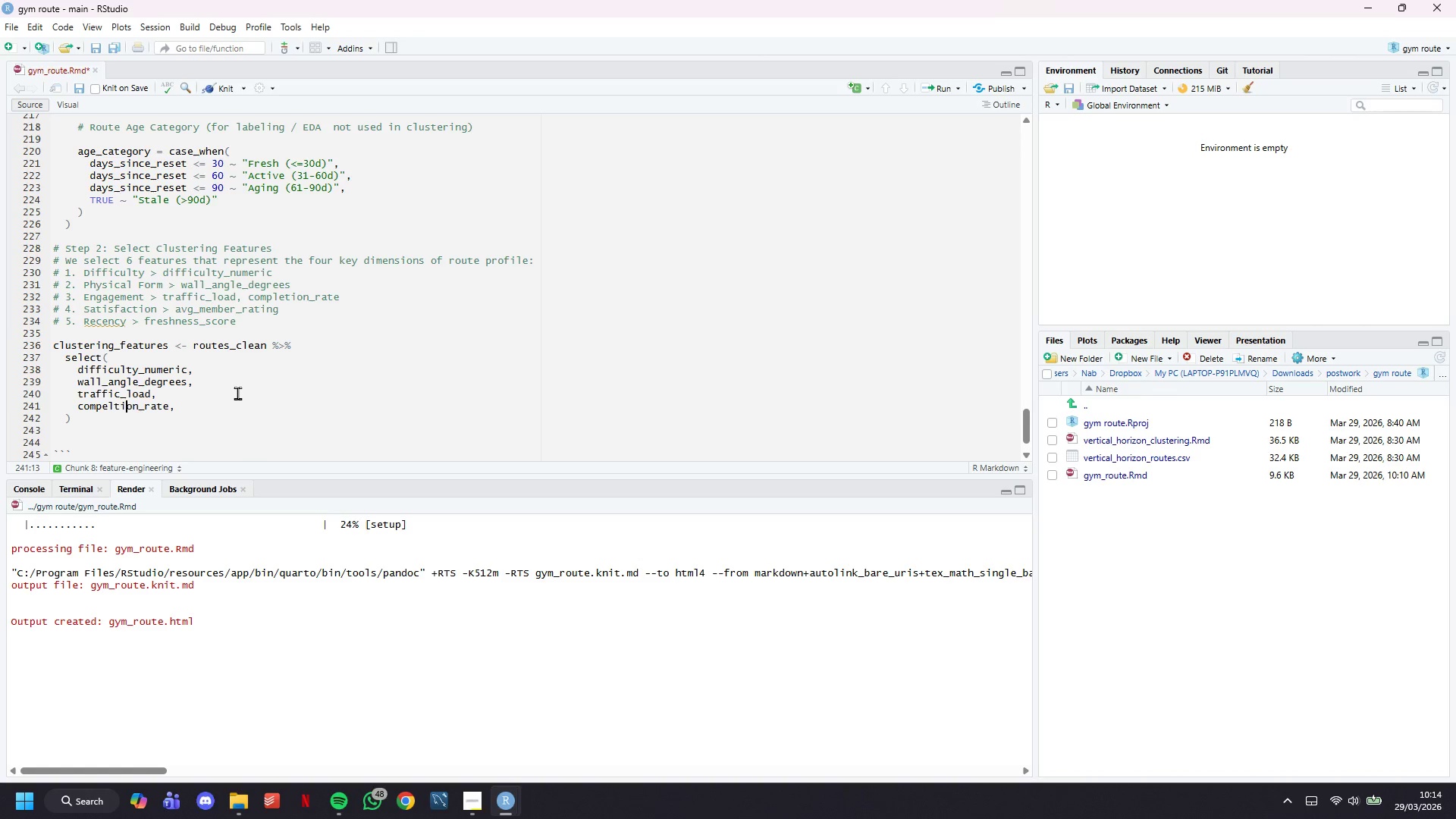 
key(ArrowLeft)
 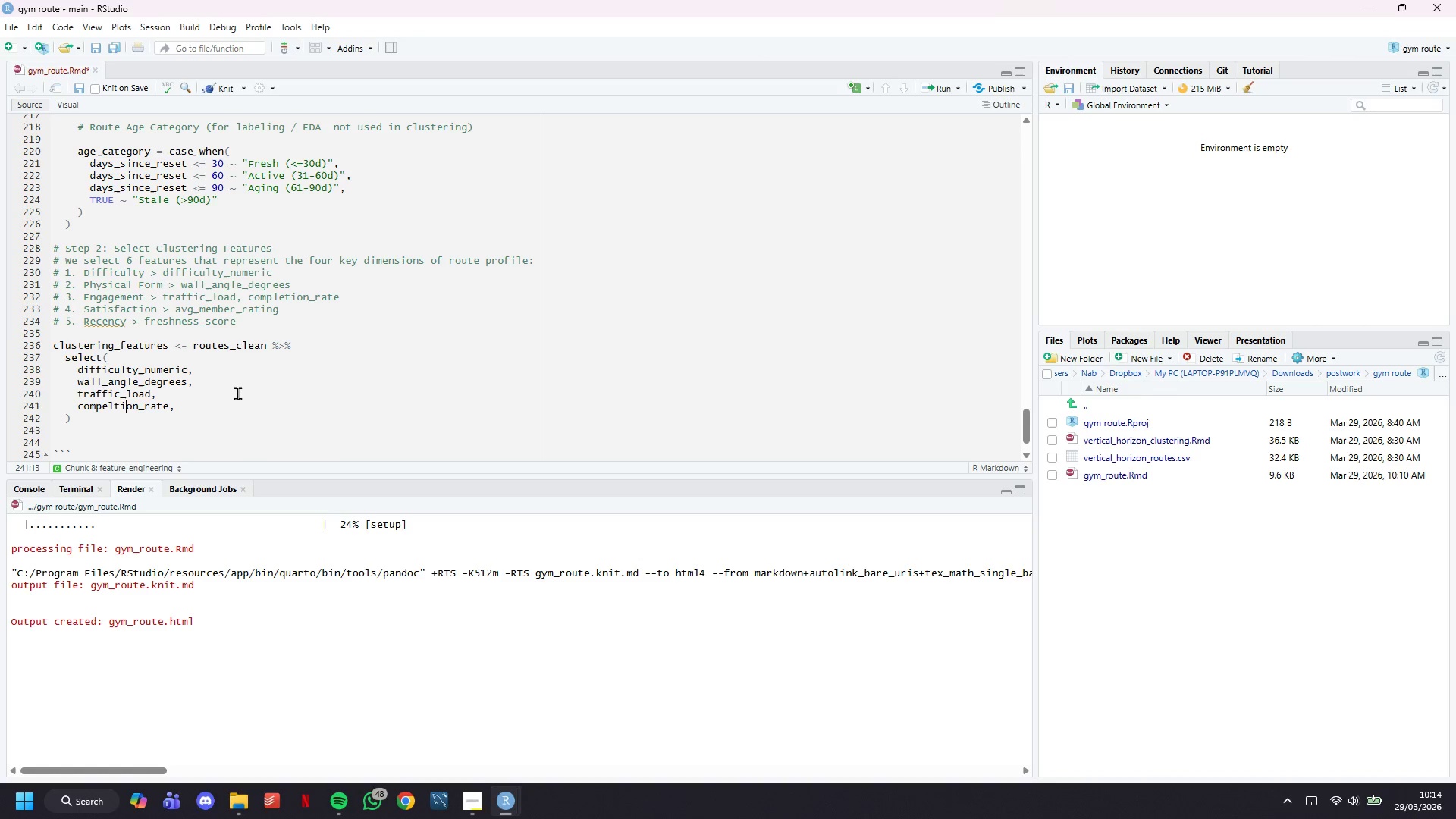 
key(ArrowLeft)
 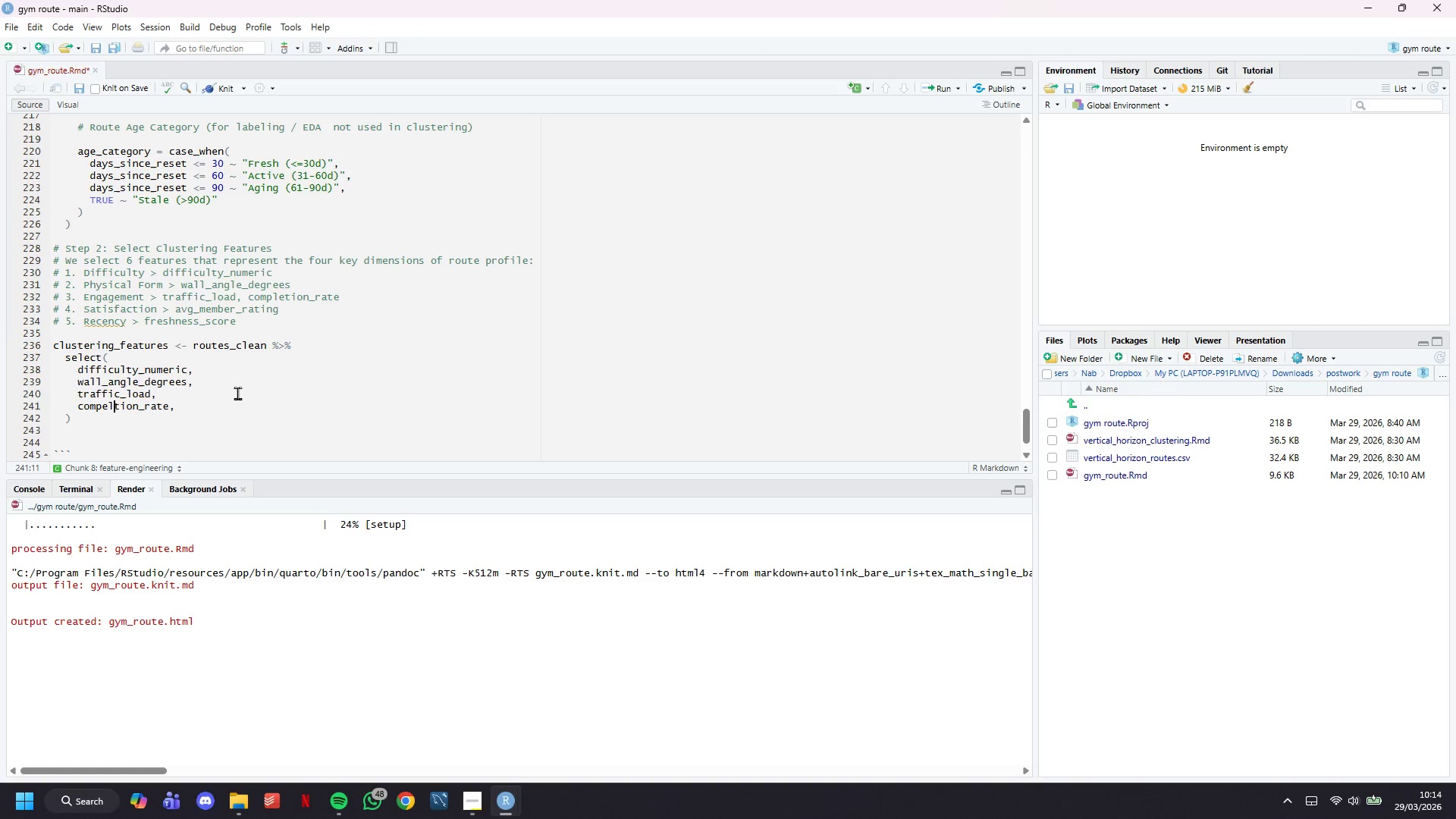 
key(ArrowLeft)
 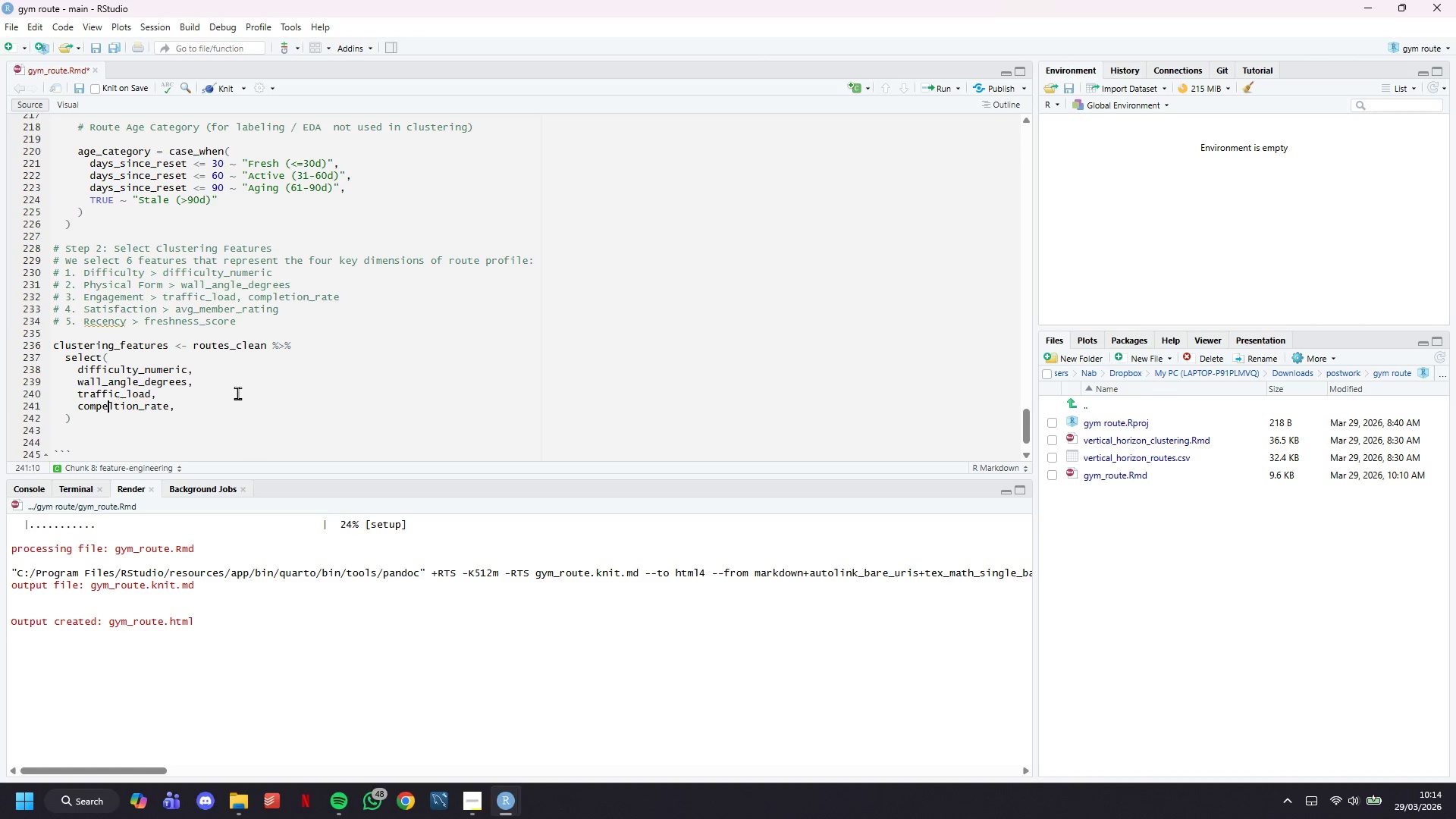 
key(ArrowLeft)
 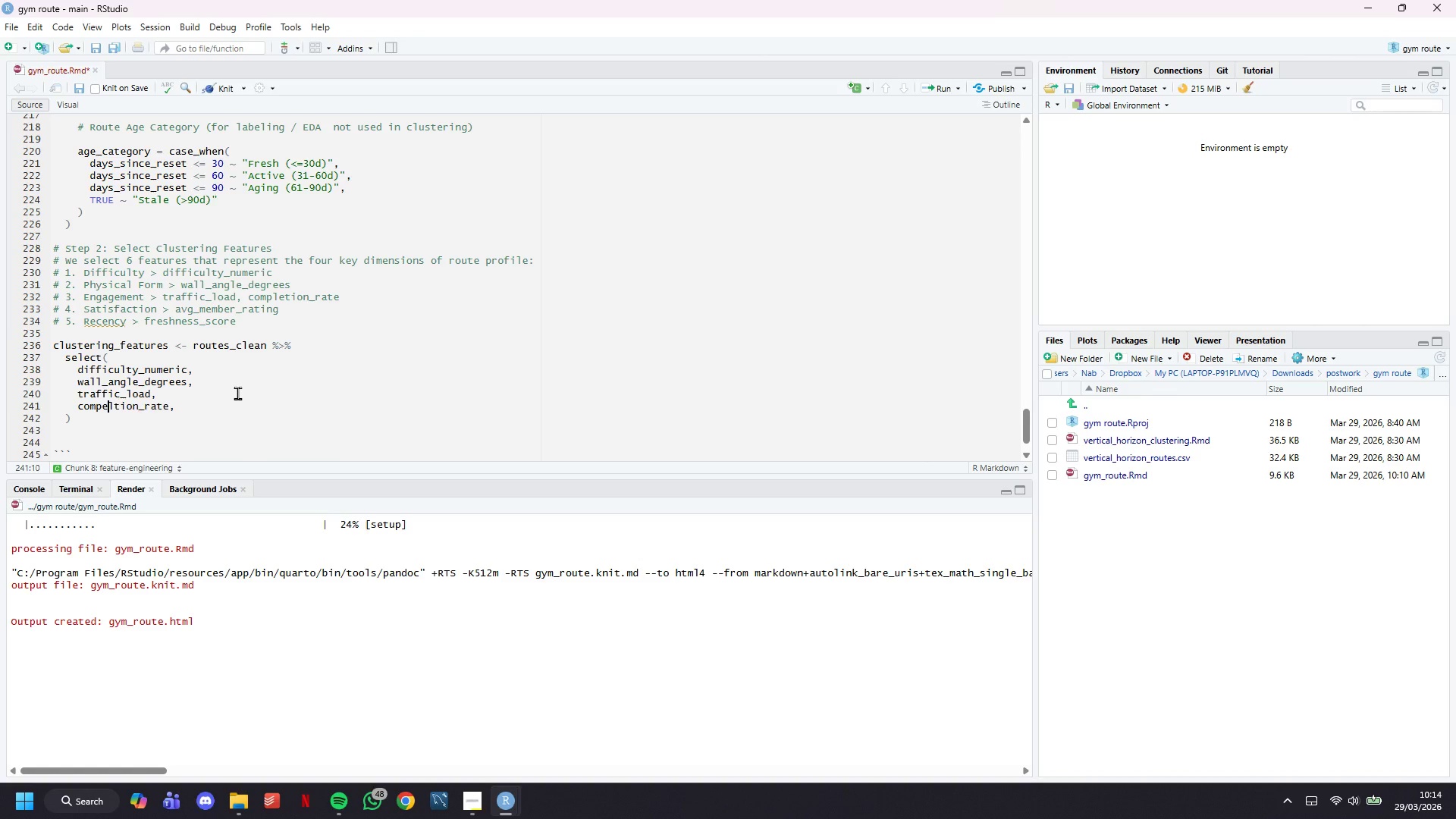 
key(Backspace)
 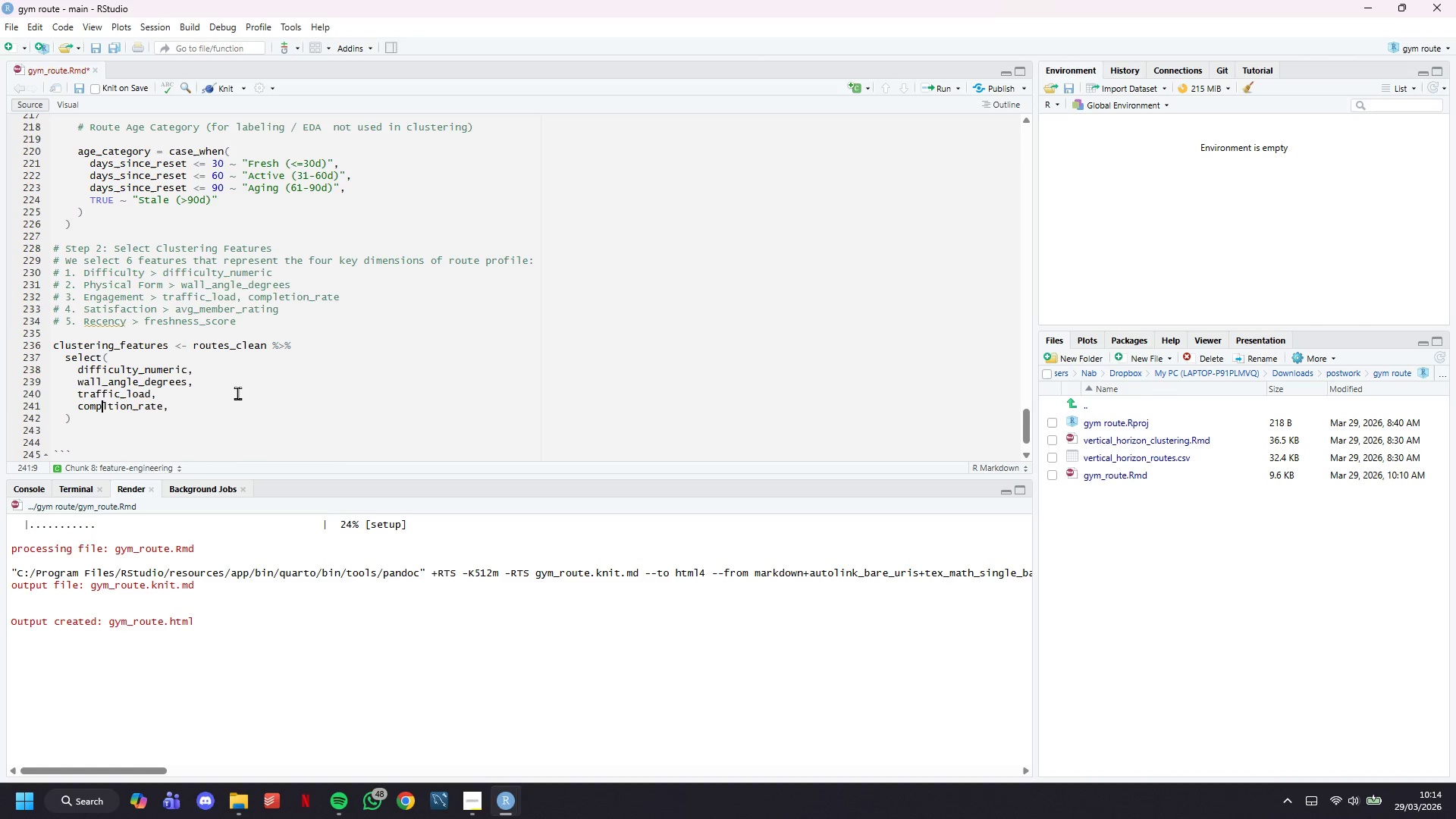 
key(ArrowRight)
 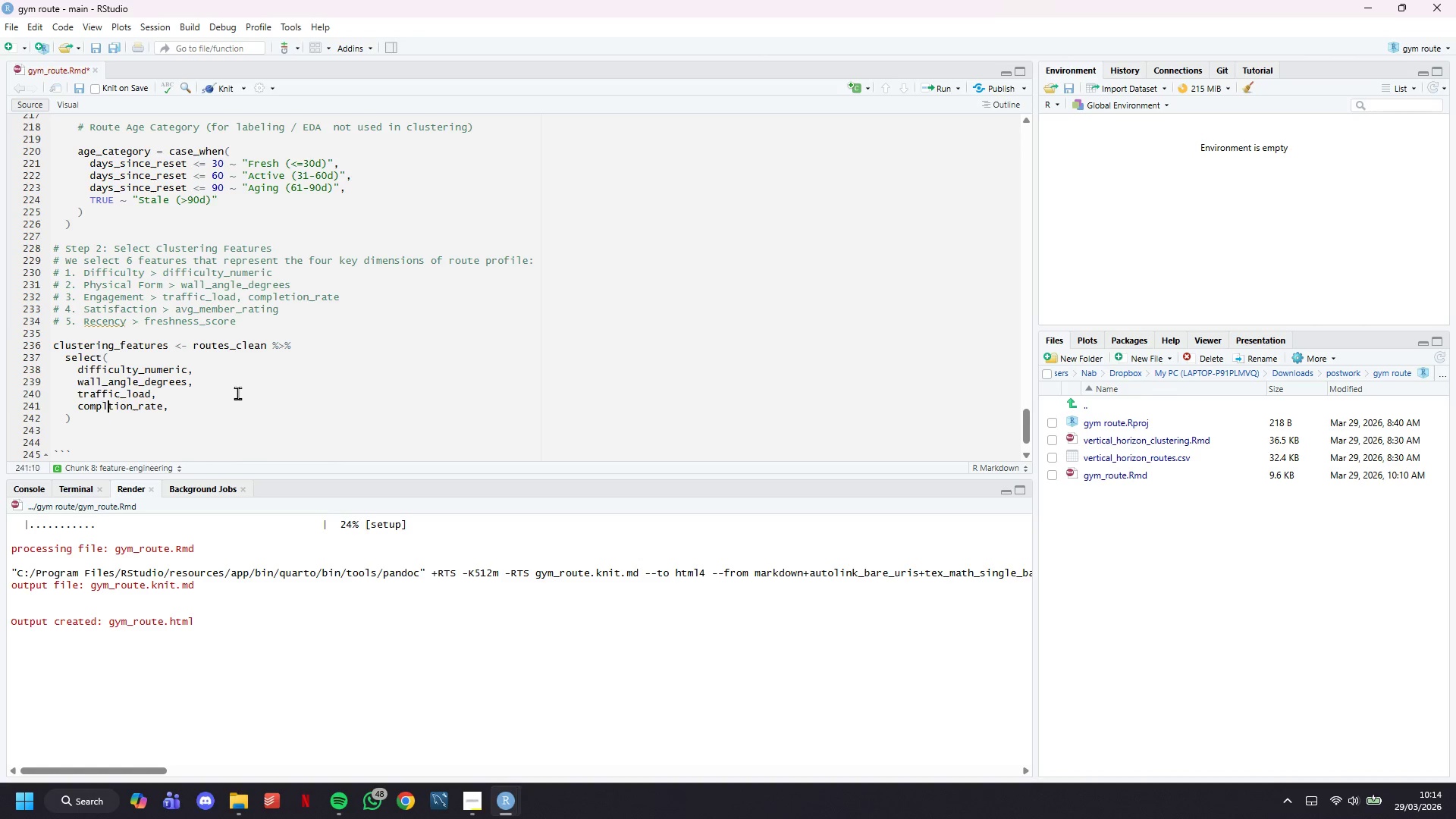 
key(E)
 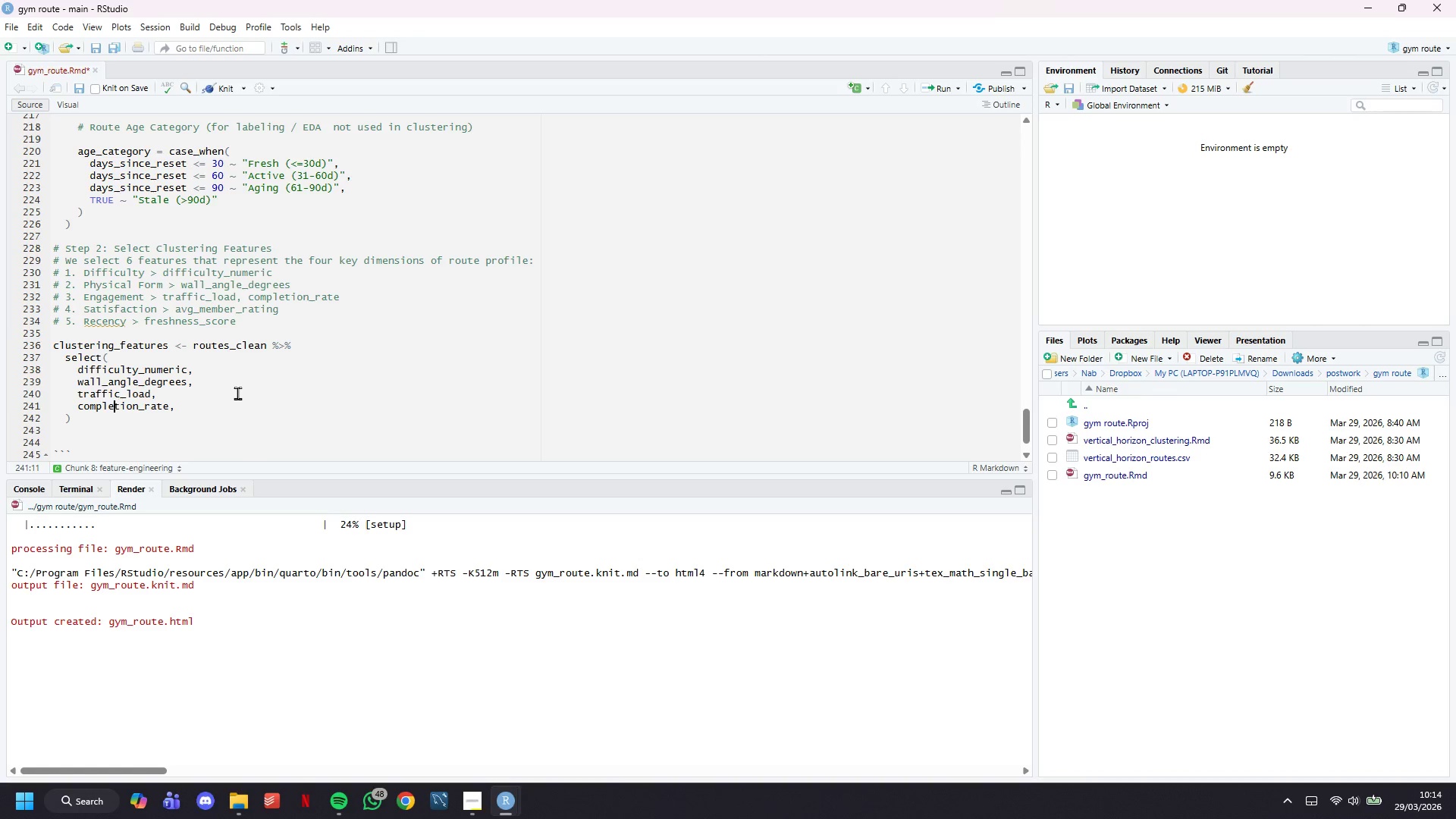 
hold_key(key=ArrowRight, duration=0.64)
 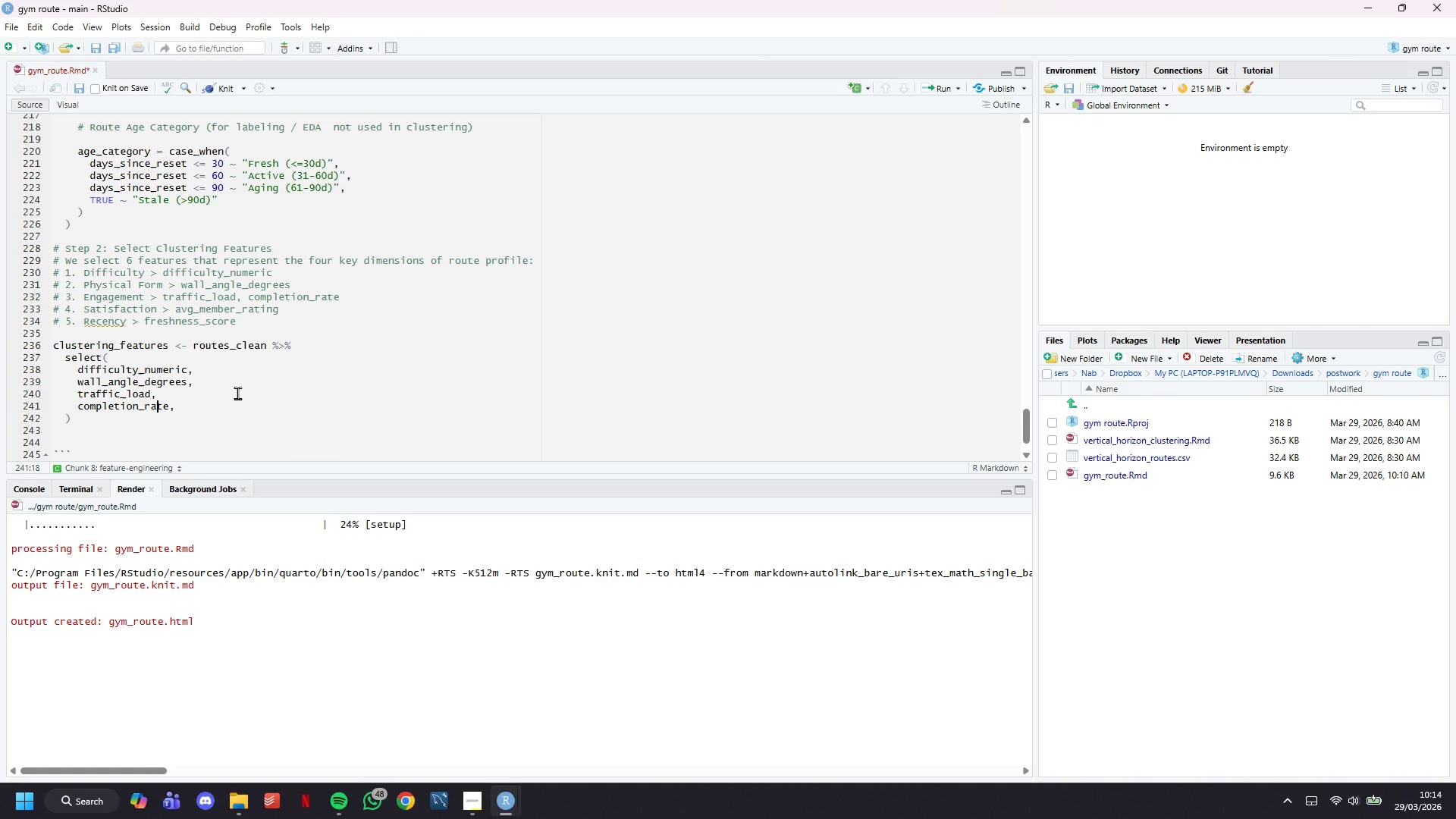 
key(ArrowRight)
 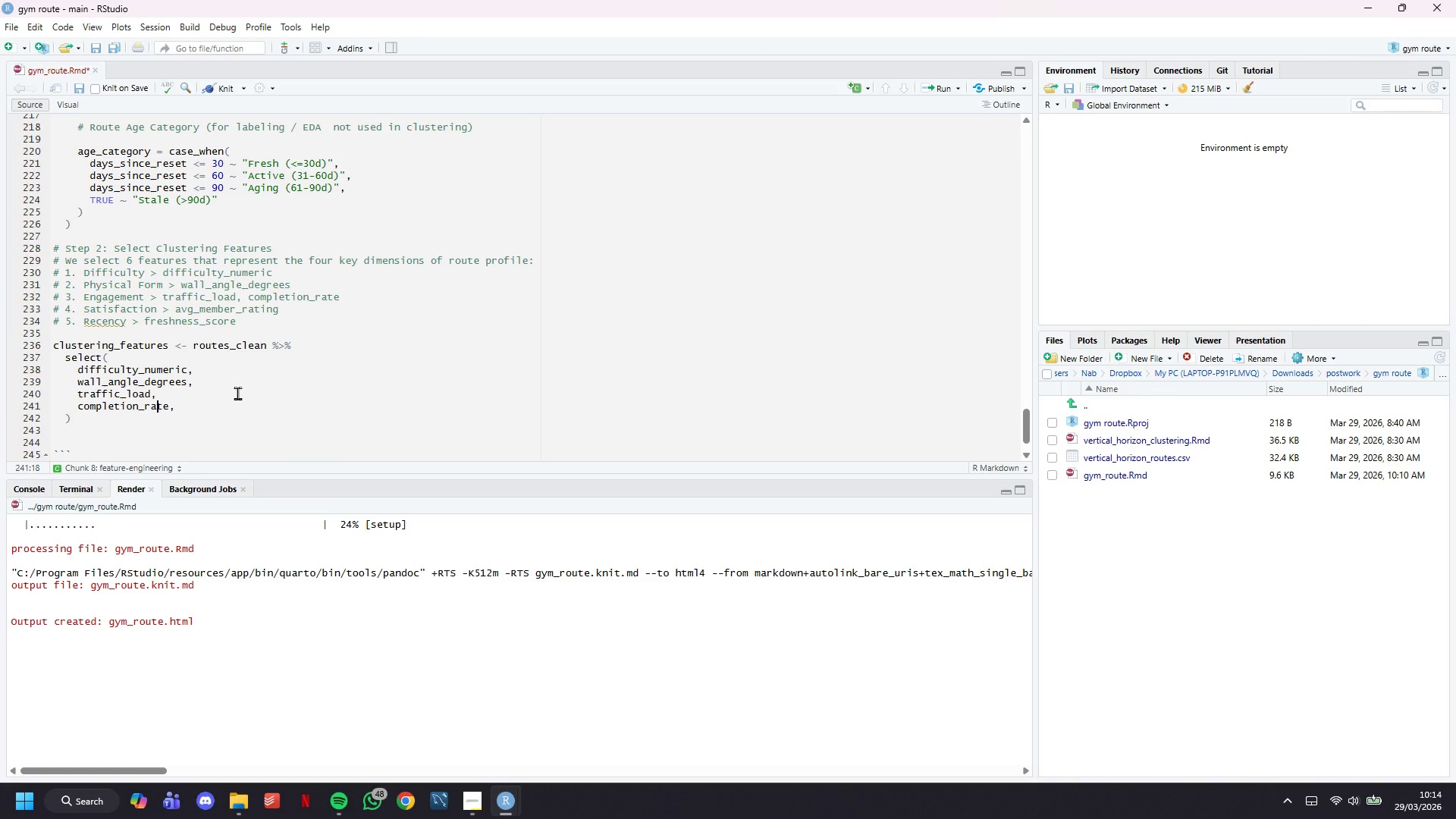 
key(ArrowRight)
 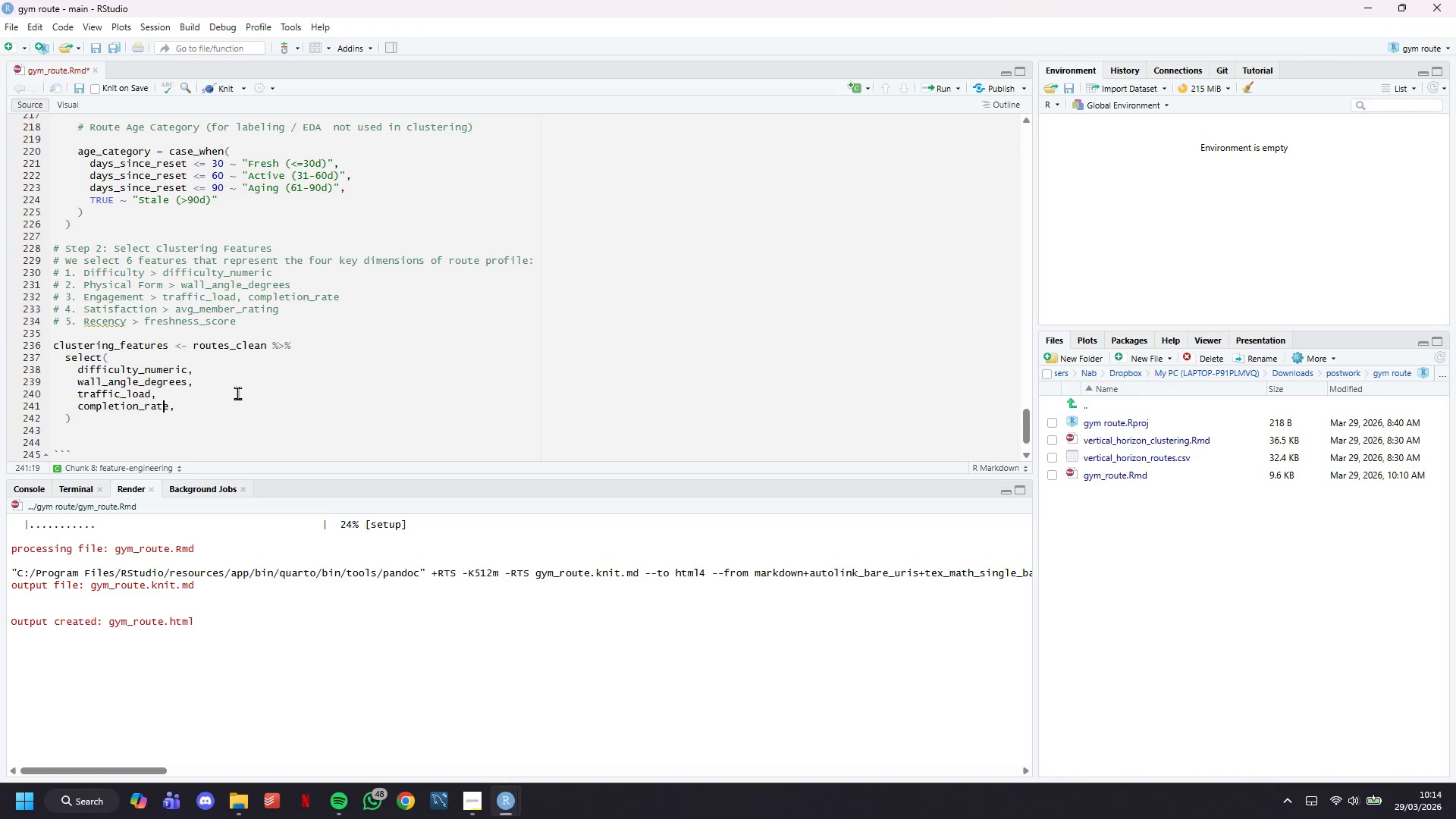 
key(ArrowRight)
 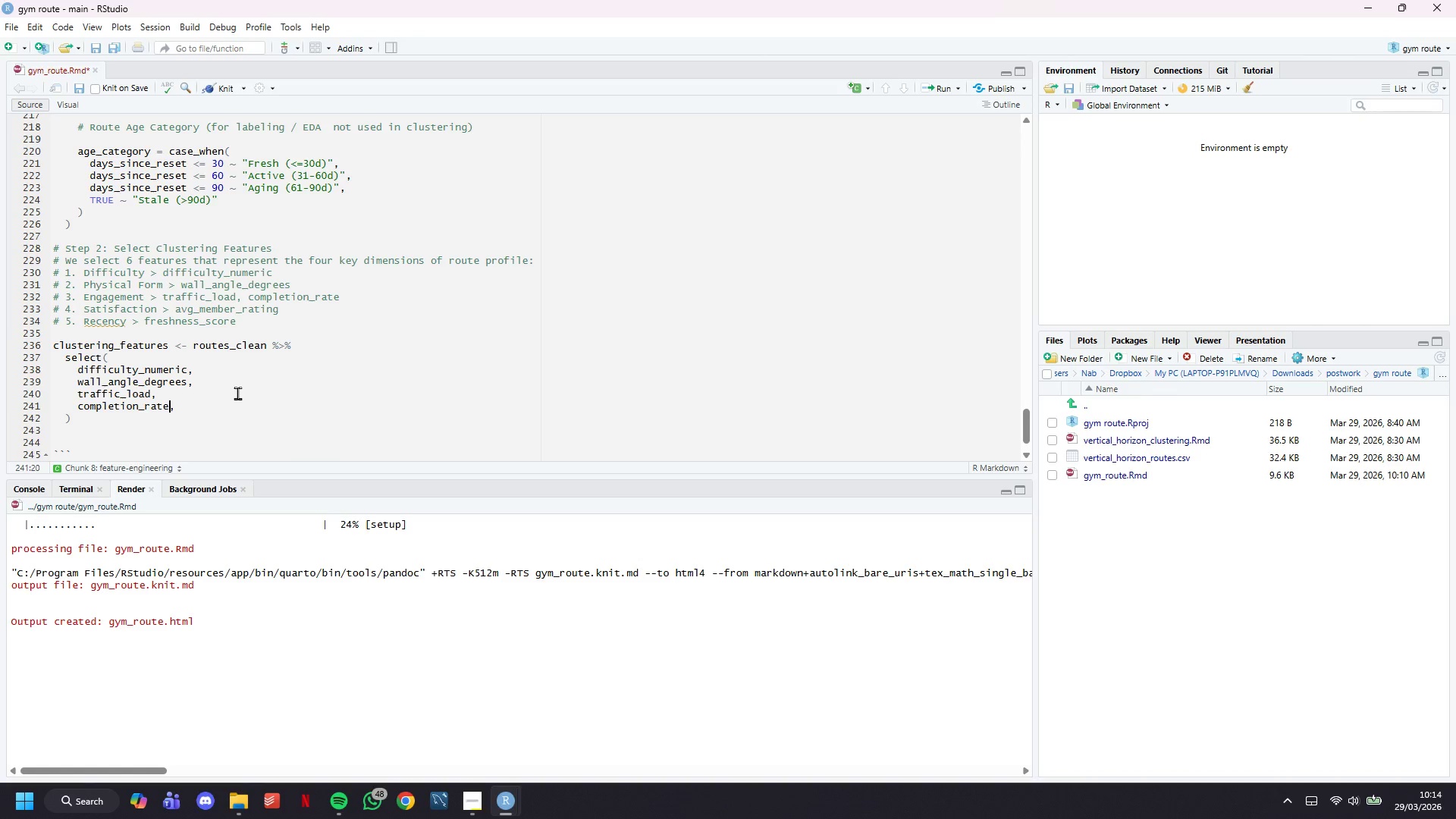 
key(ArrowRight)
 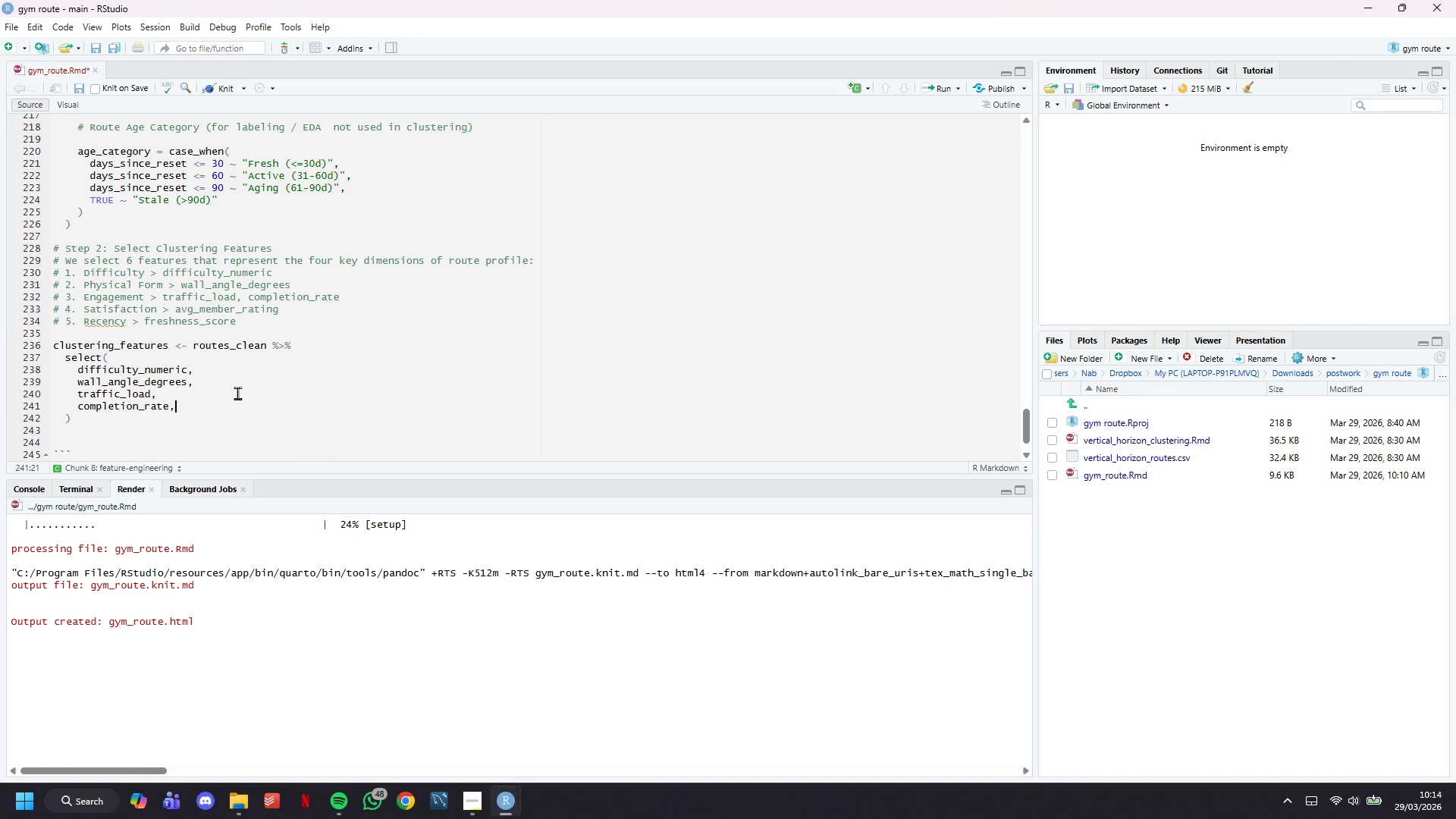 
key(Backslash)
 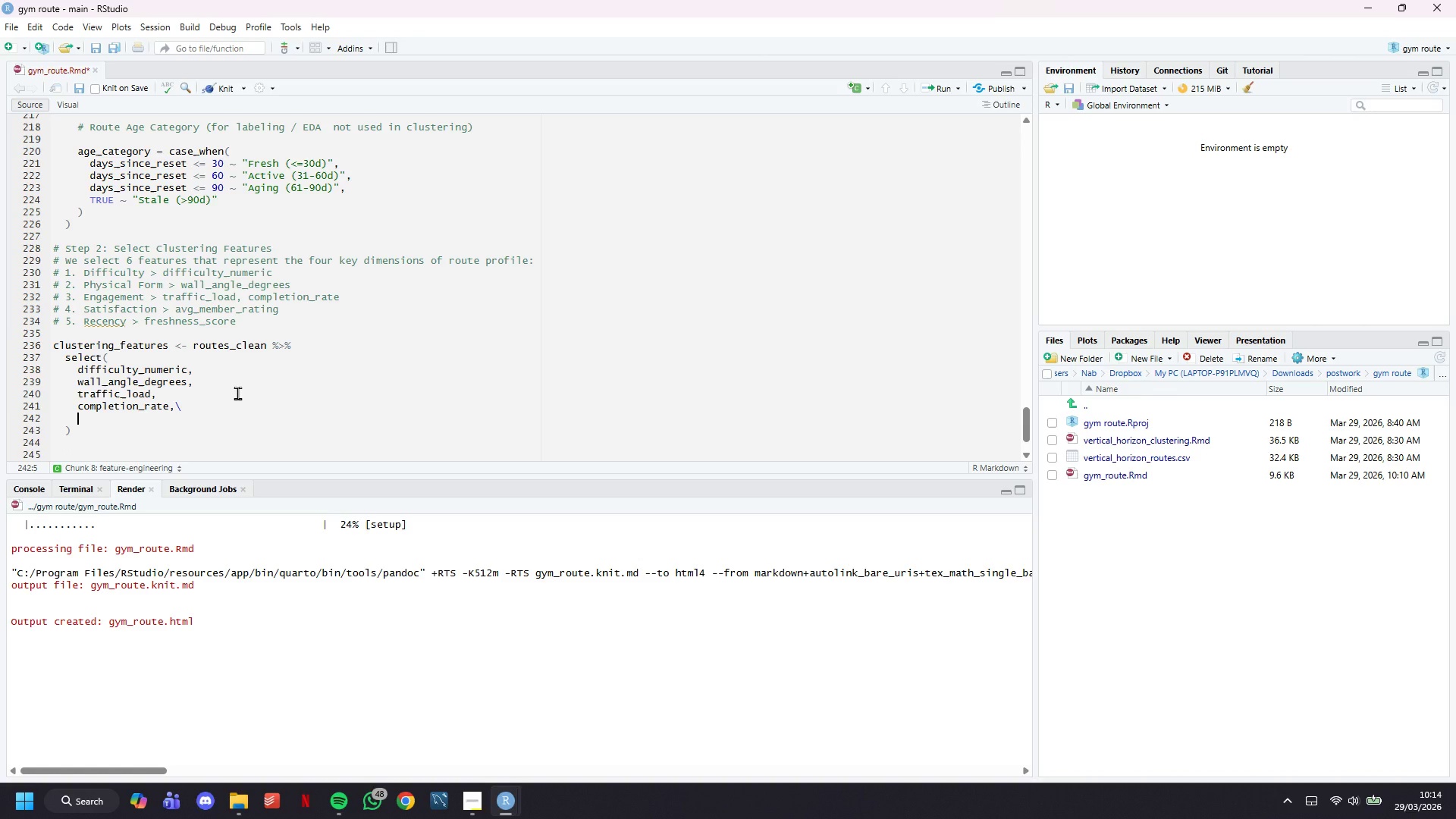 
key(Enter)
 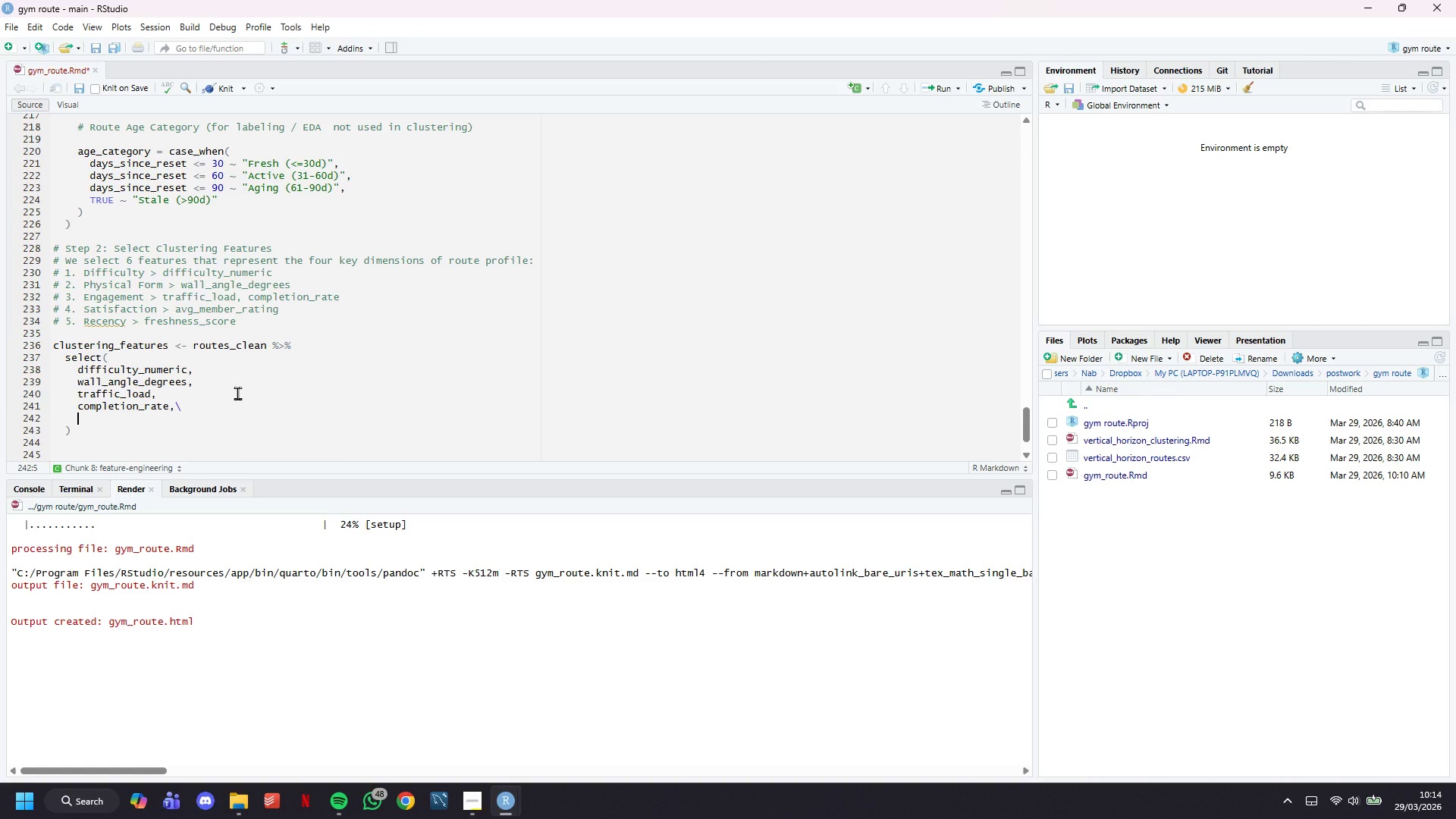 
key(Backspace)
 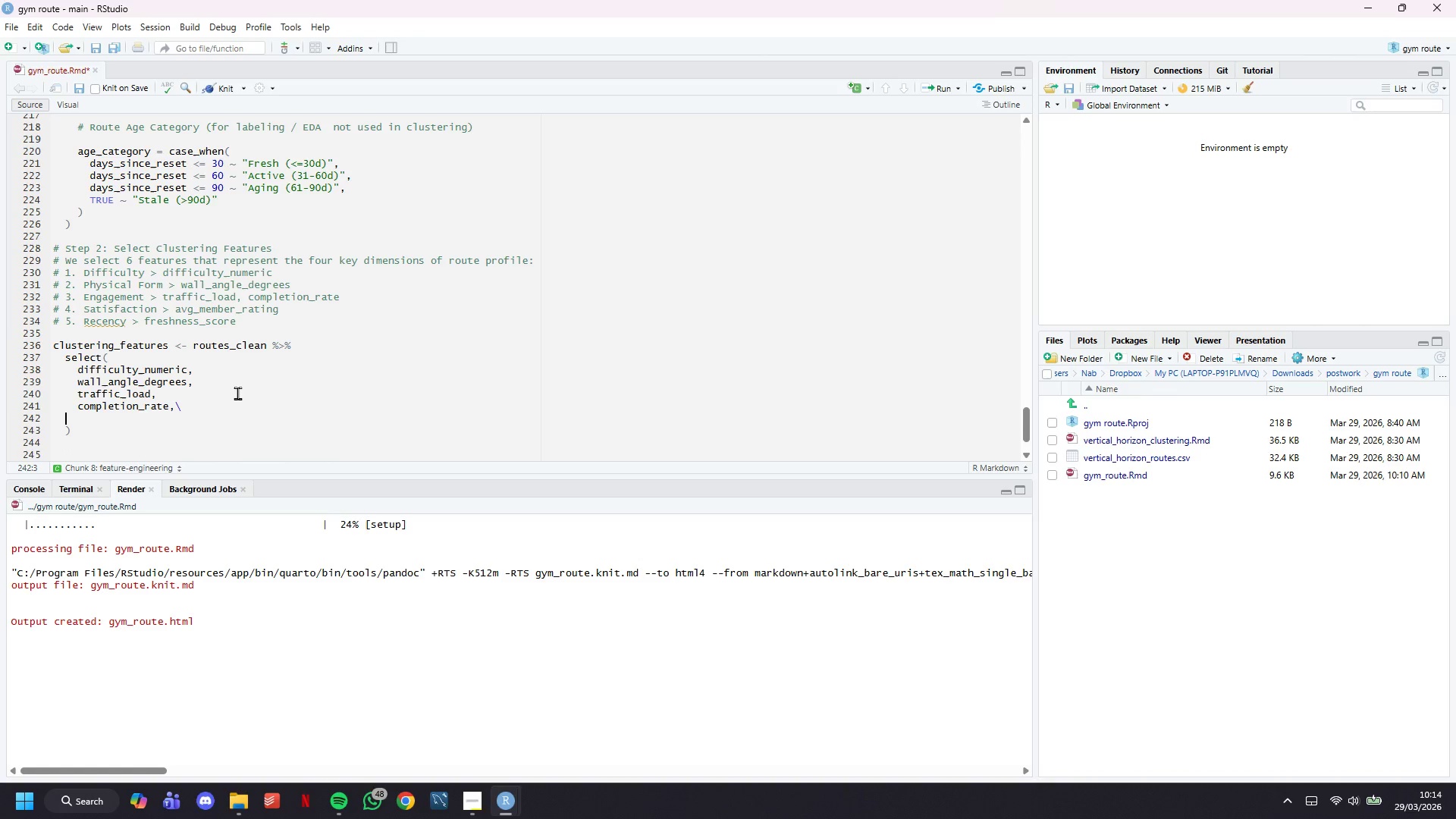 
key(Backspace)
 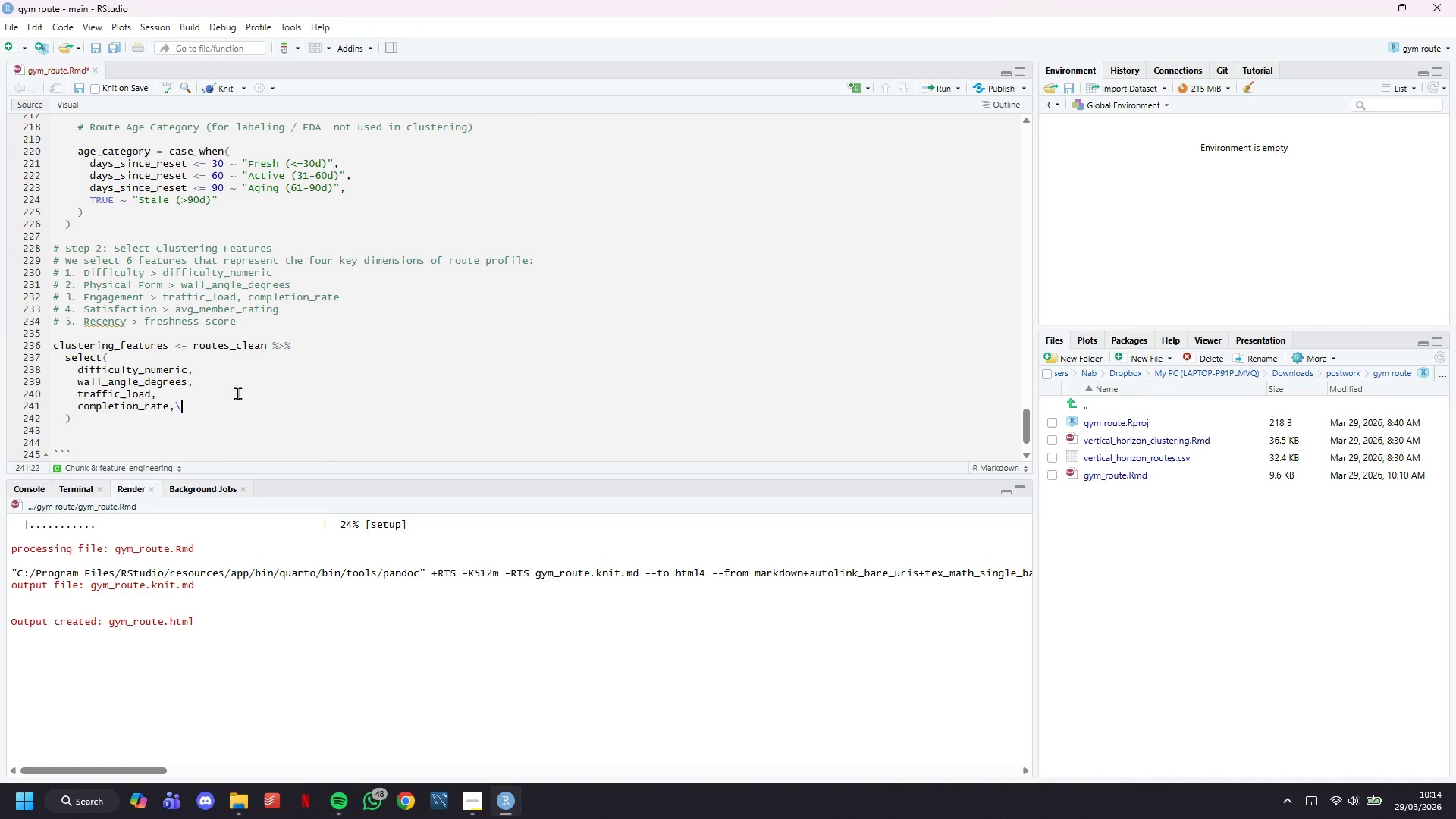 
key(Backspace)
 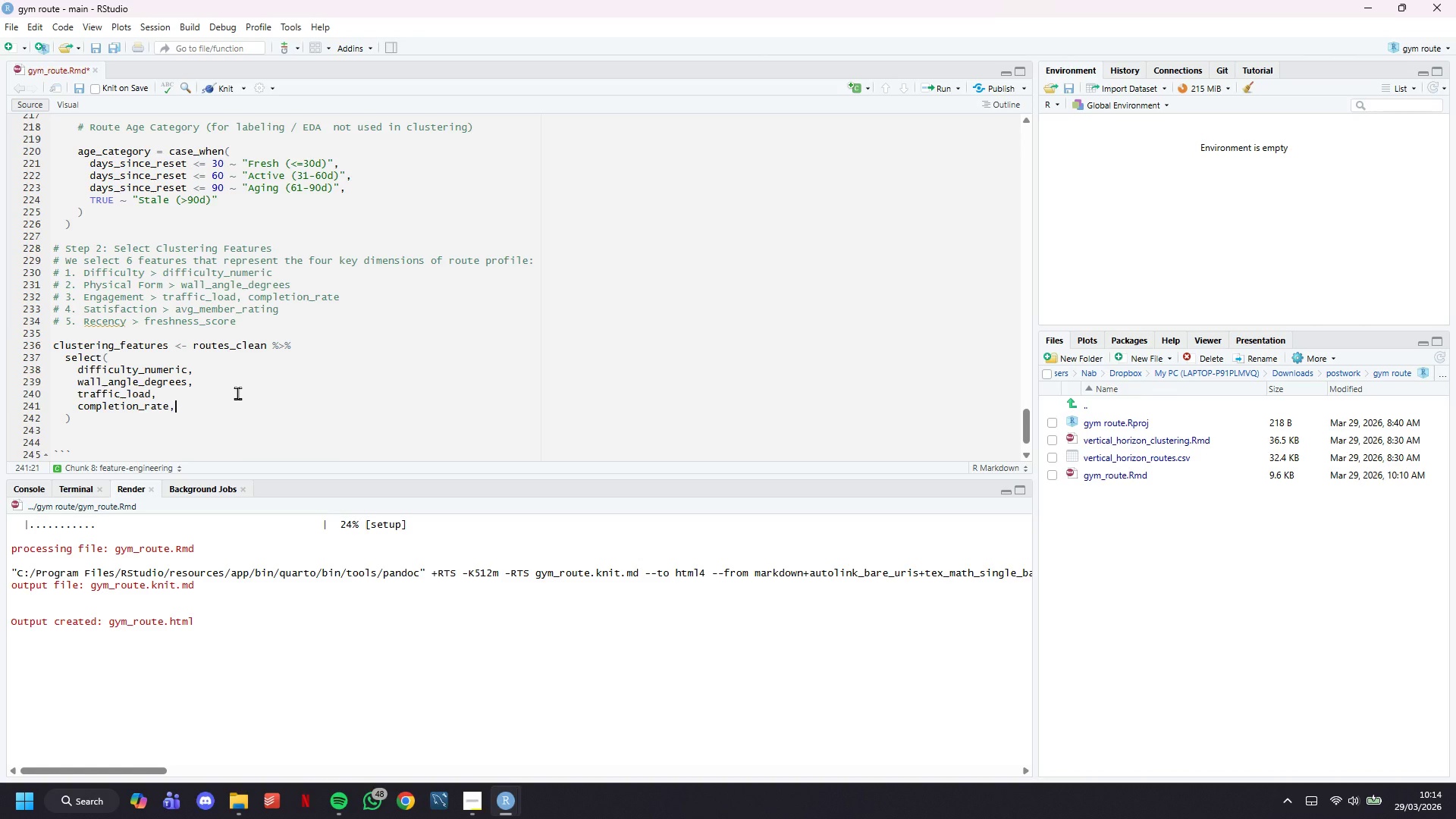 
key(Backspace)
 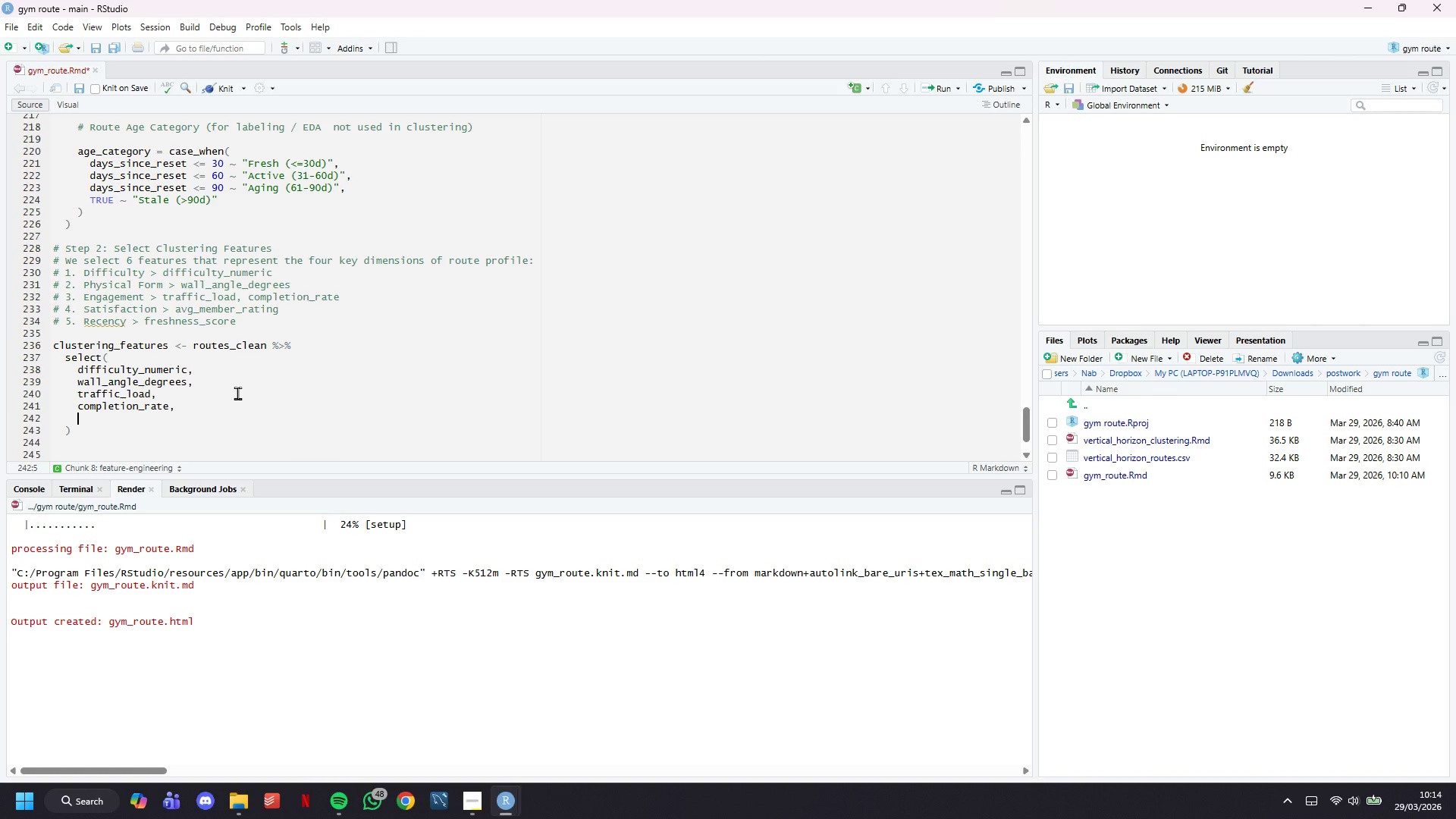 
key(Enter)
 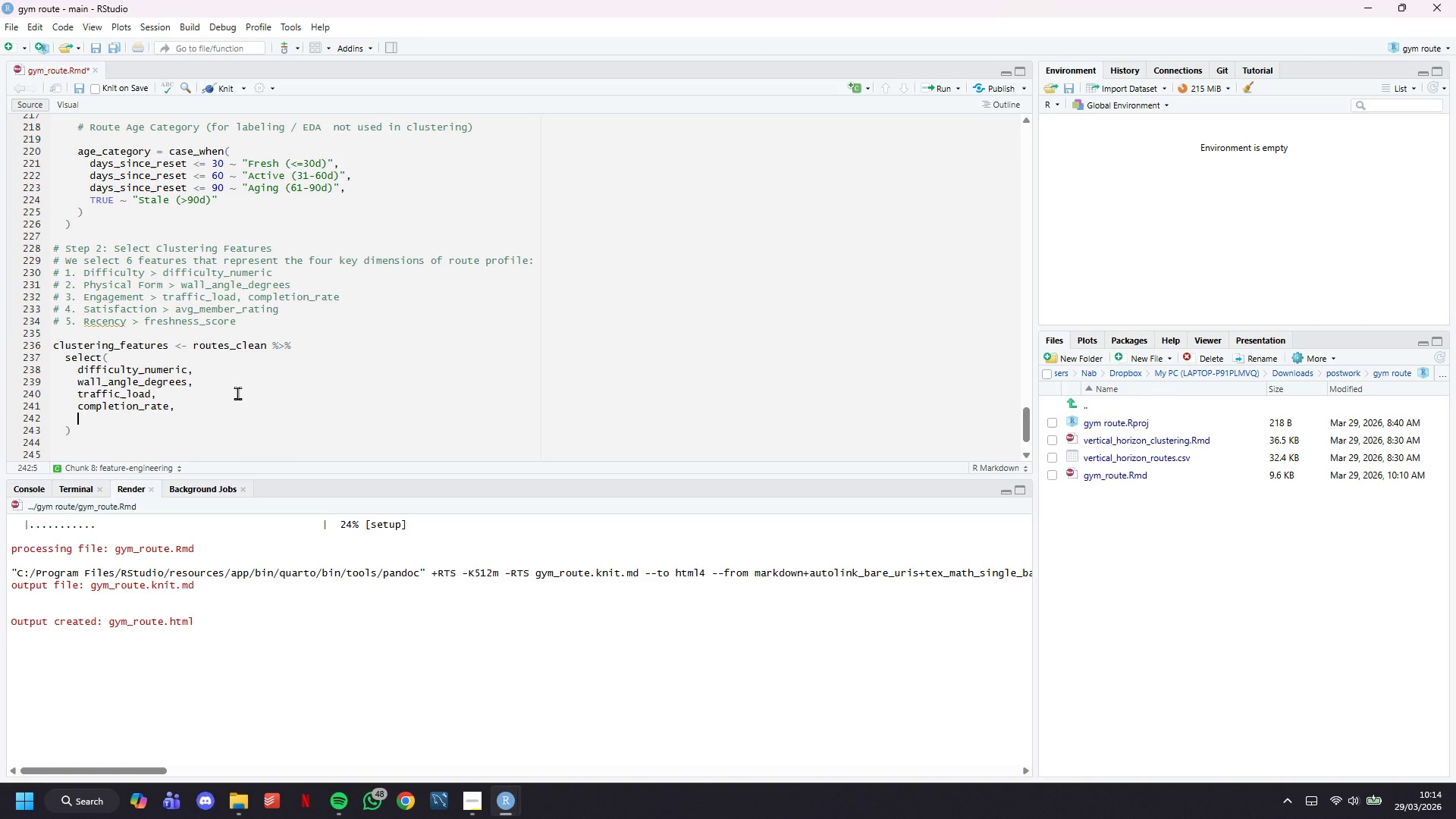 
type(ab)
key(Backspace)
type(vg_member_rating,)
 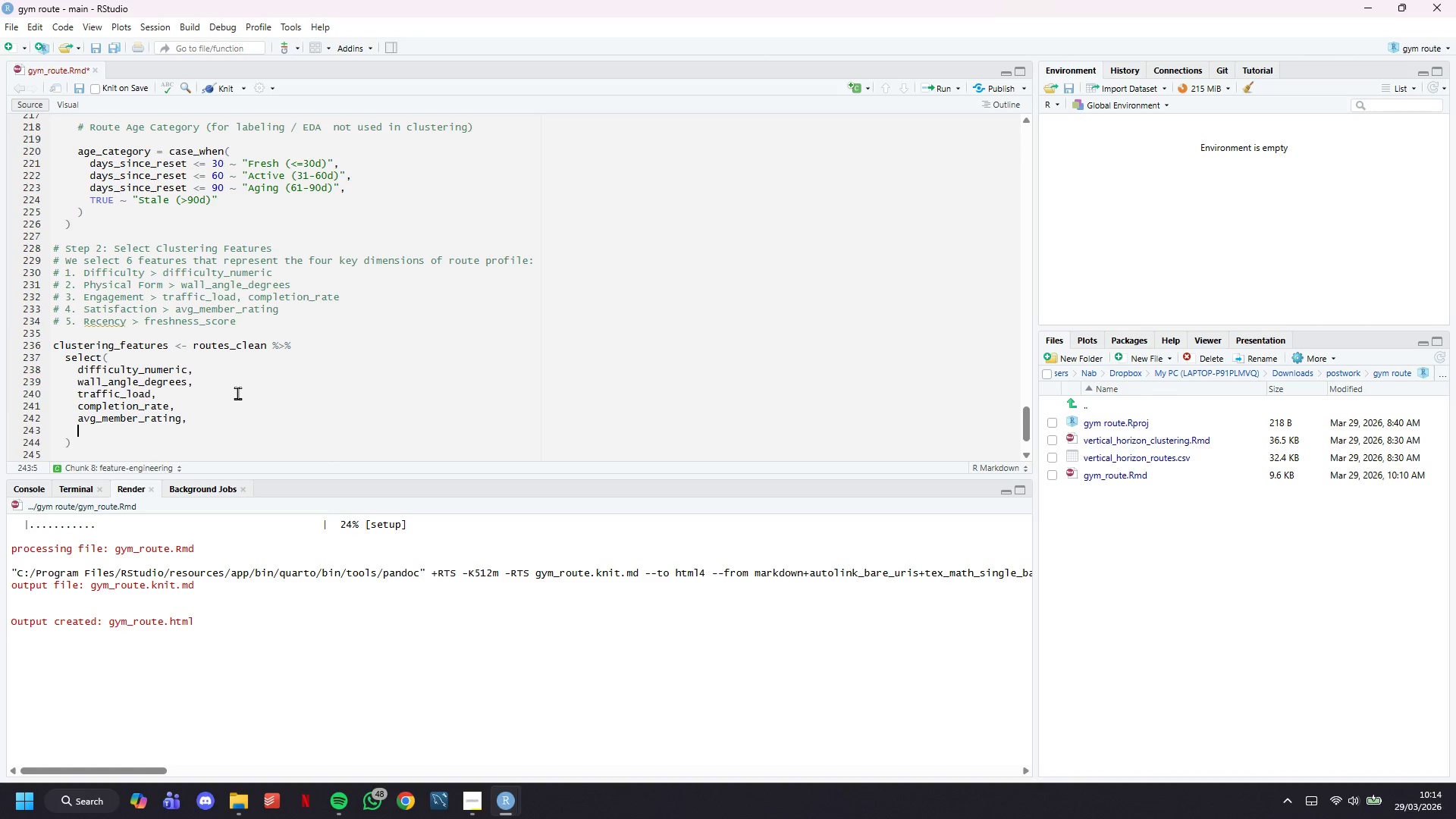 
key(Enter)
 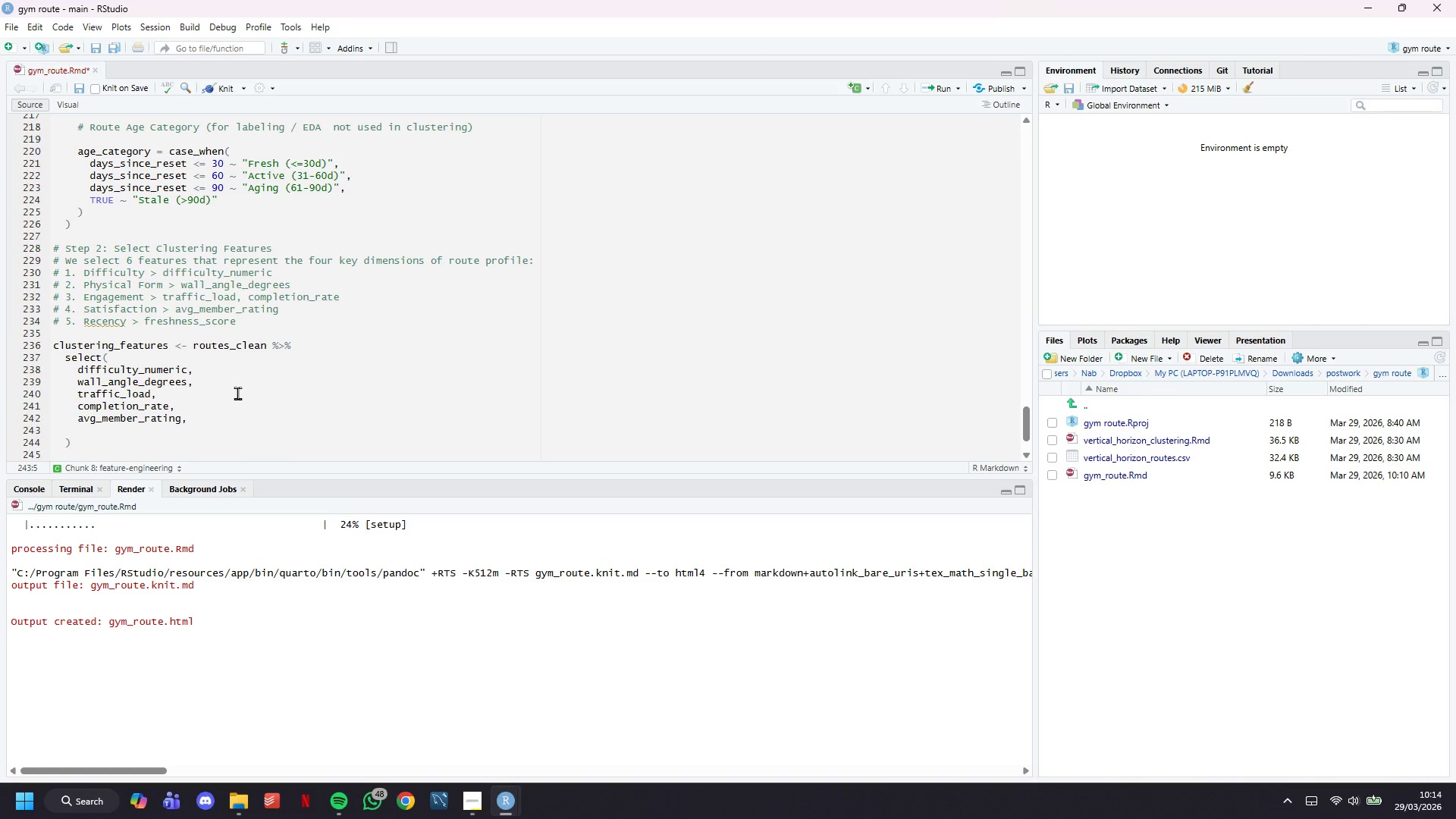 
type(fresg)
key(Backspace)
type(hness_score)
 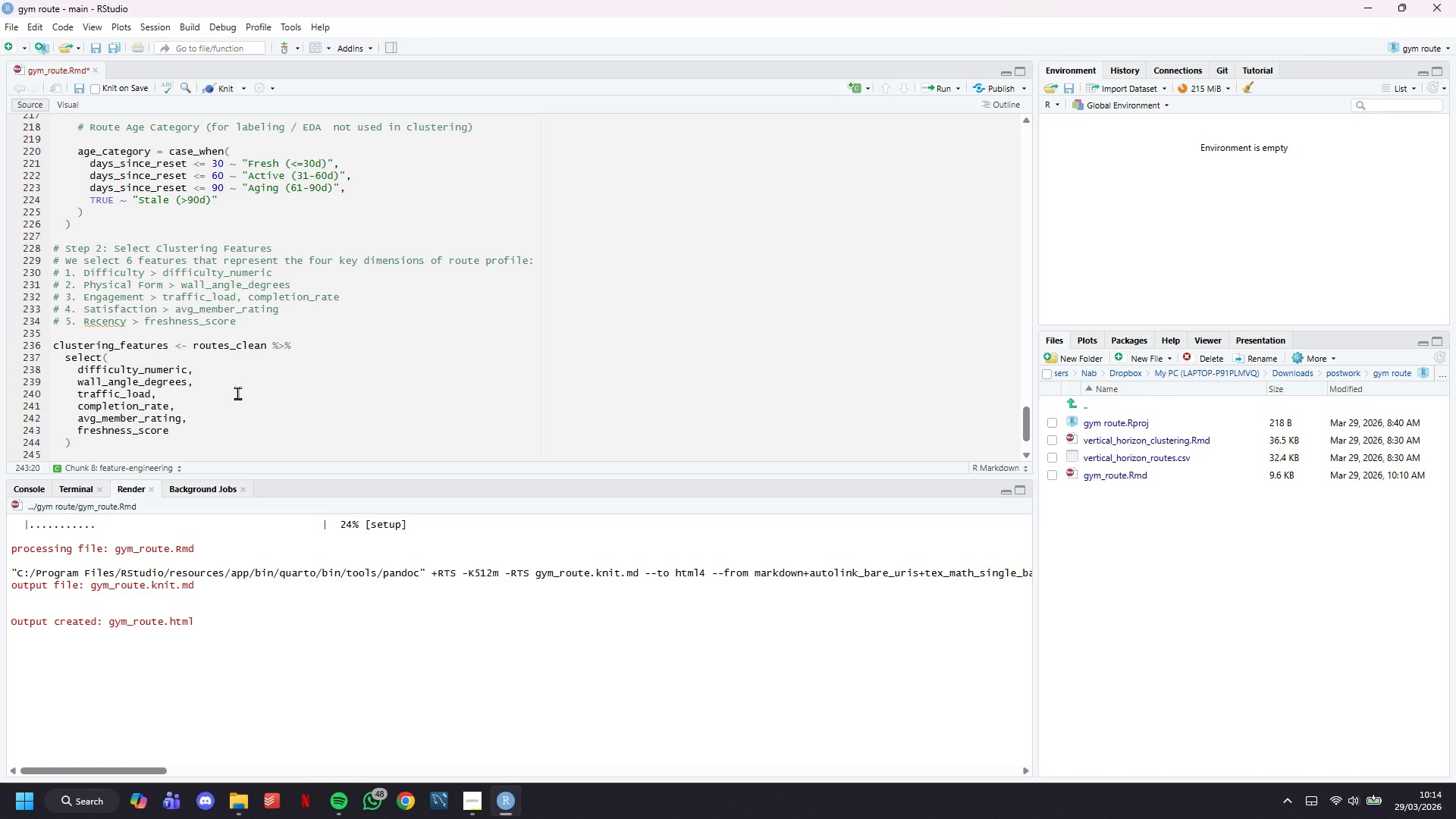 
key(ArrowUp)
 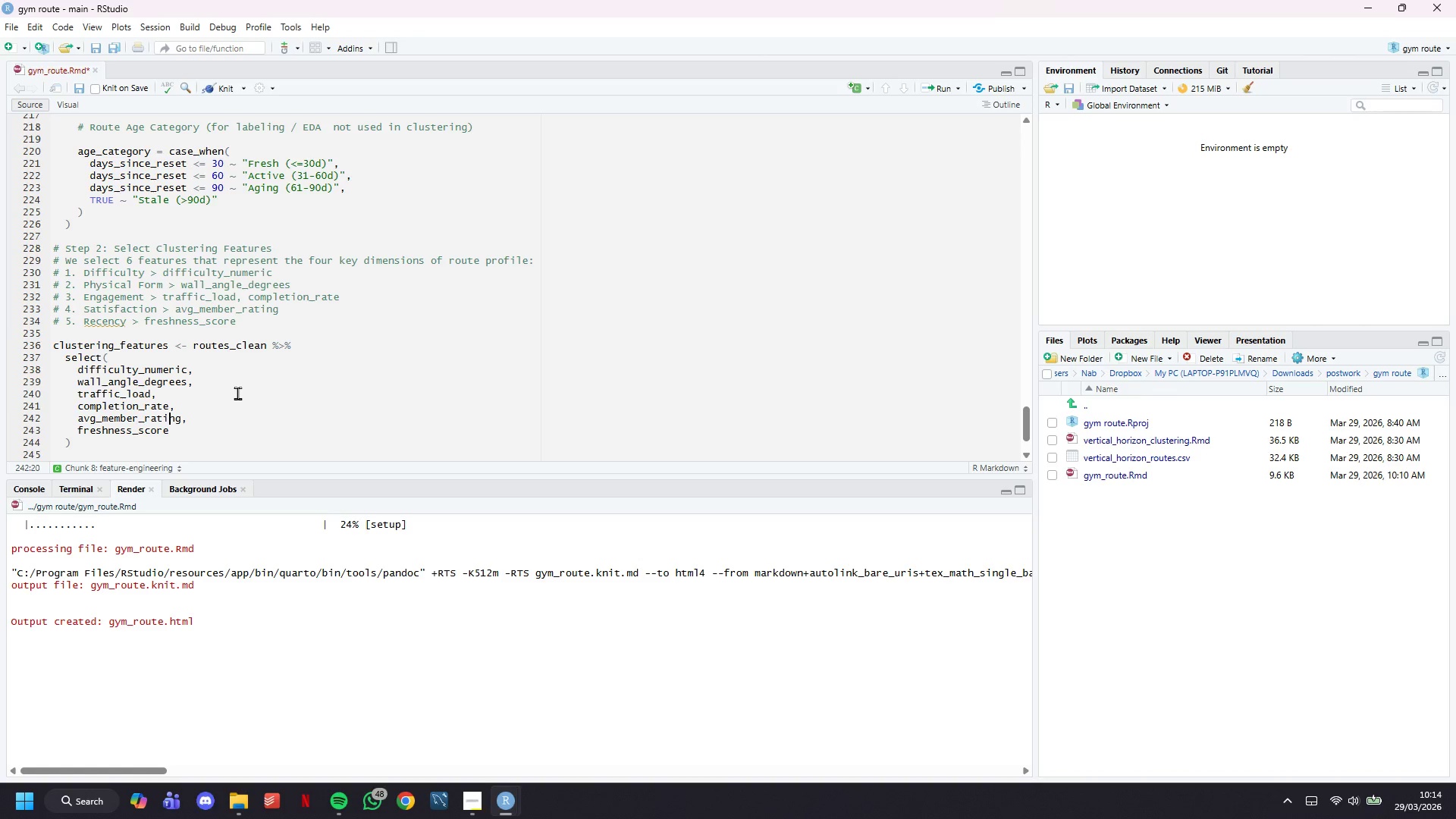 
key(ArrowUp)
 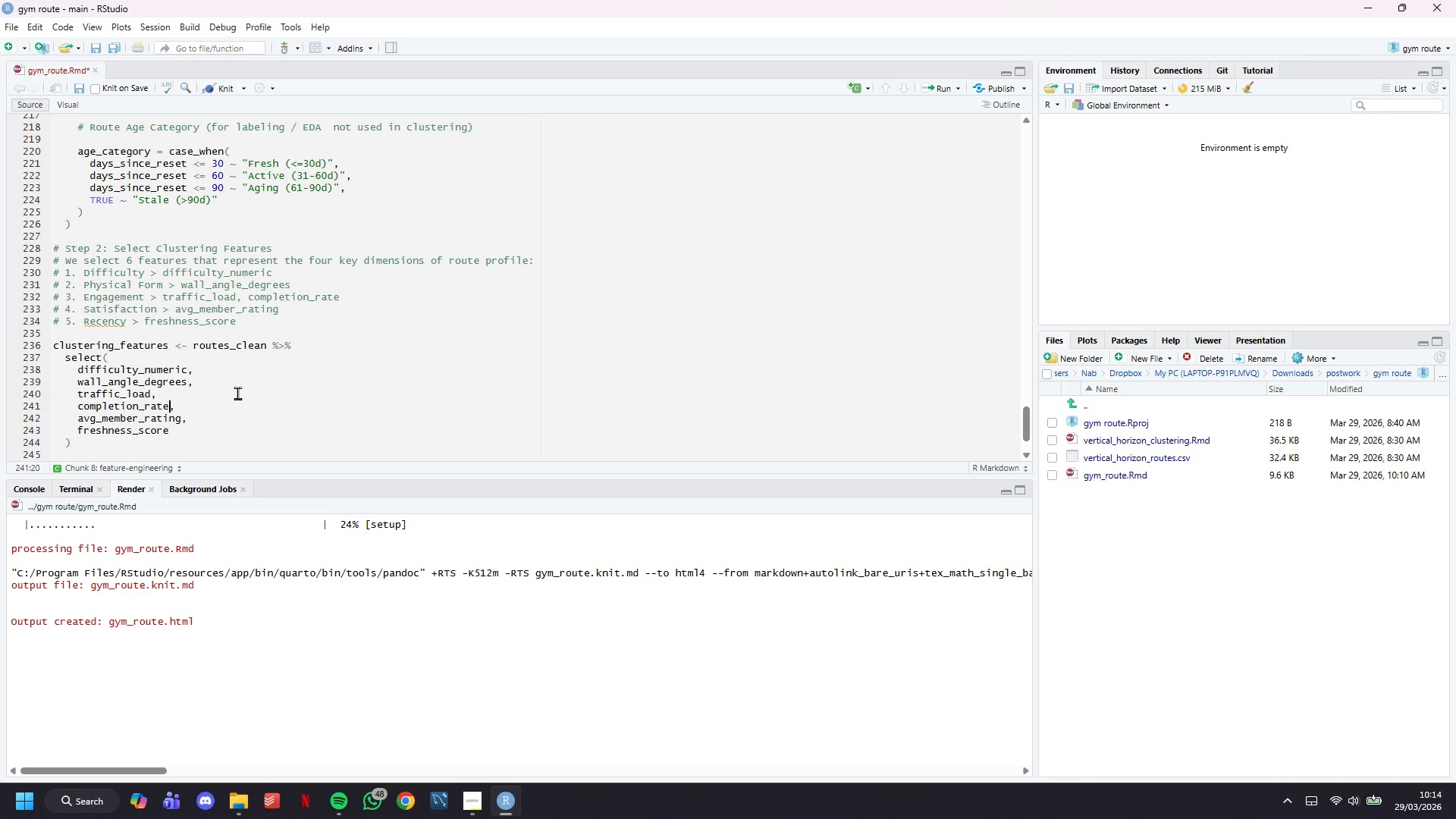 
key(ArrowUp)
 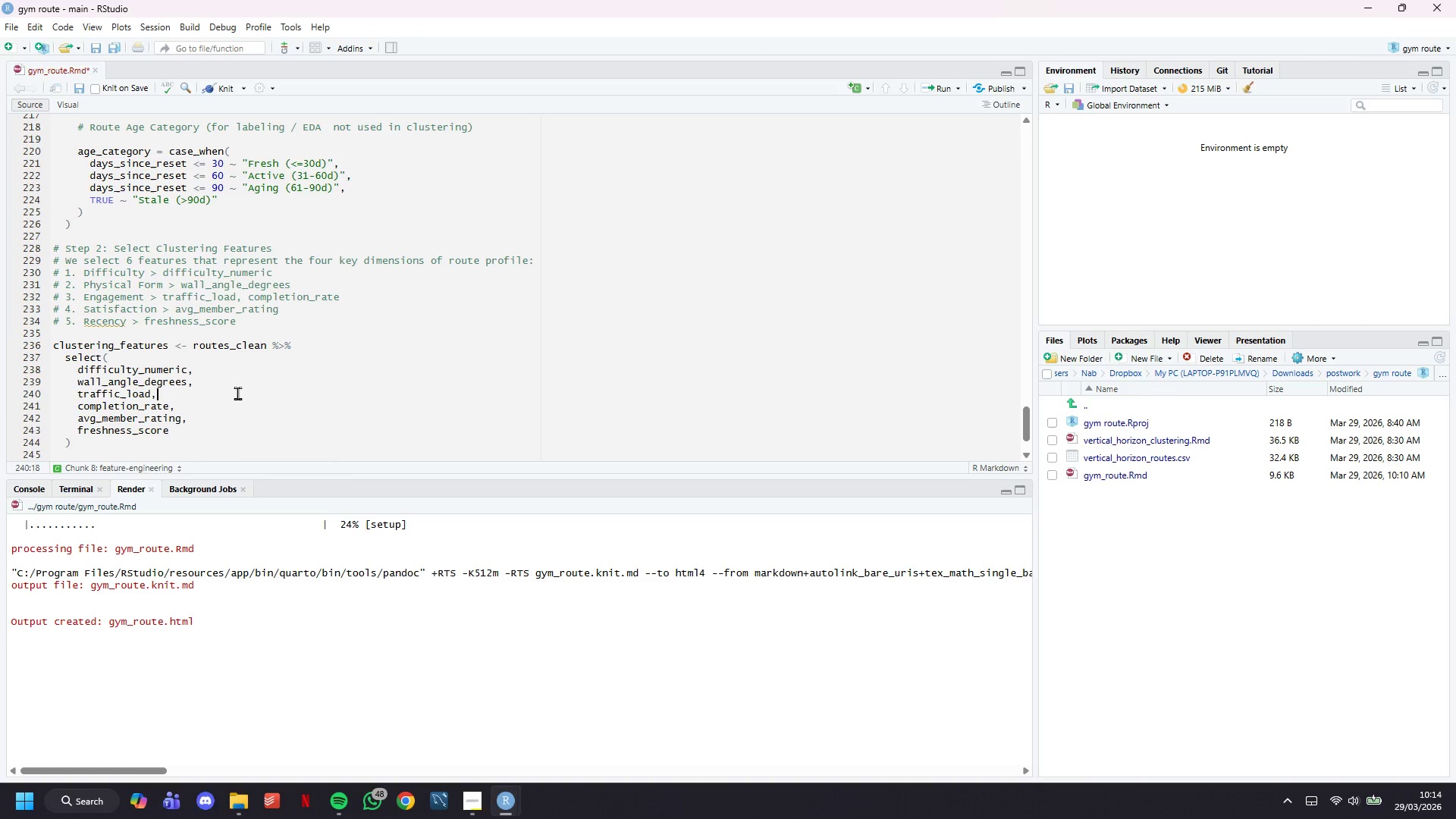 
key(ArrowUp)
 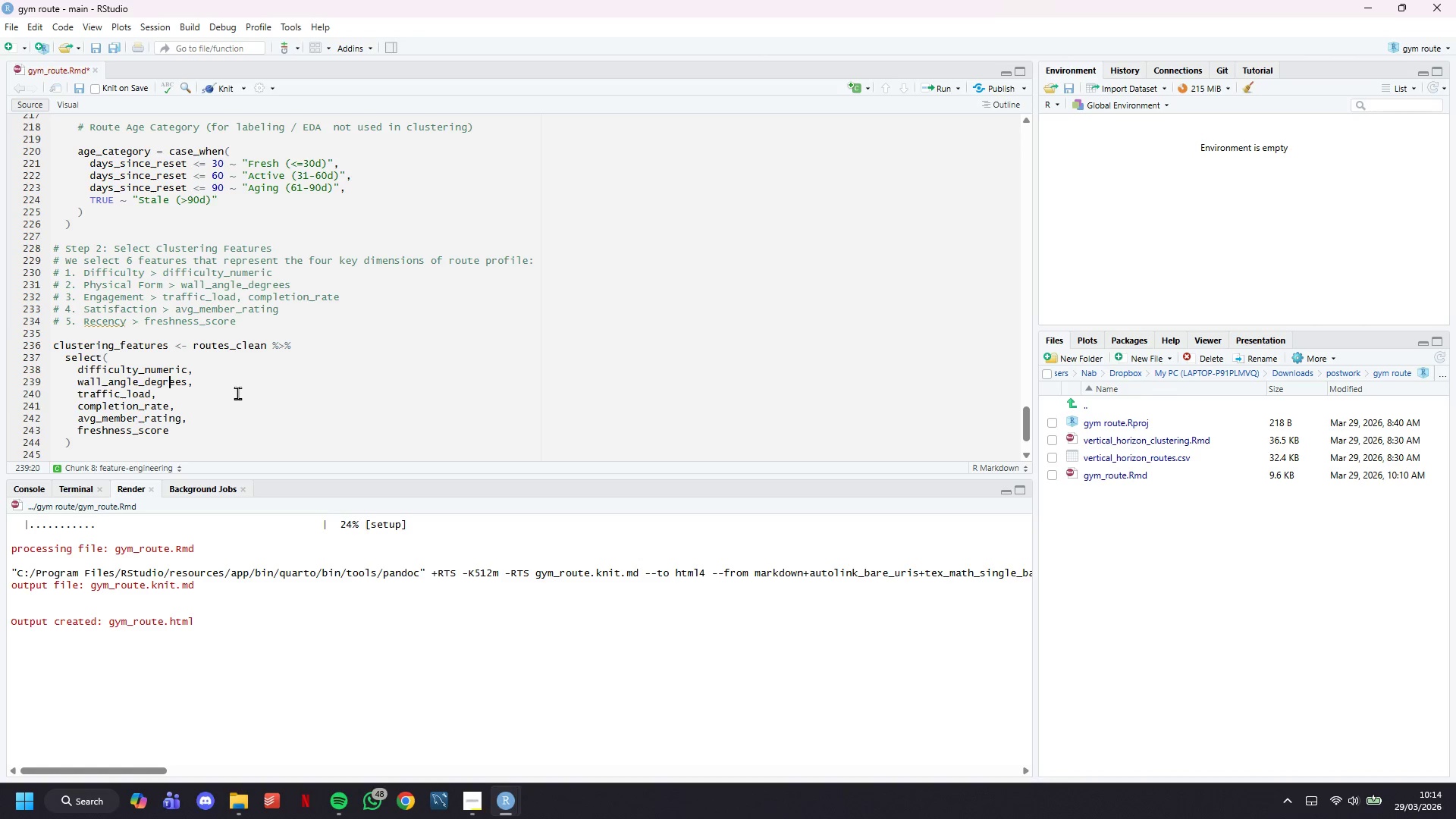 
key(ArrowRight)
 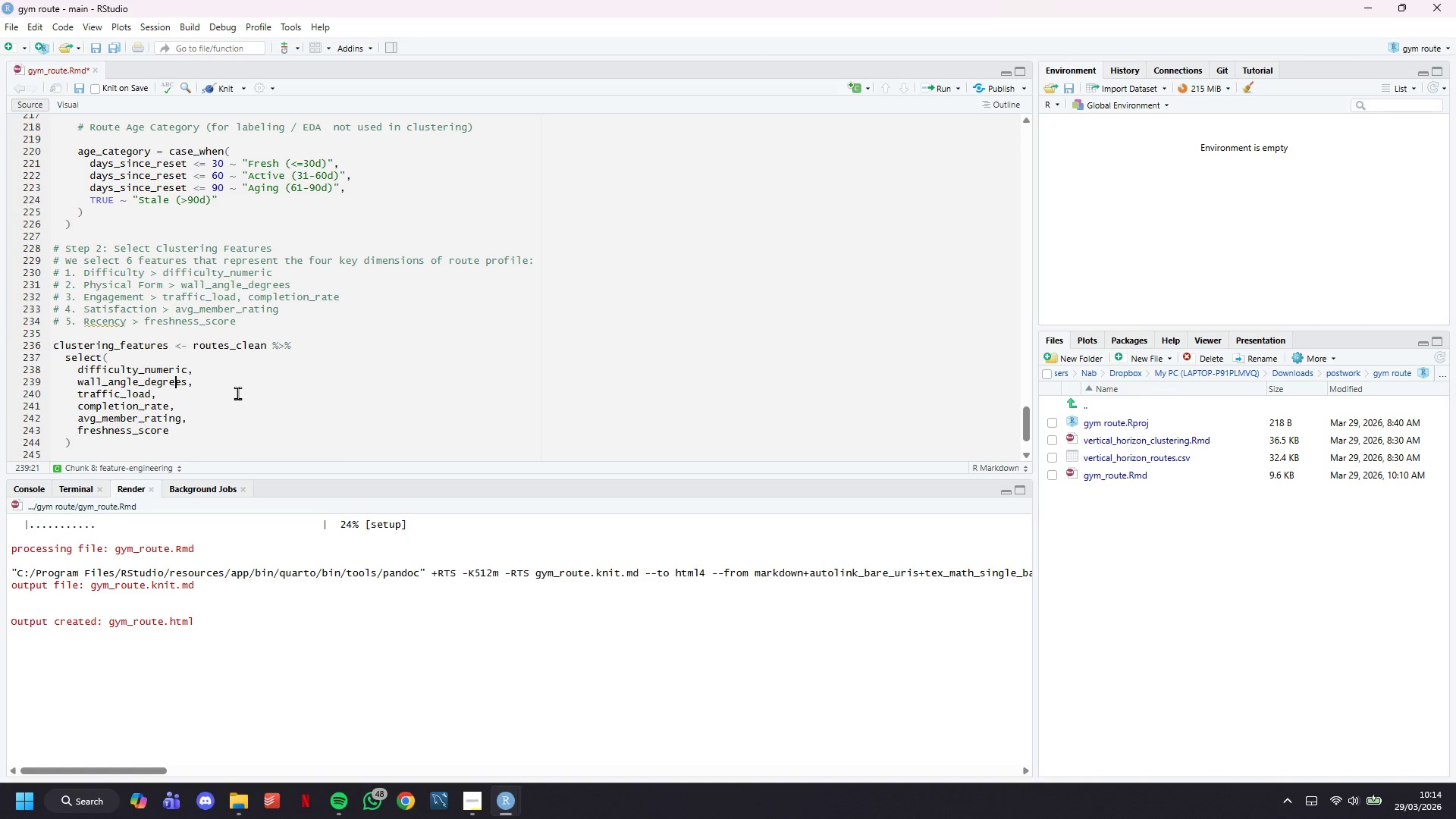 
key(ArrowUp)
 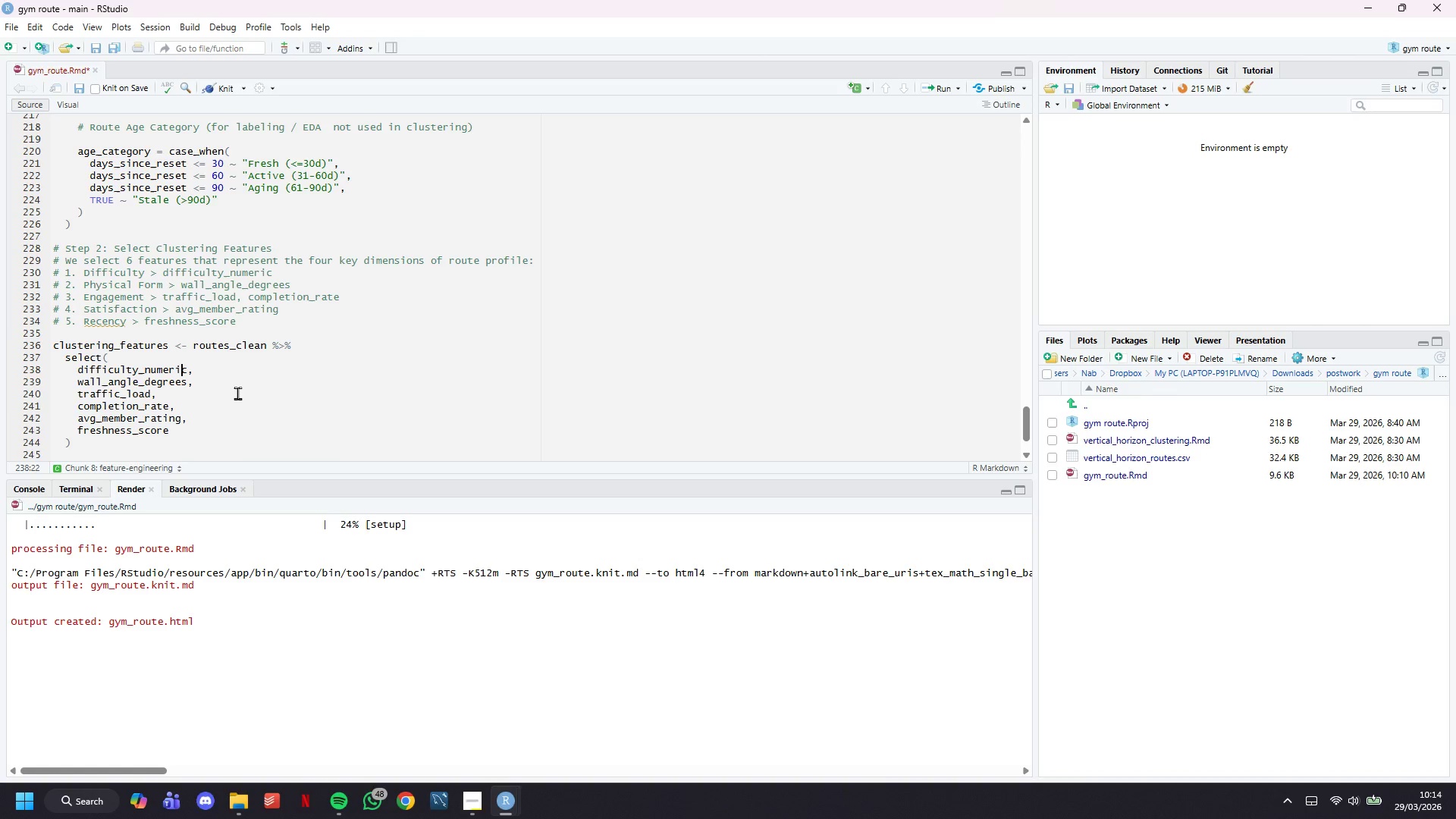 
key(ArrowRight)
 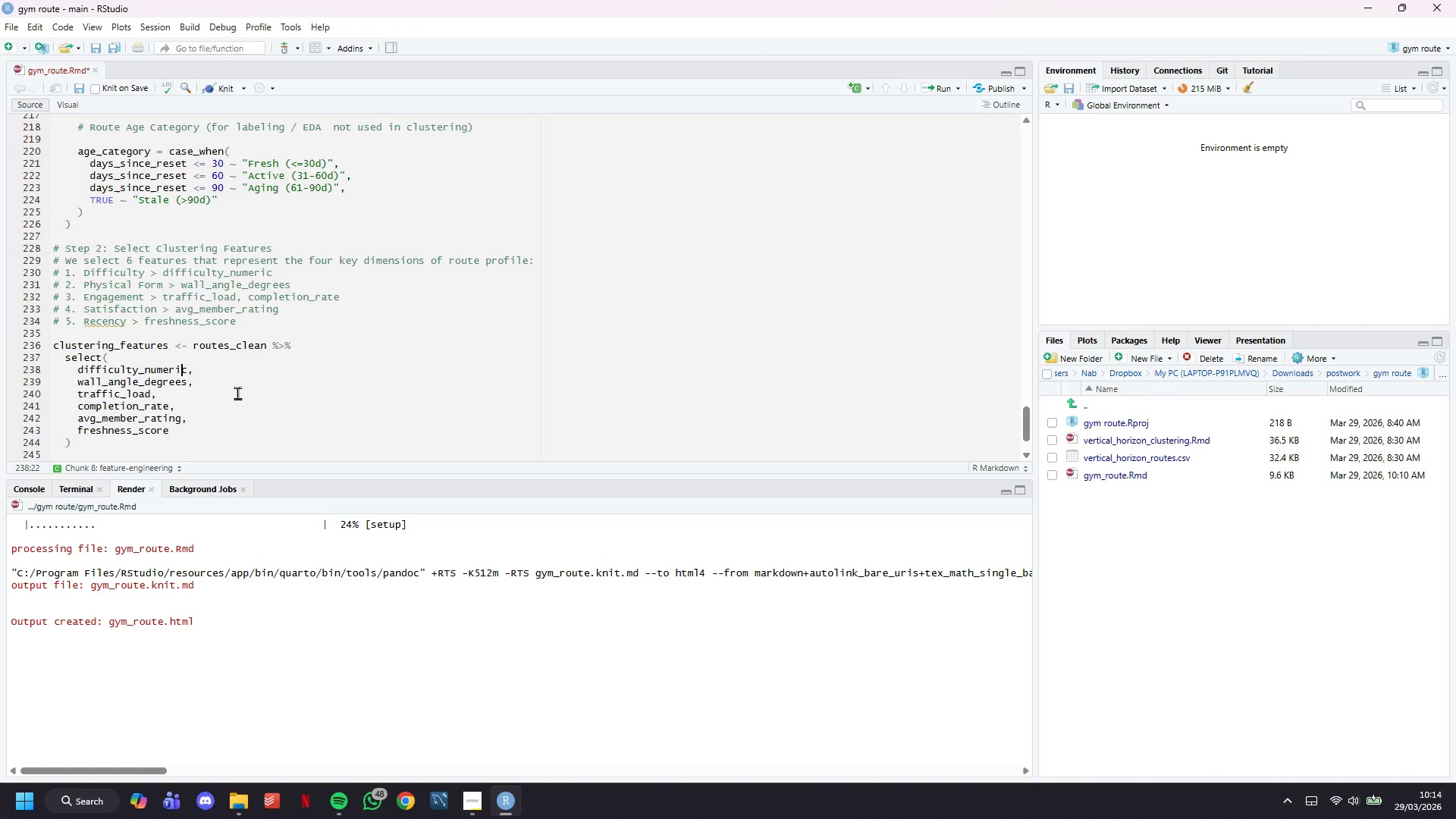 
key(ArrowRight)
 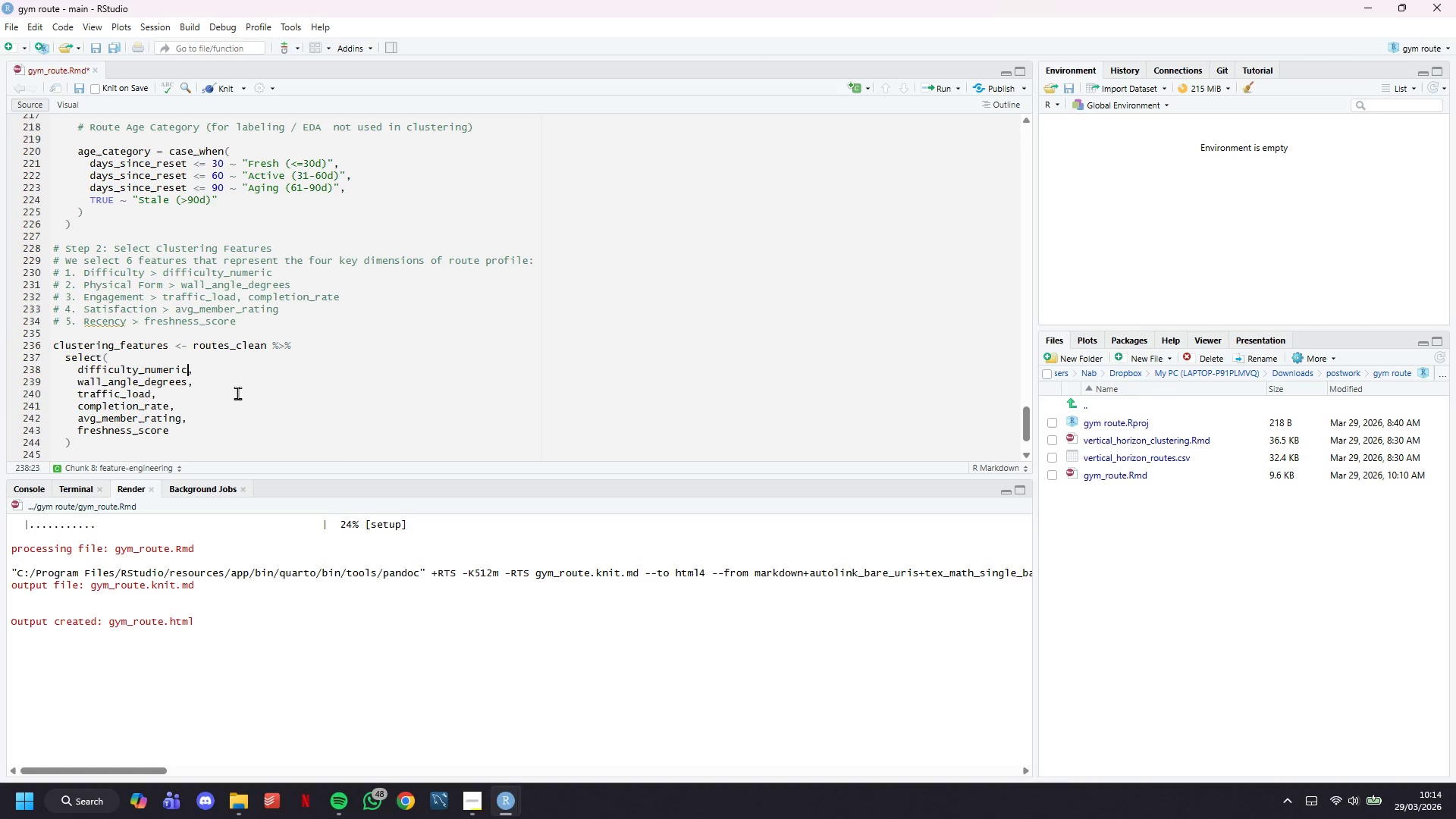 
key(ArrowRight)
 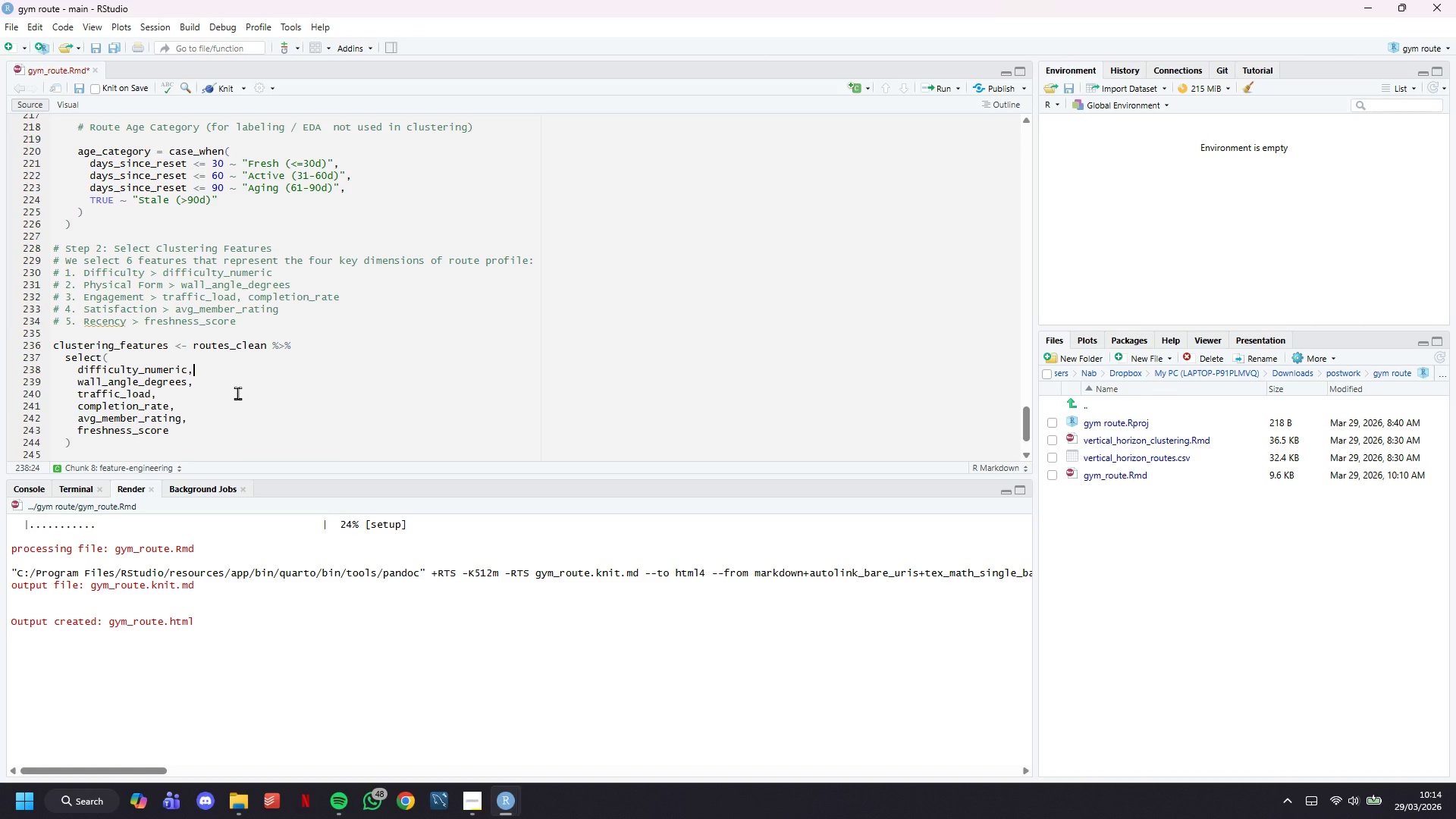 
type( #V0-10)
key(Backspace)
key(Backspace)
type(V10 numeric encoding)
 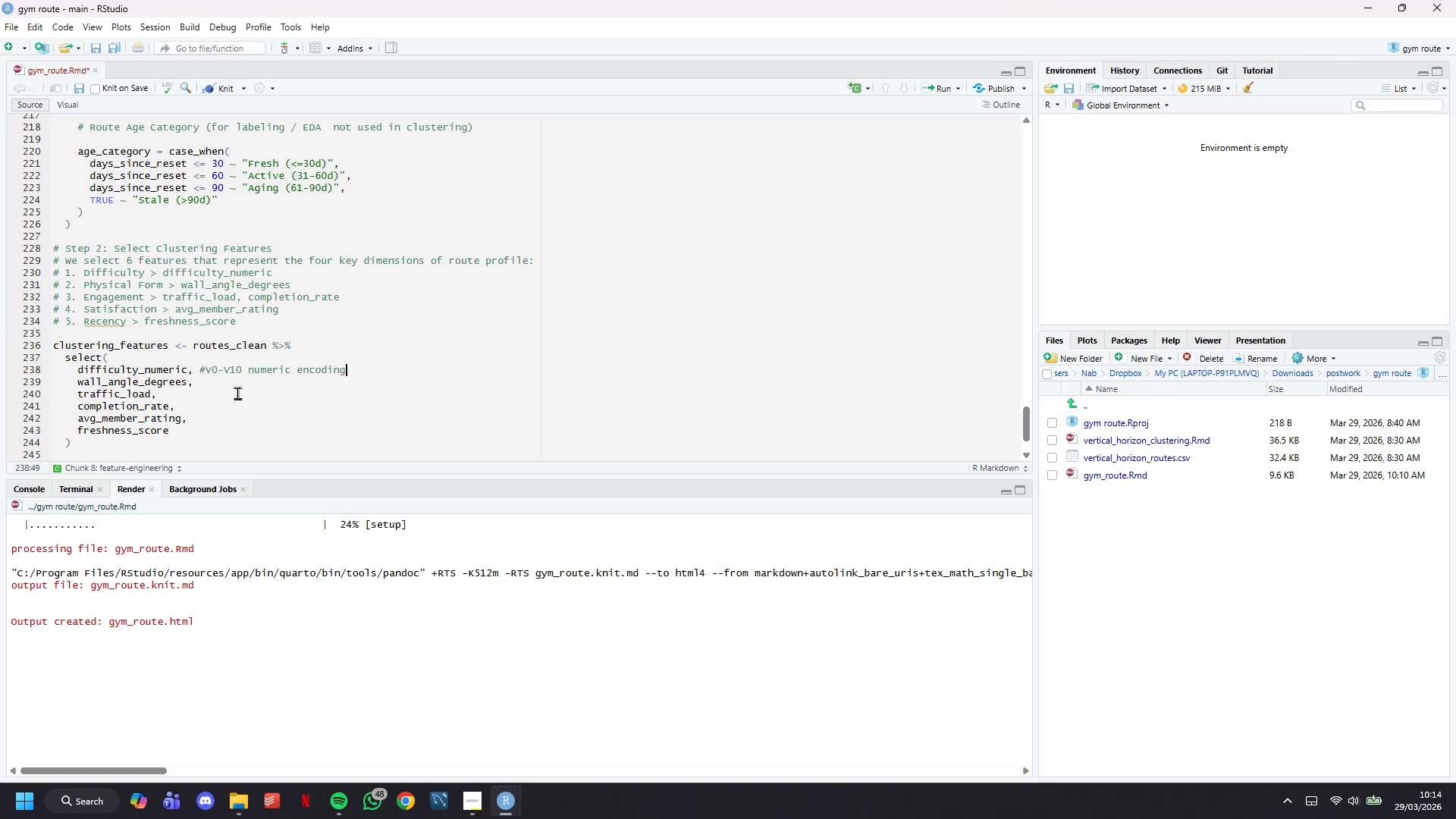 
key(ArrowDown)
 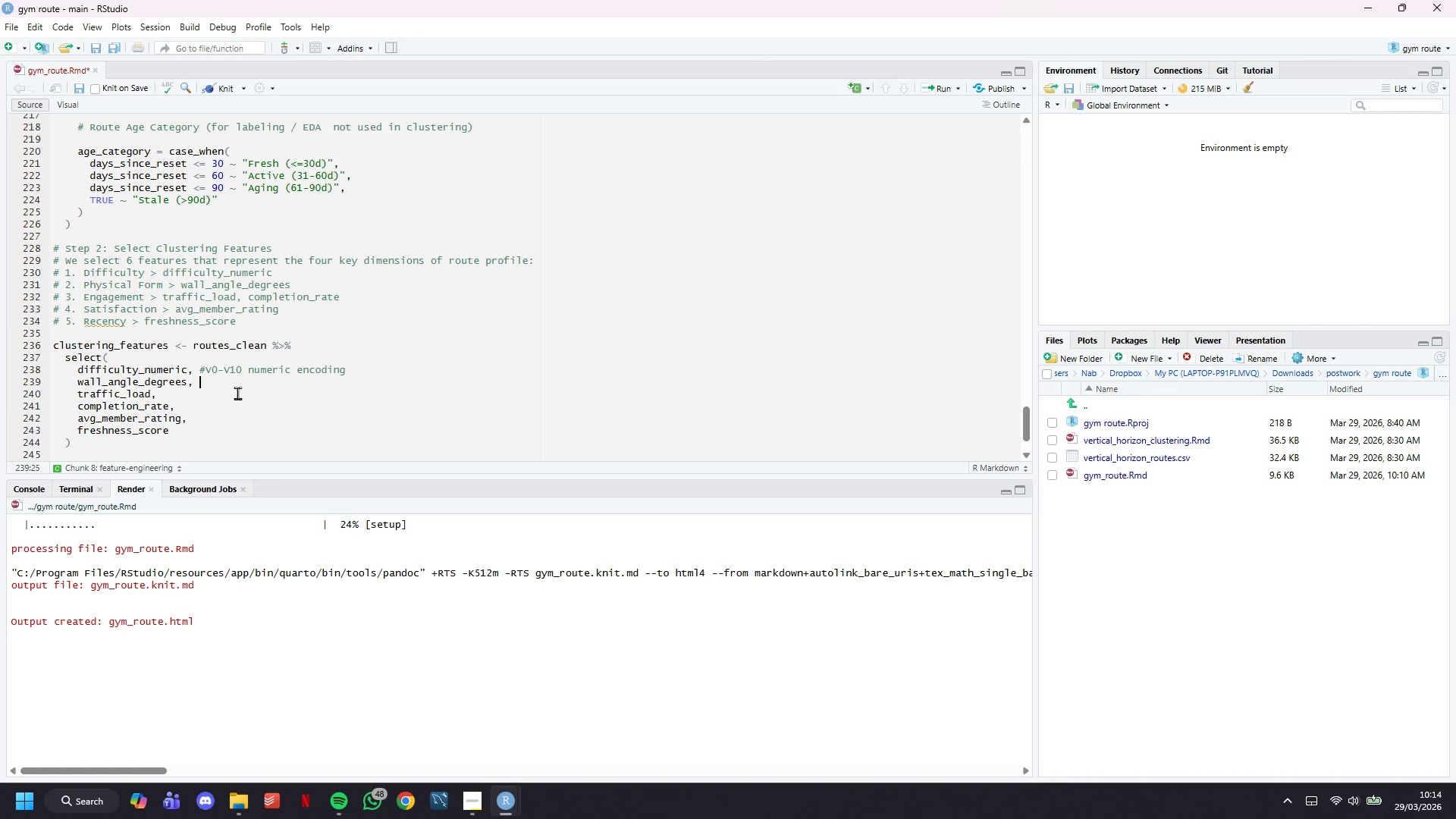 
type( # -15 to +50)
 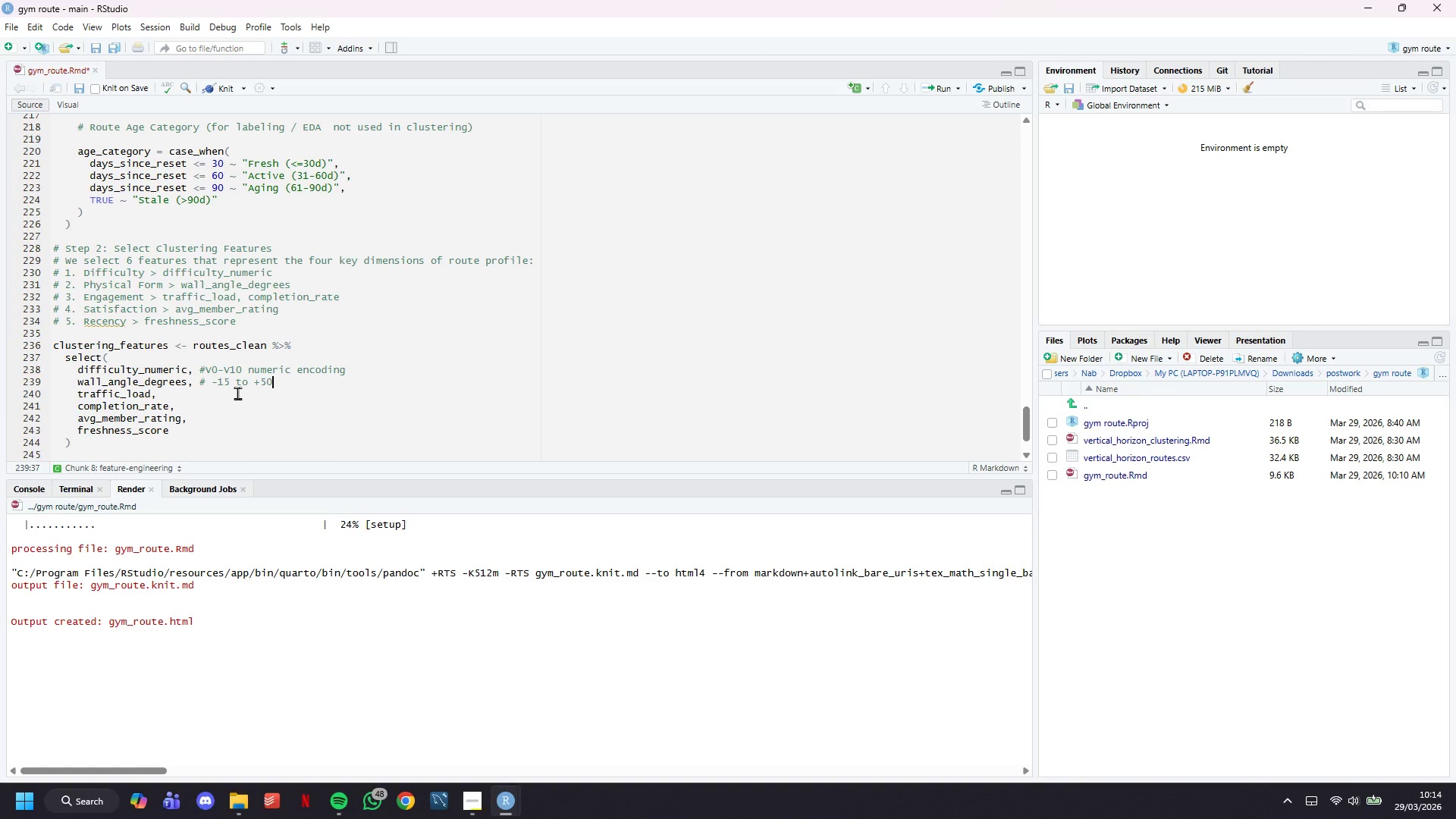 
key(ArrowLeft)
 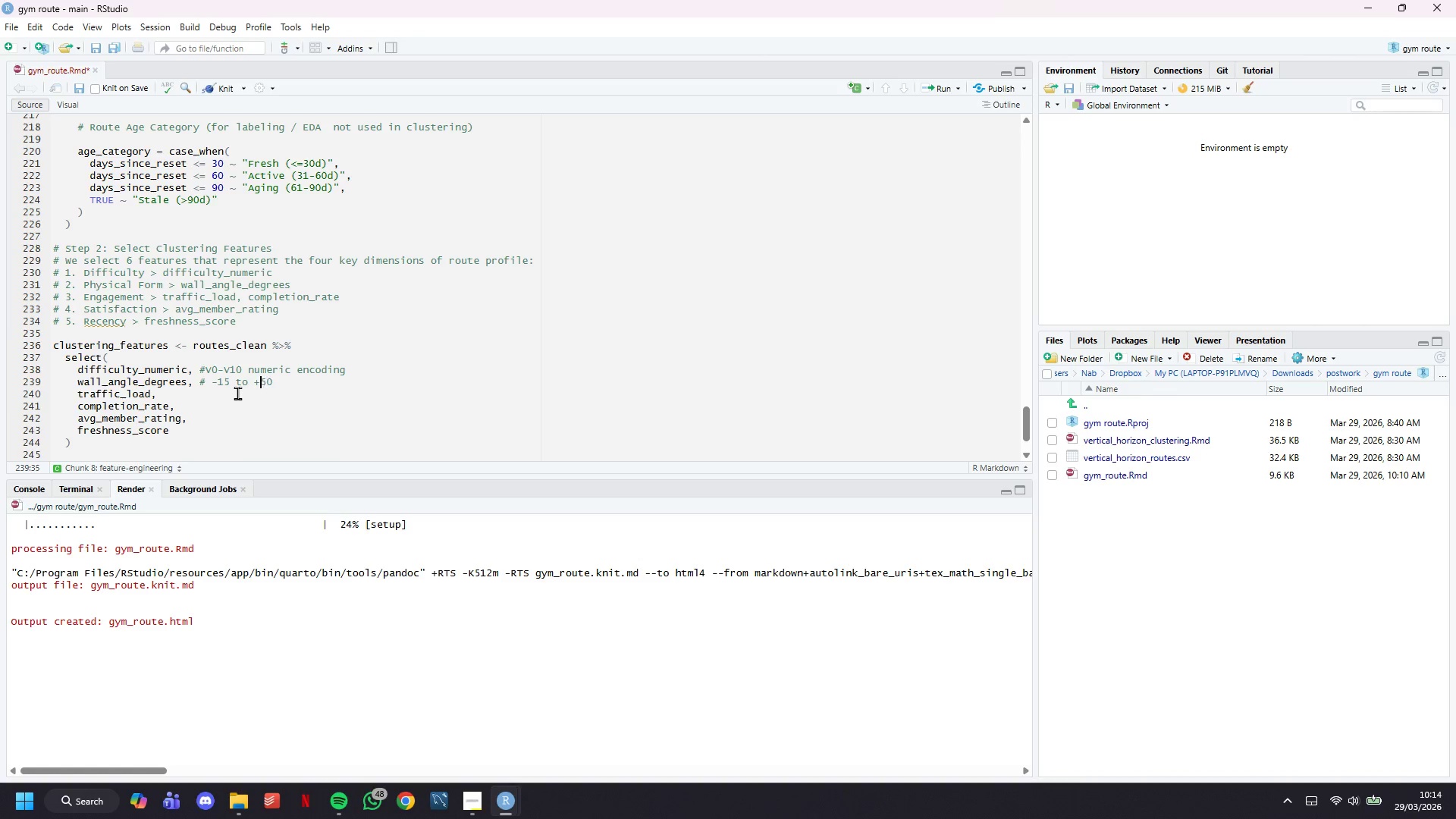 
key(ArrowLeft)
 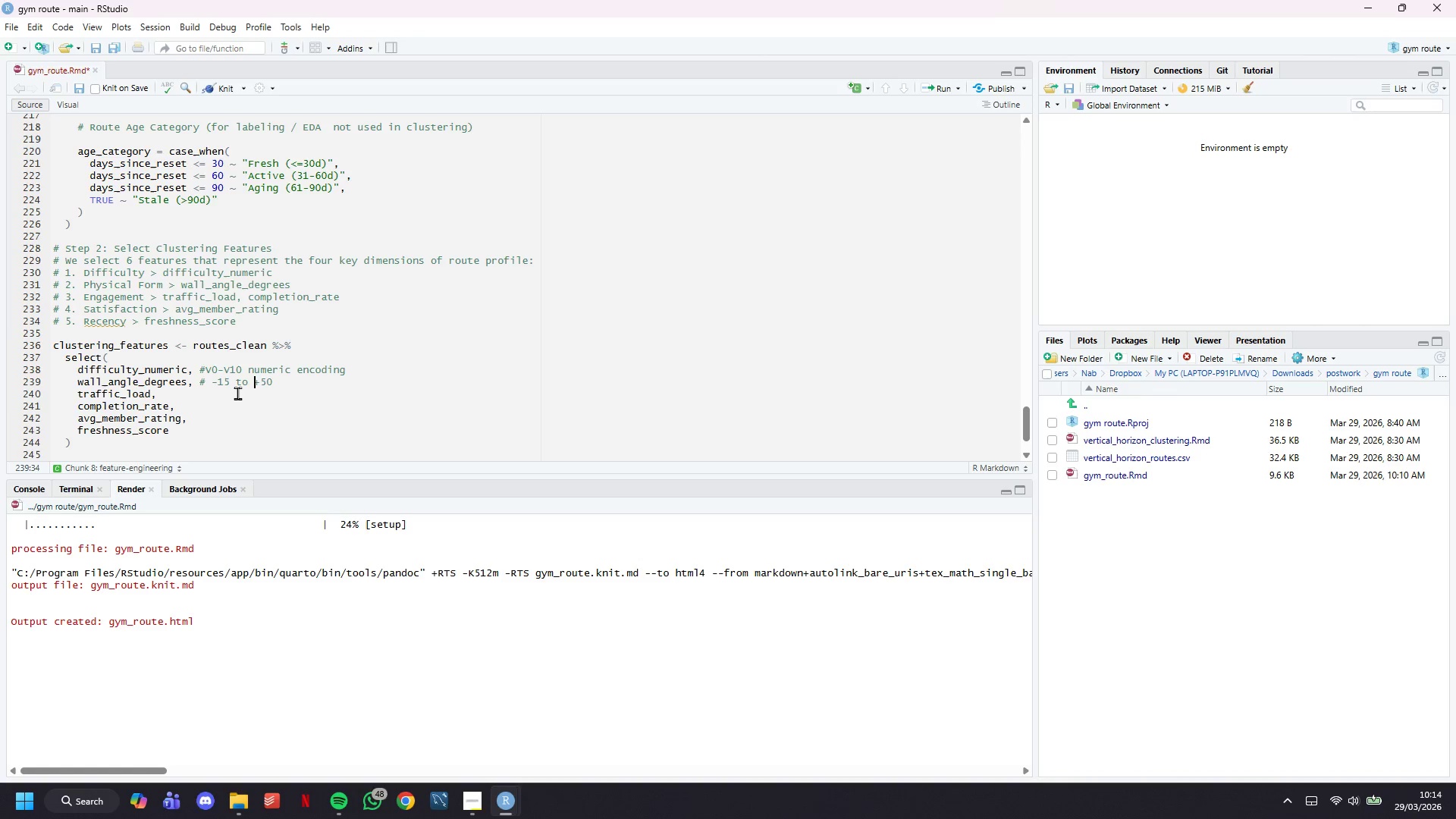 
key(ArrowLeft)
 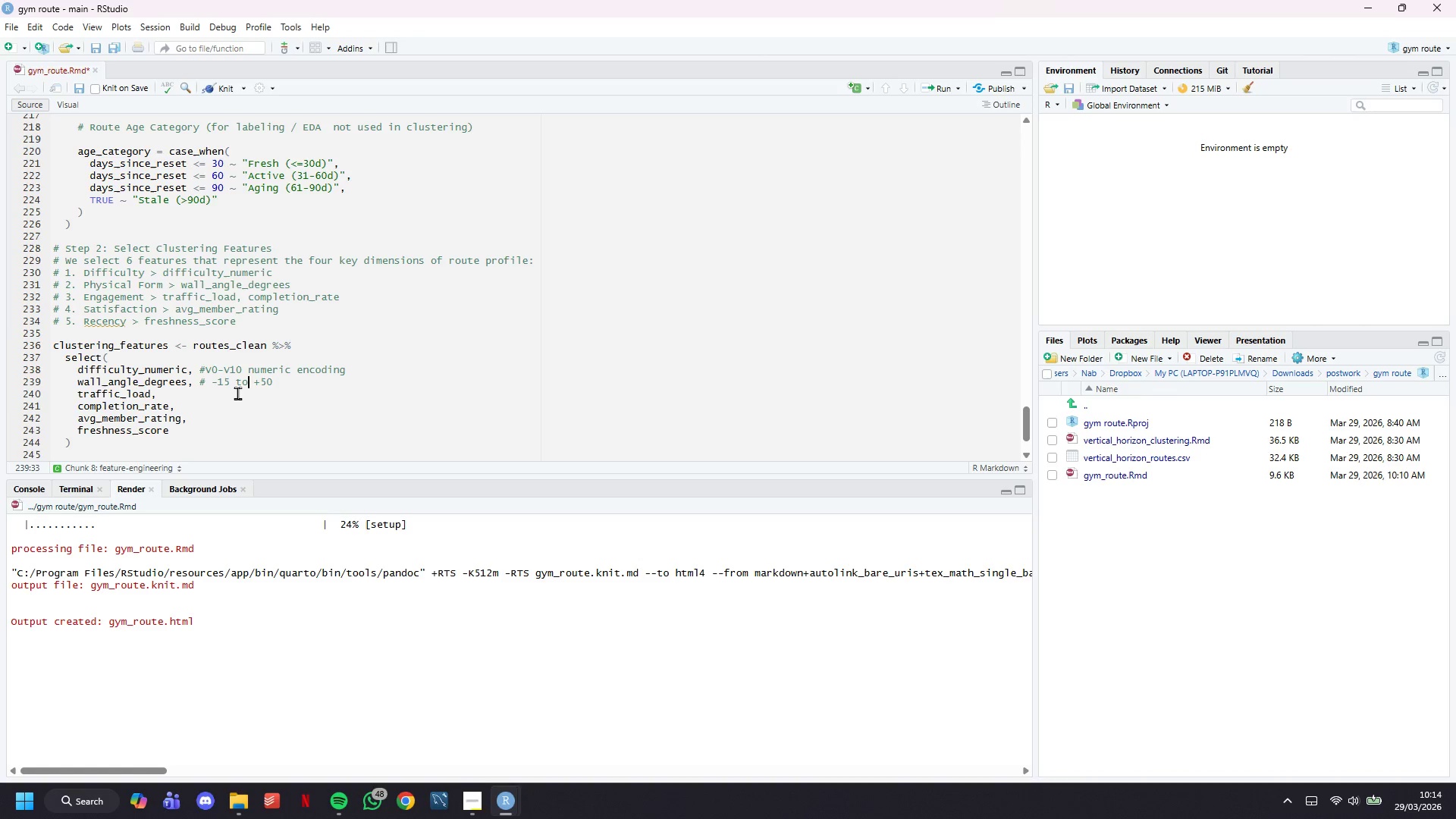 
key(ArrowLeft)
 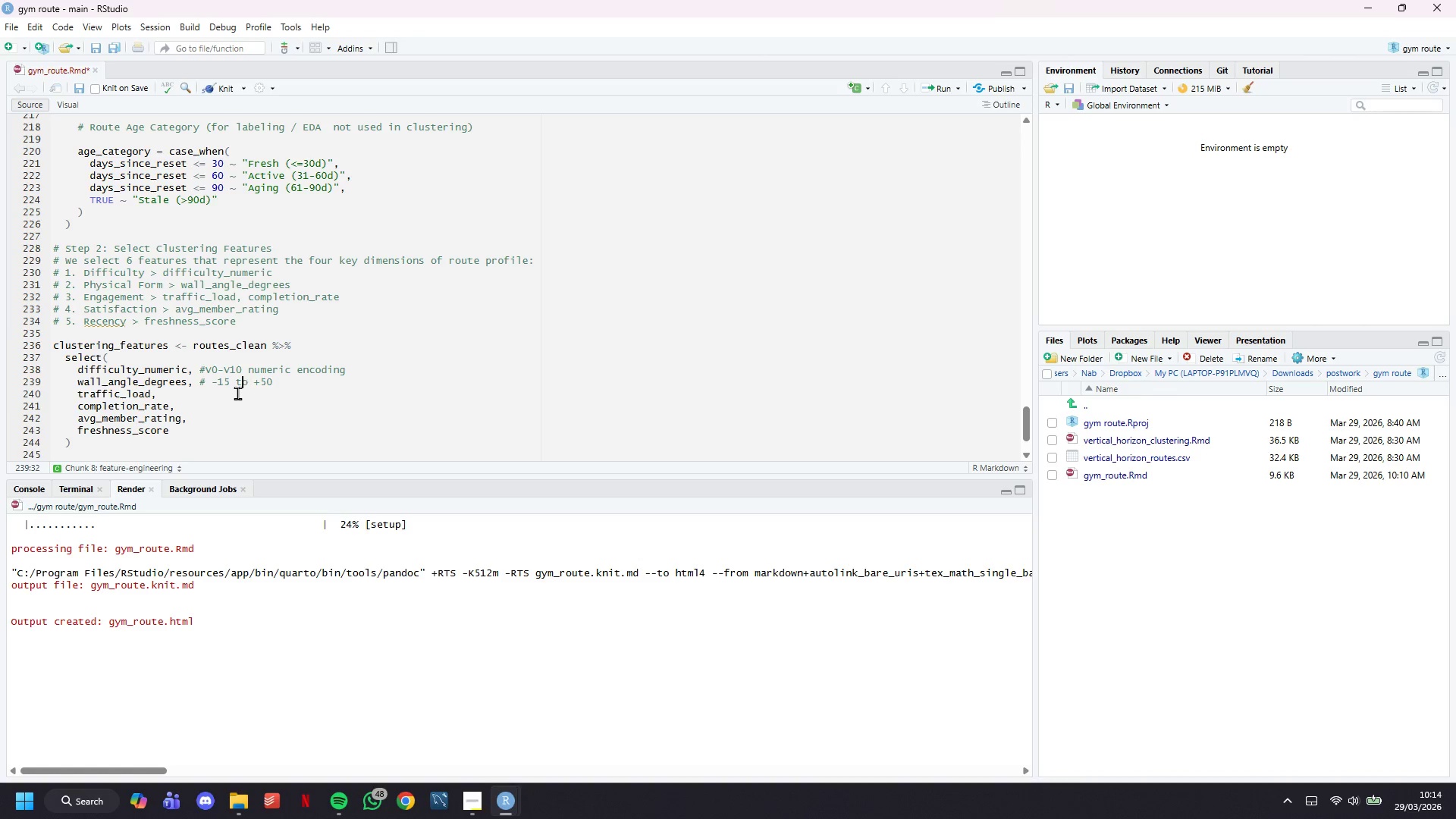 
key(ArrowLeft)
 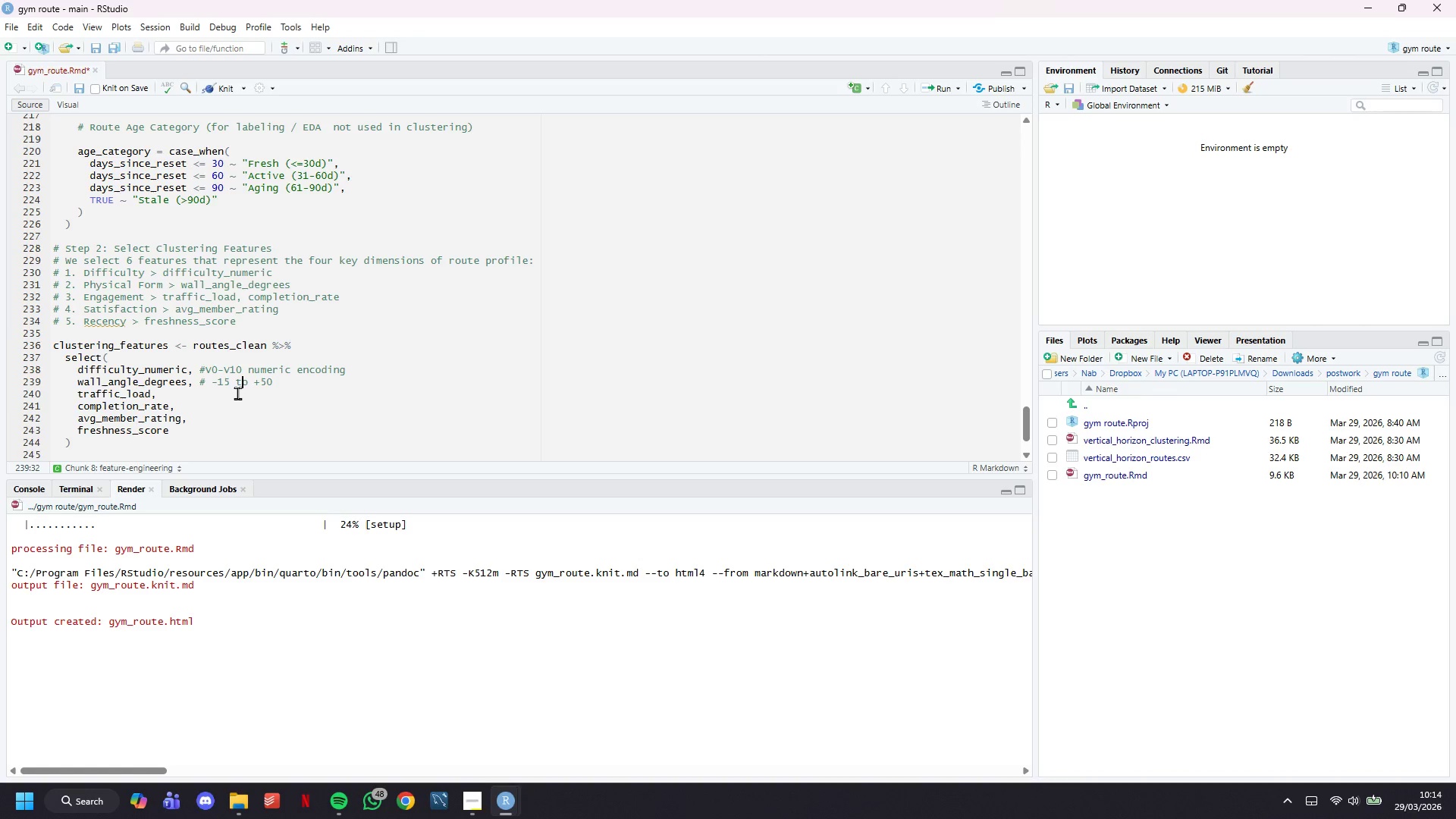 
key(ArrowLeft)
 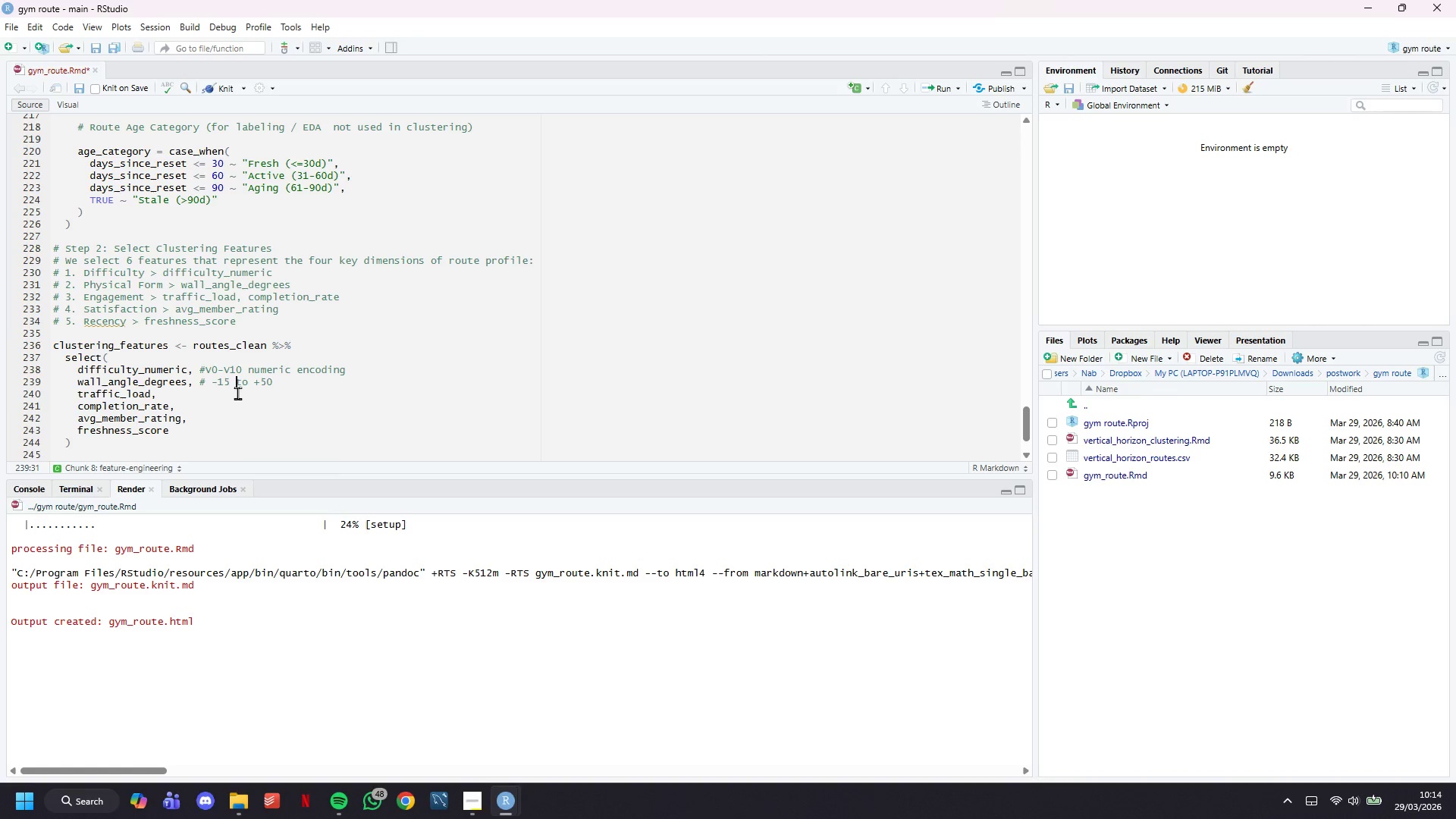 
key(ArrowLeft)
 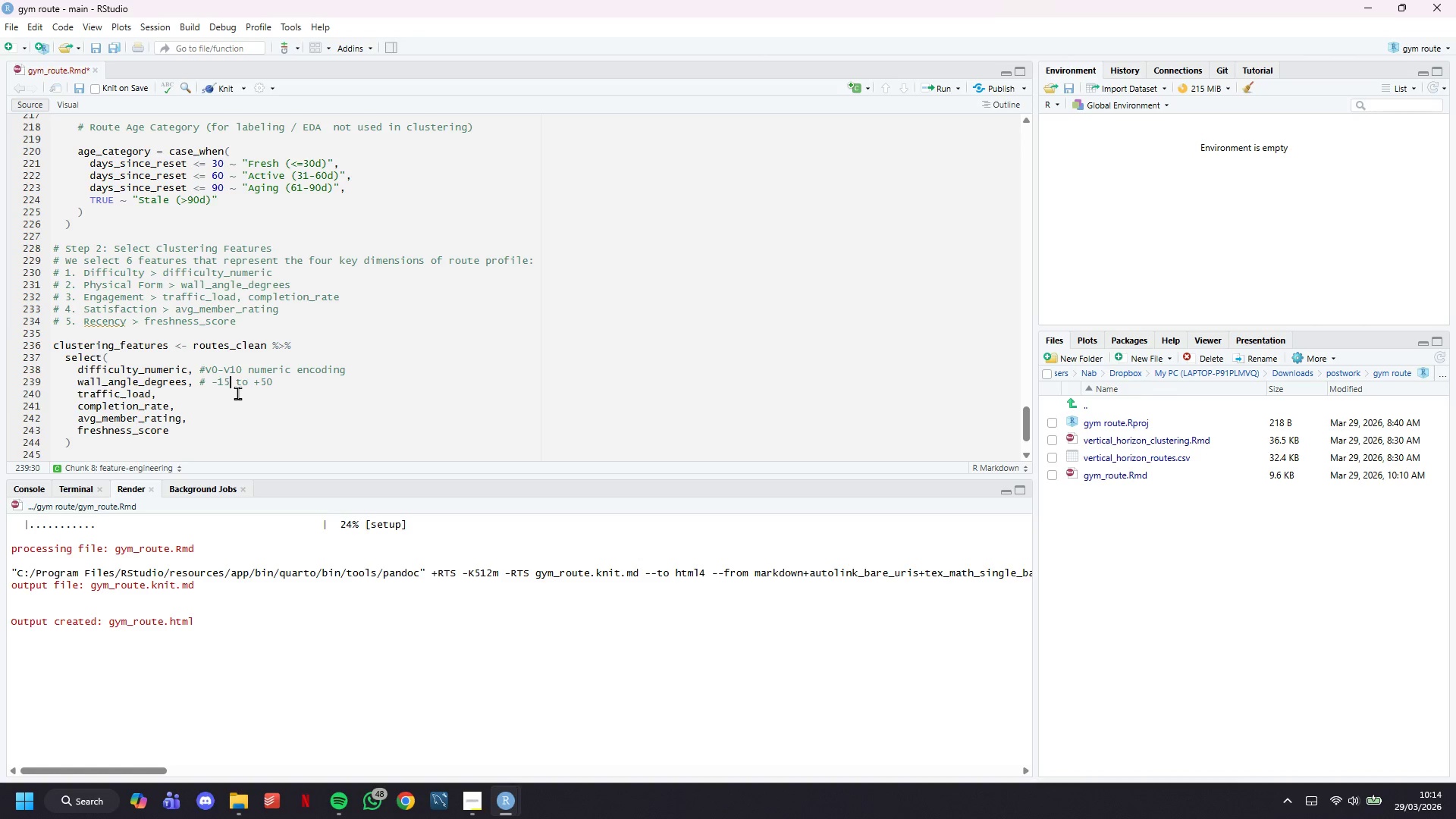 
type( (slab)
 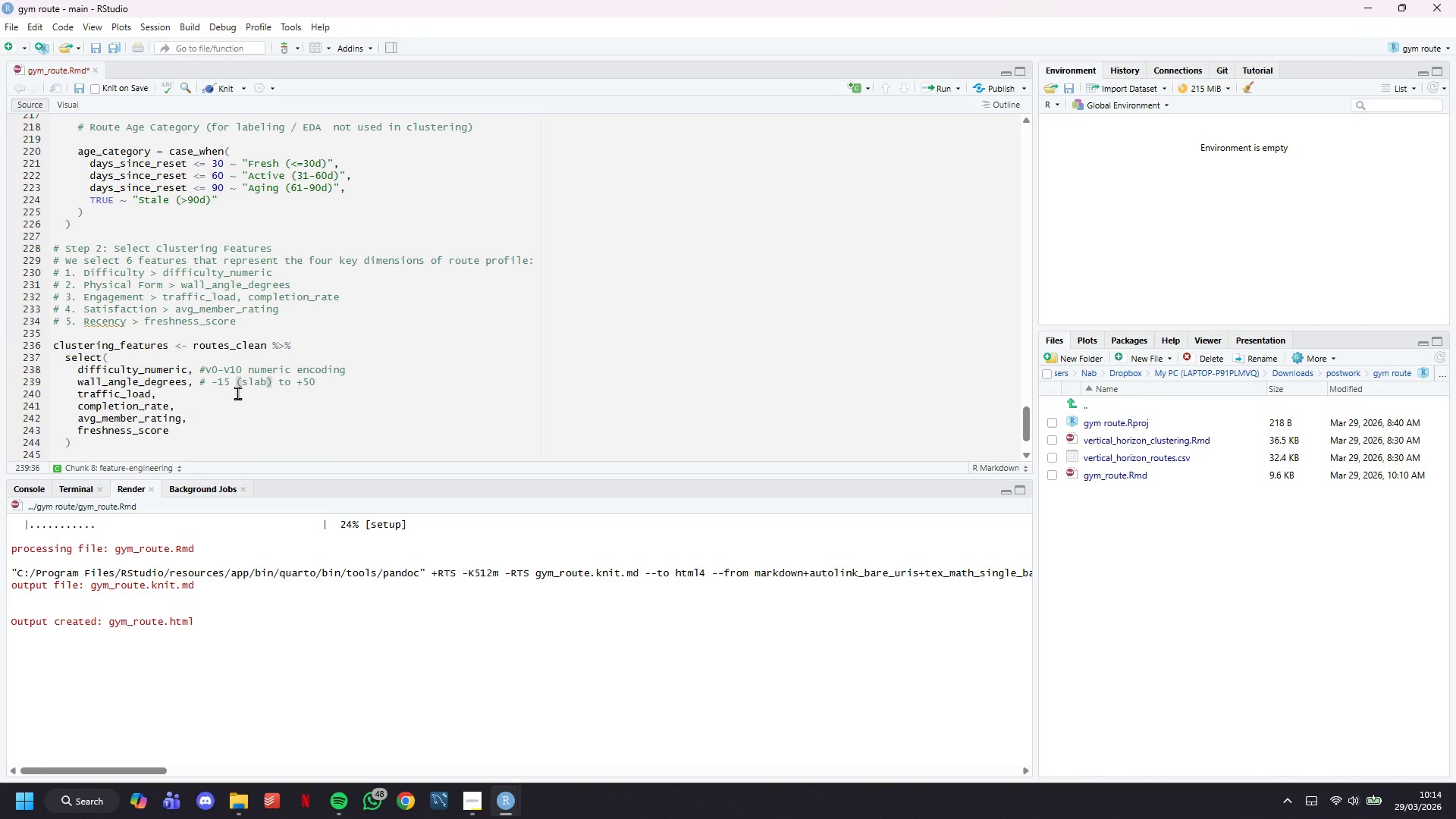 
hold_key(key=ArrowRight, duration=0.64)
 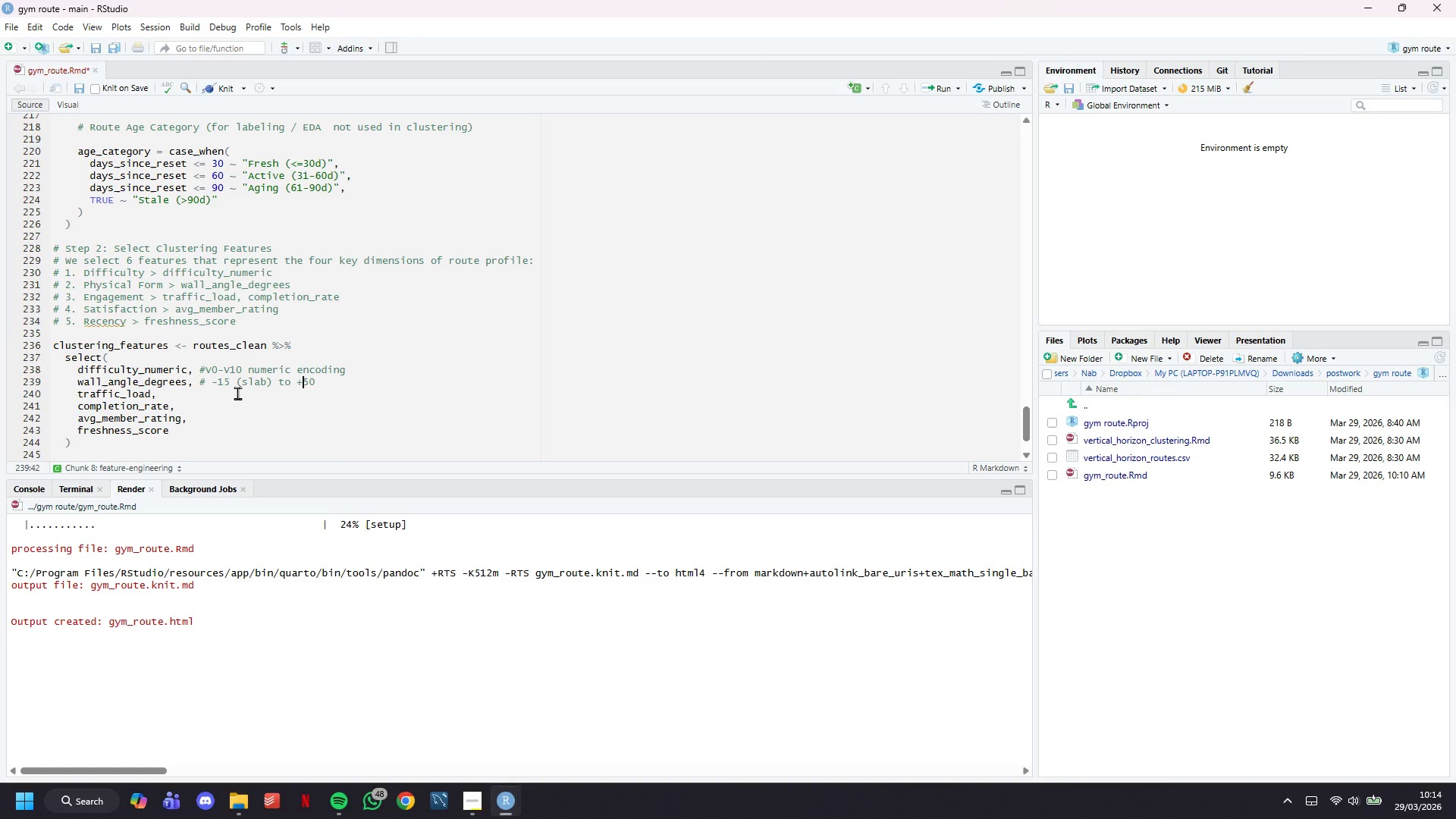 
key(ArrowRight)
 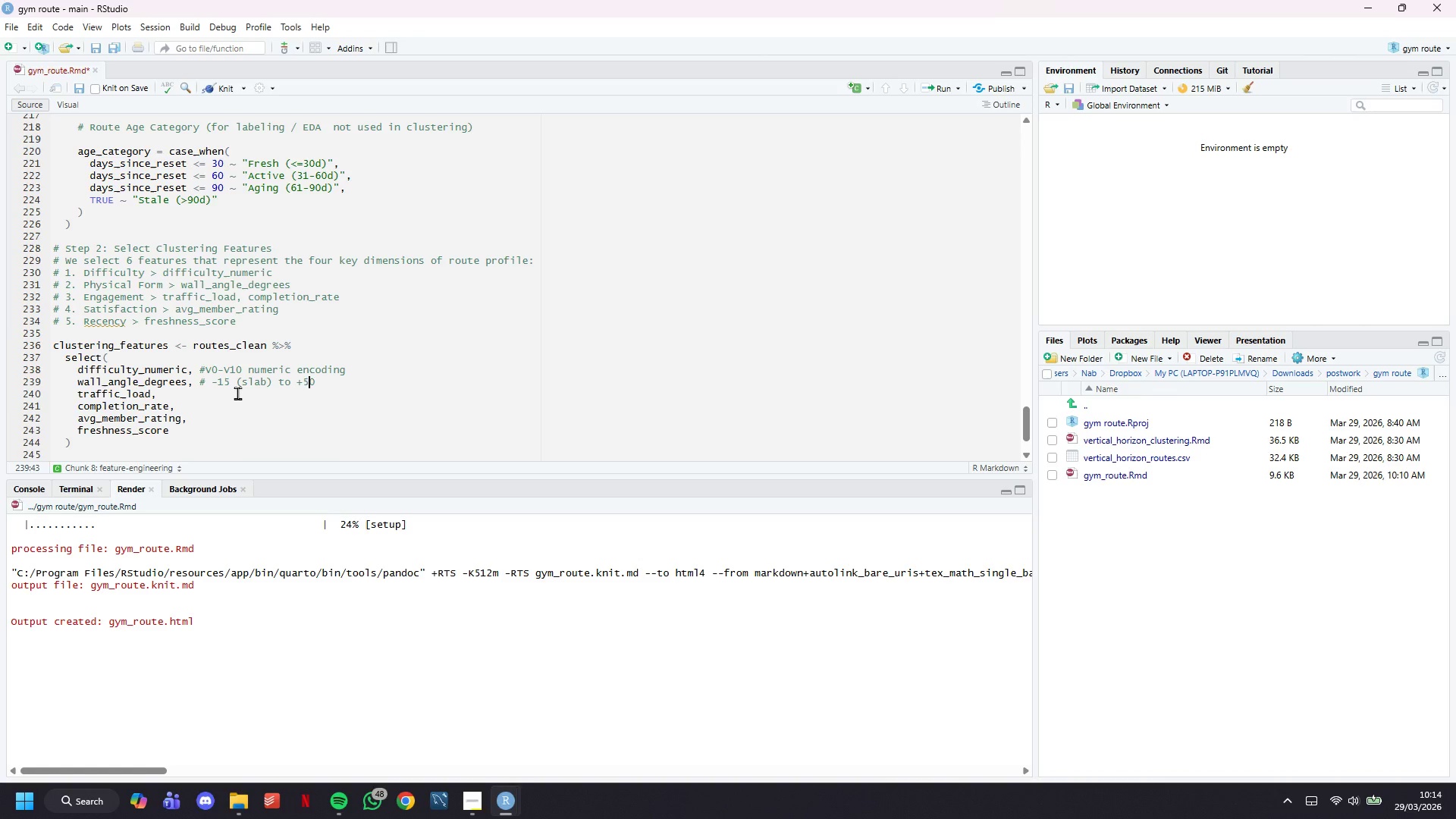 
key(ArrowRight)
 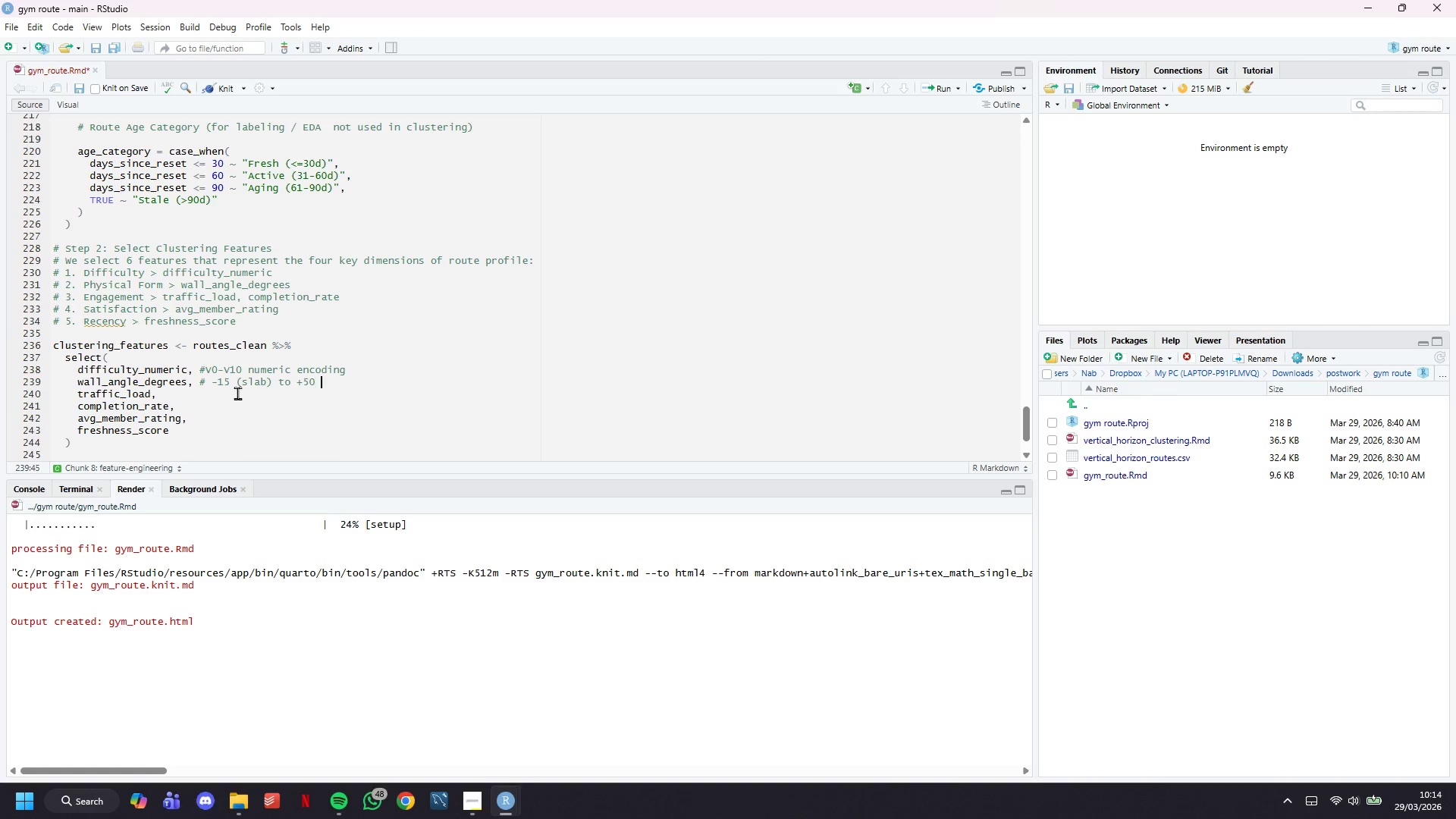 
type( (step overhang)
 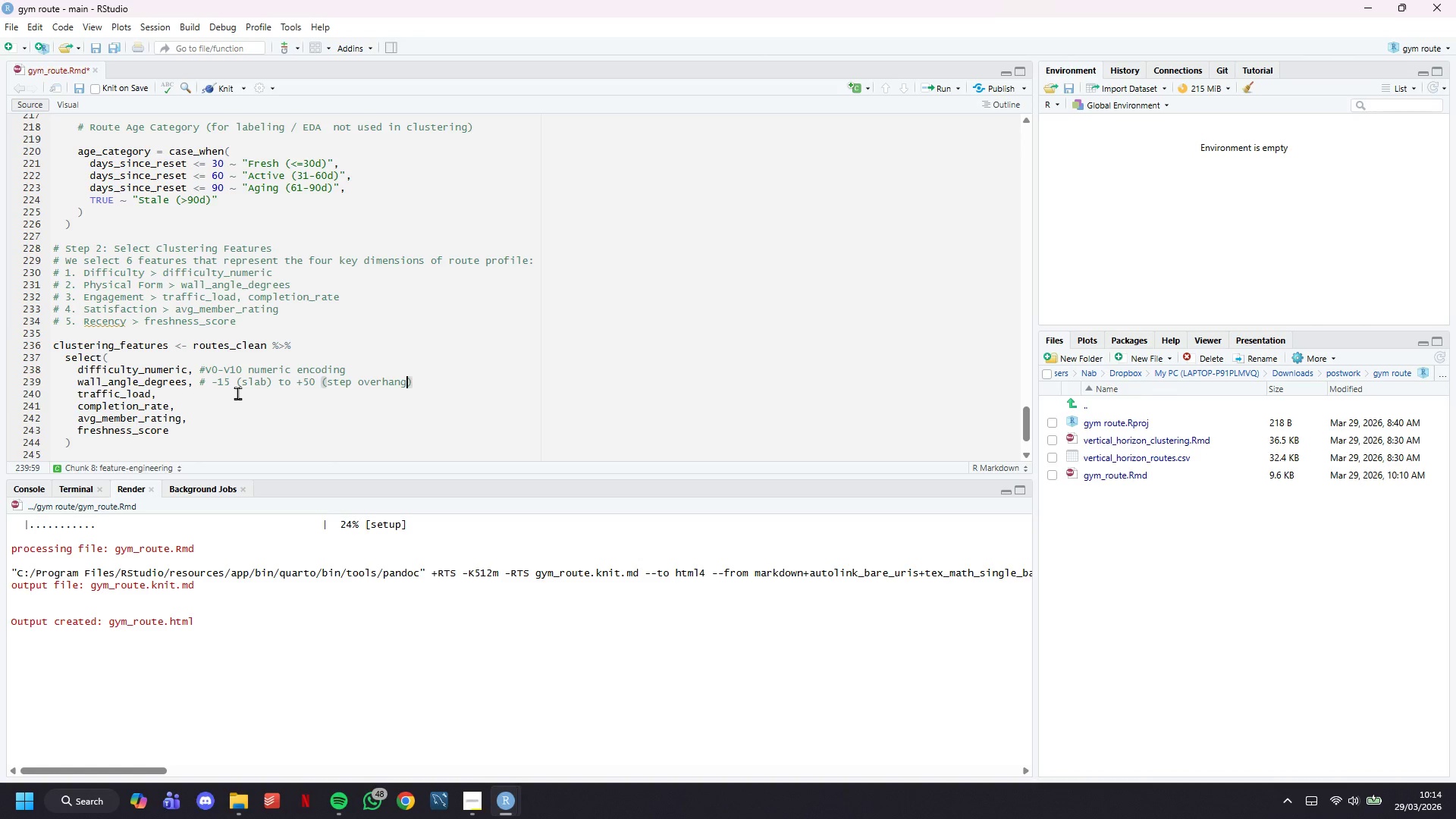 
key(ArrowDown)
 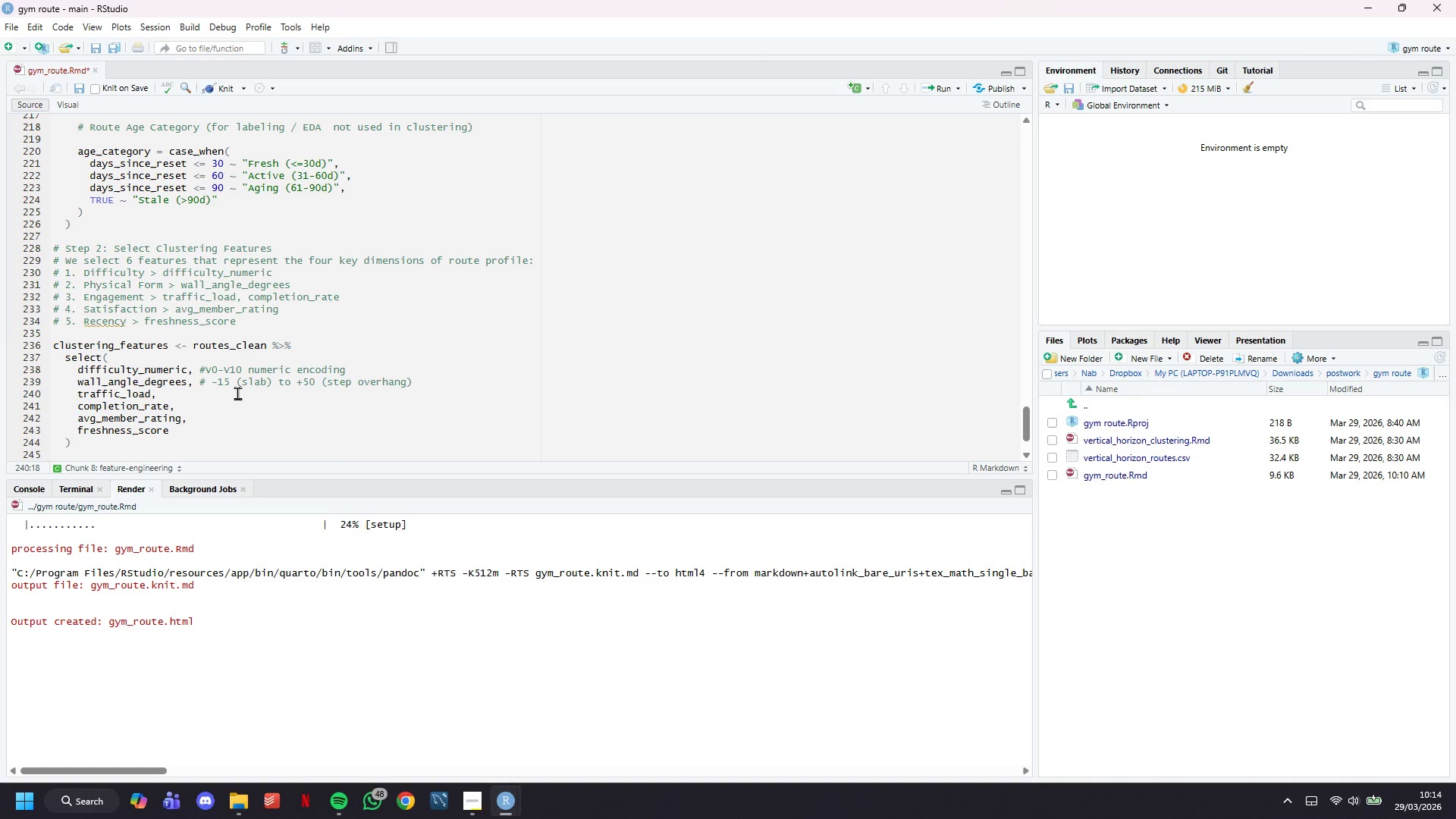 
type( # Composite weekly a=)
key(Backspace)
type(enagegment)
key(Backspace)
key(Backspace)
key(Backspace)
 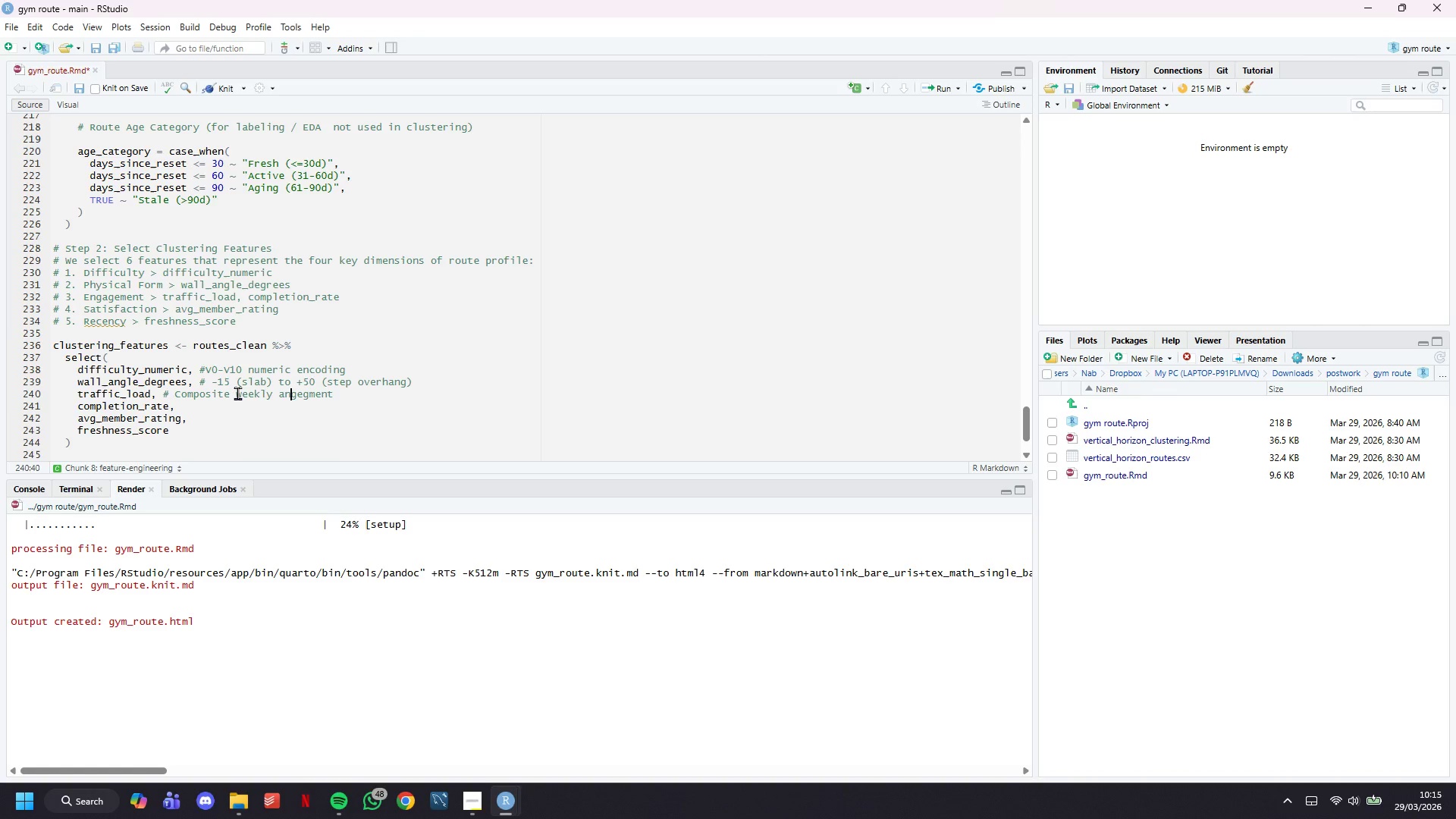 
 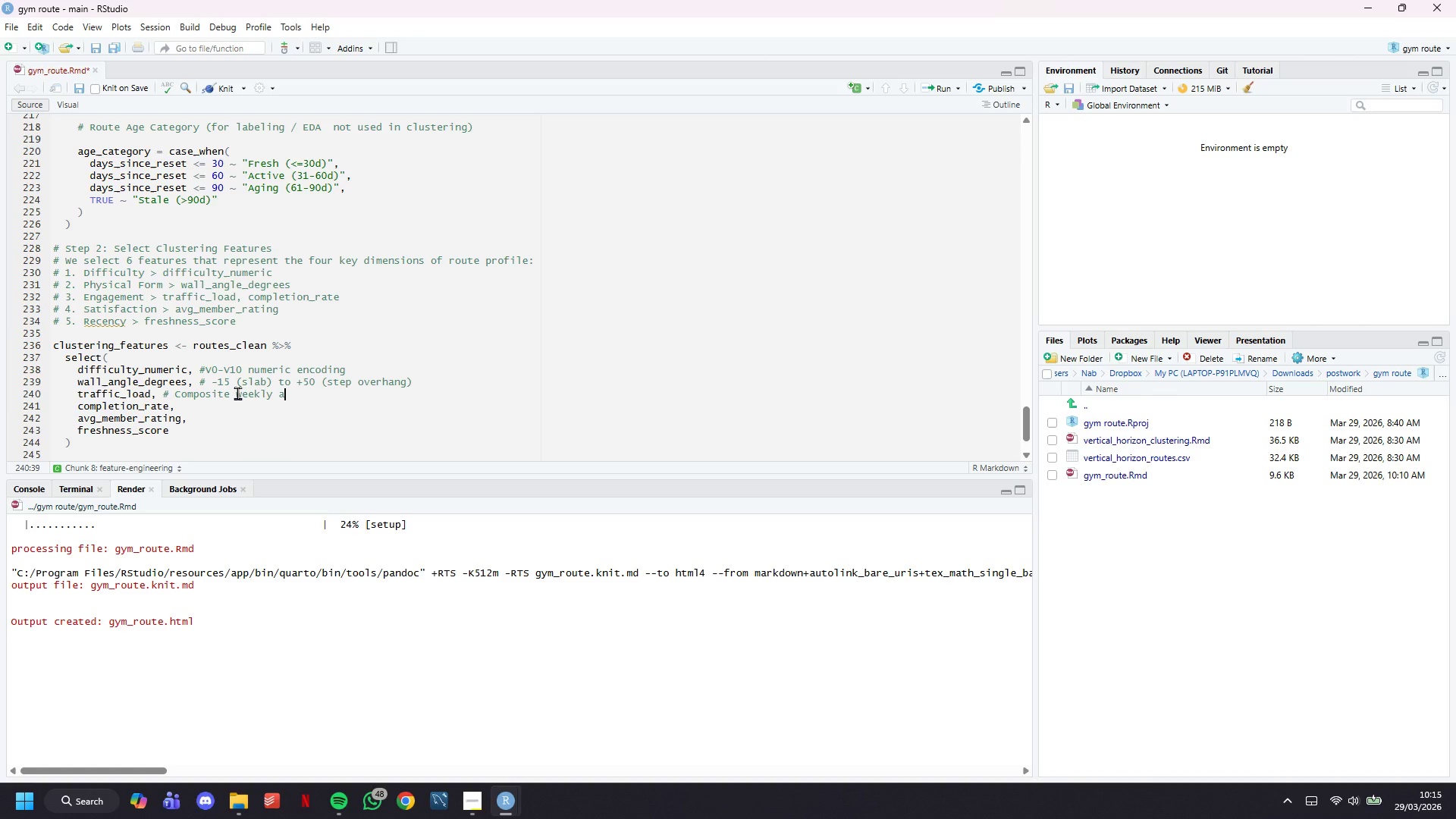 
hold_key(key=ArrowLeft, duration=0.7)
 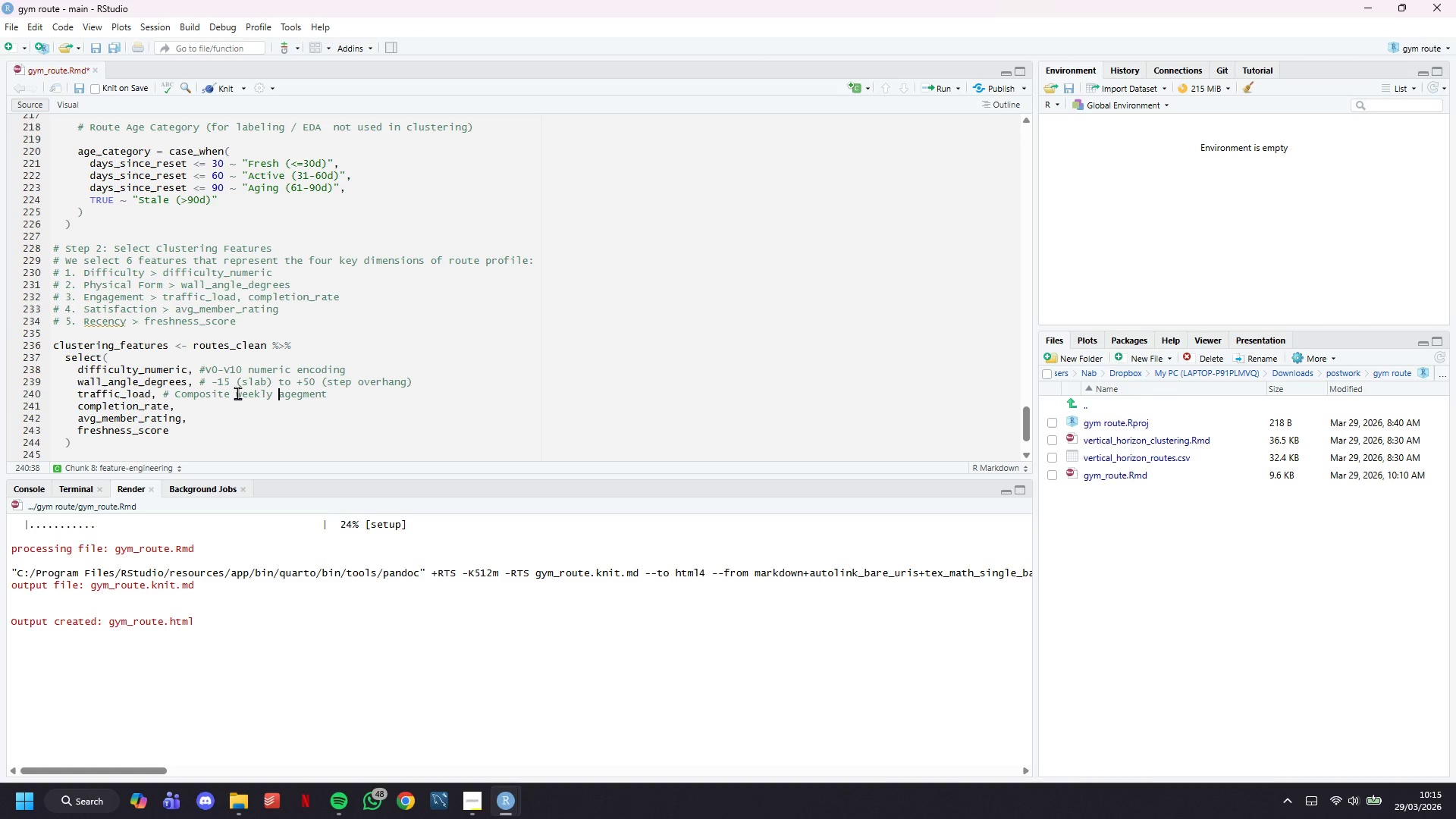 
key(ArrowRight)
 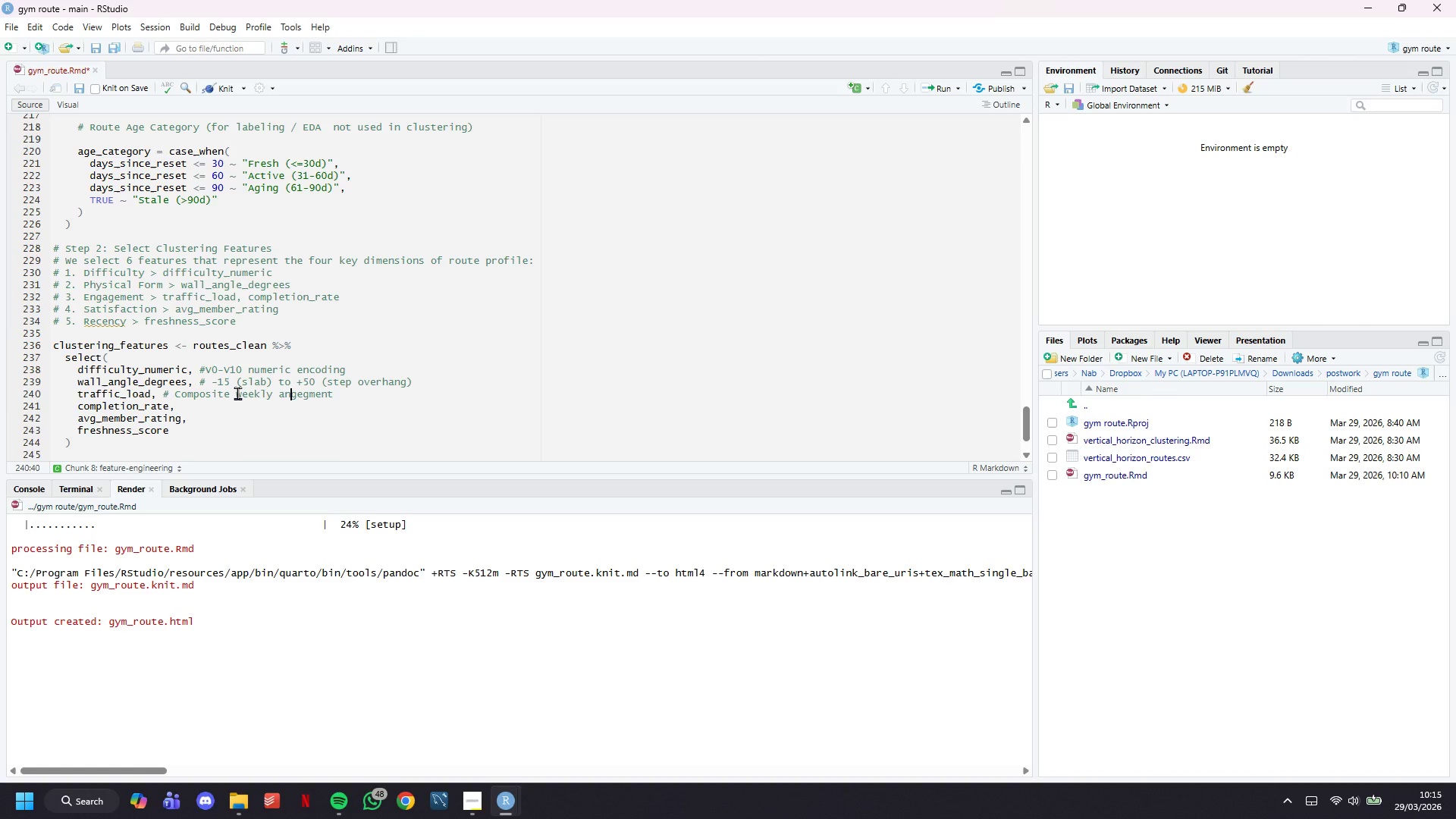 
key(N)
 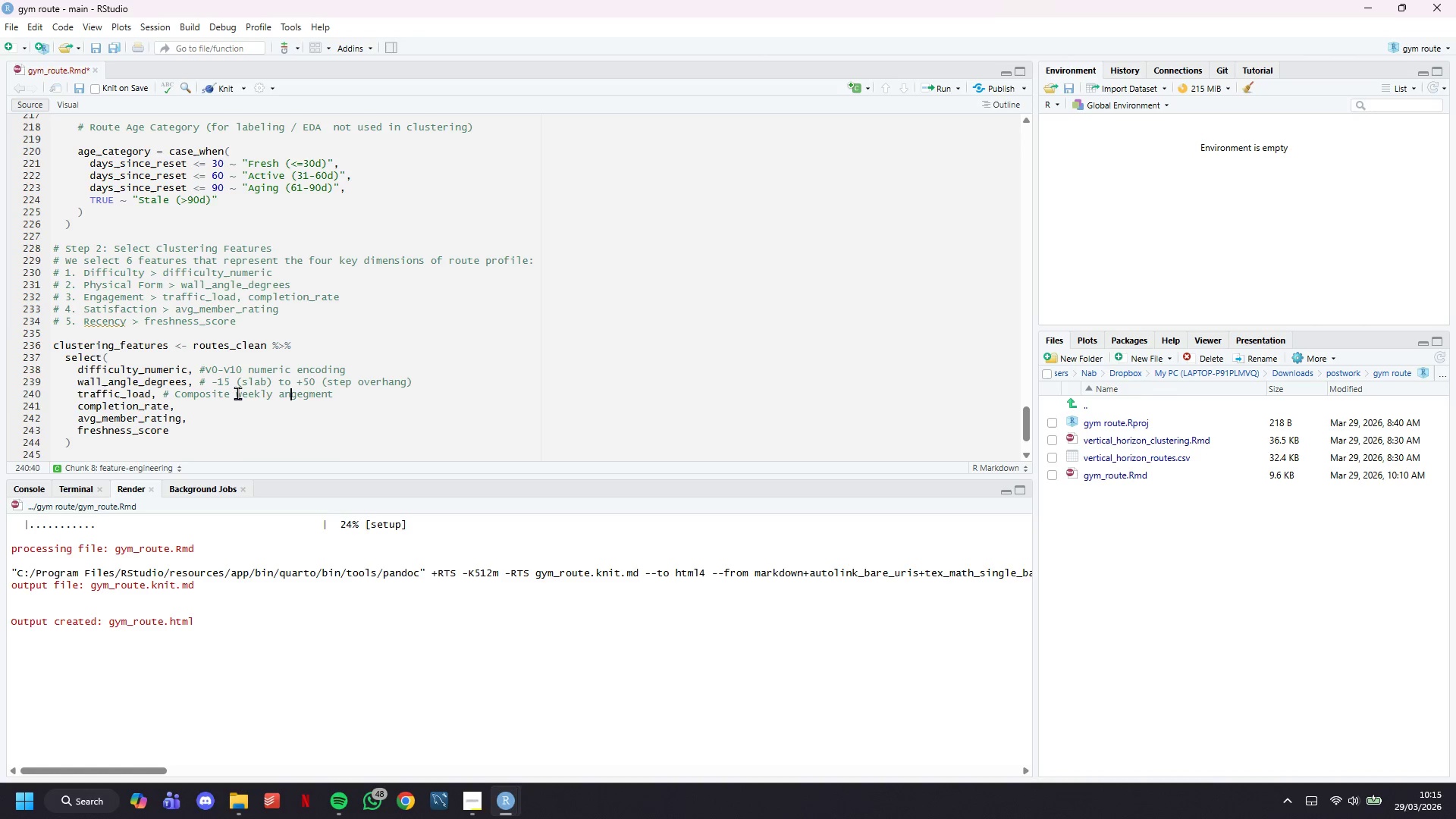 
key(ArrowLeft)
 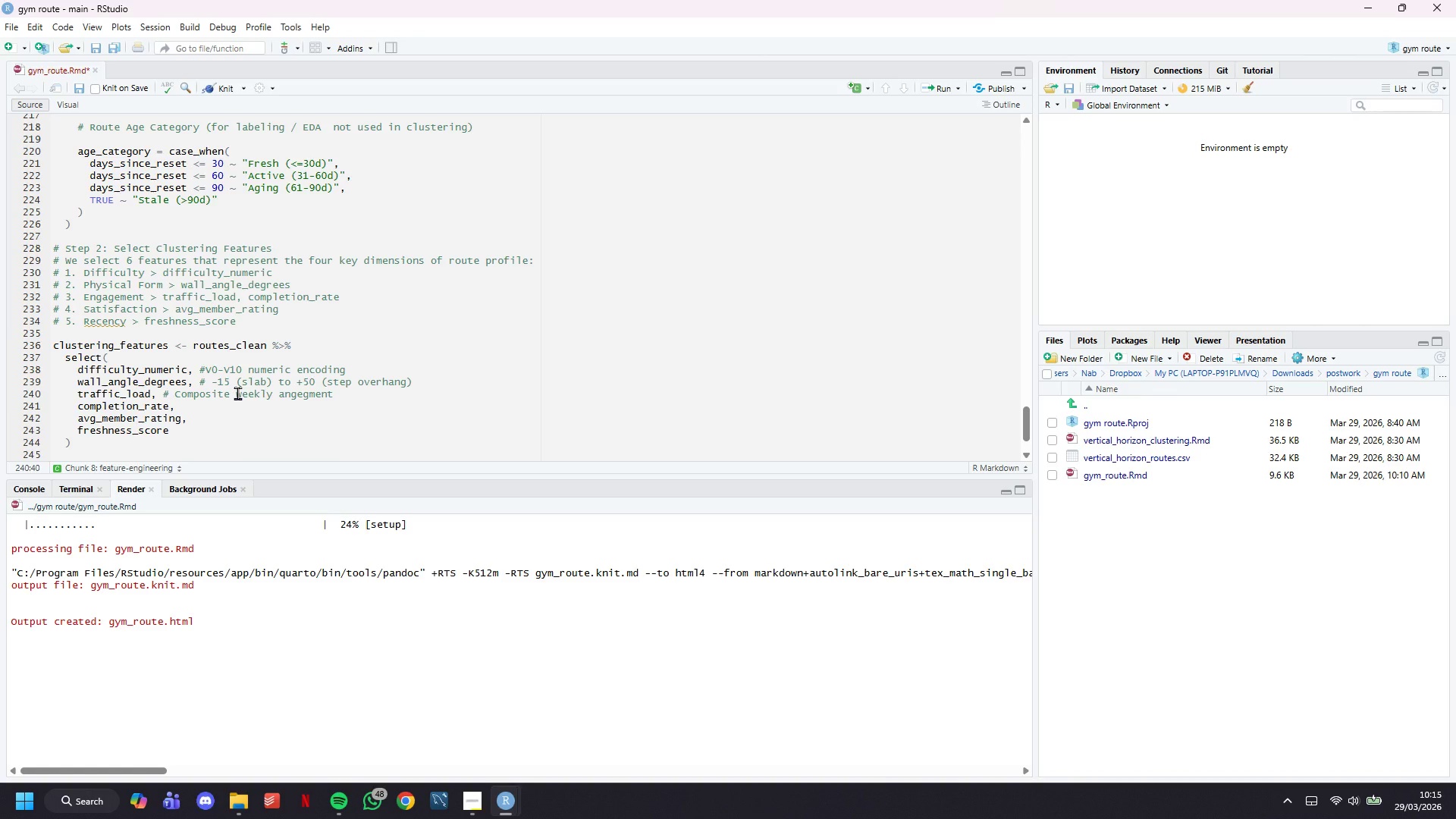 
key(Backspace)
 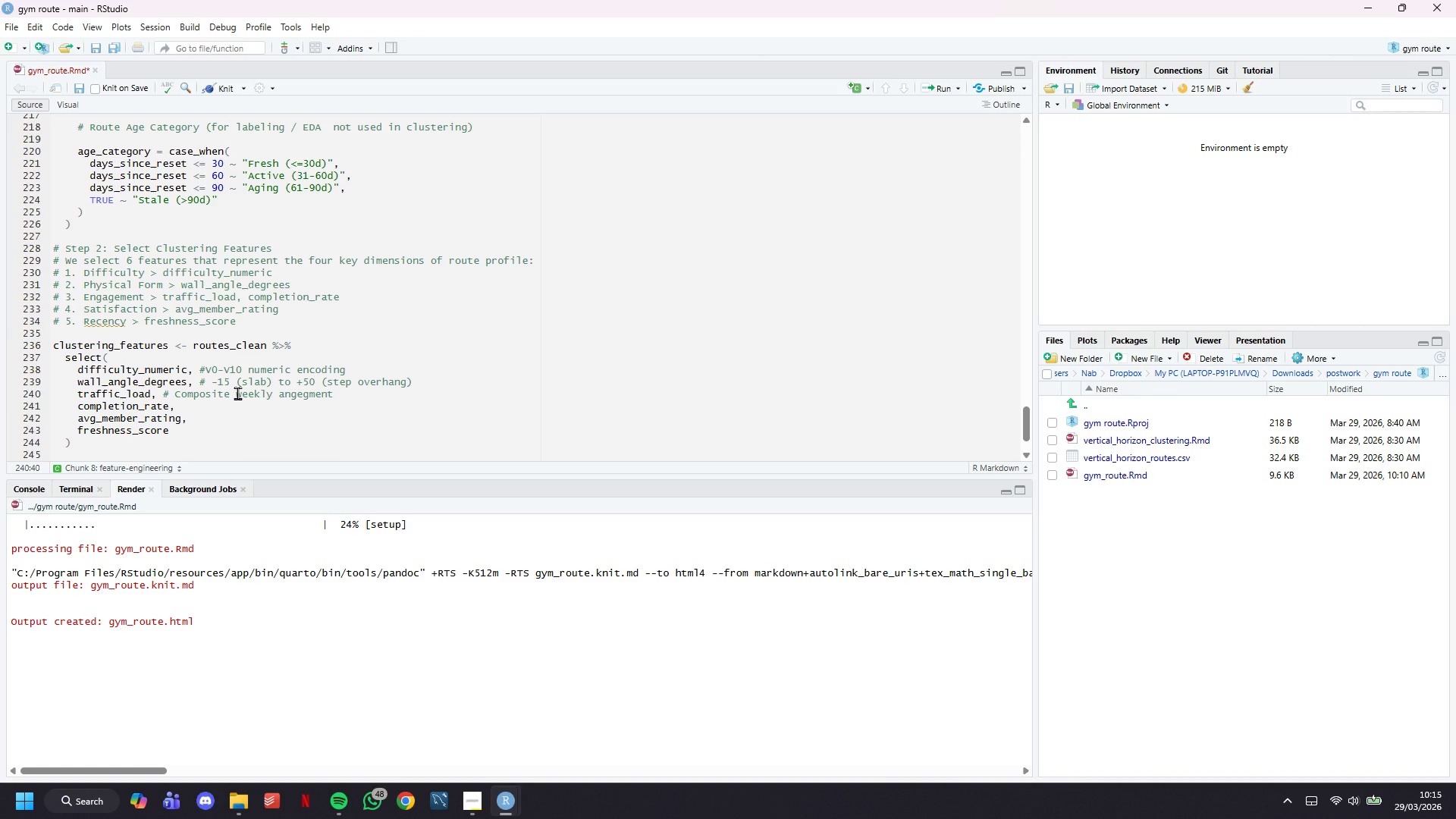 
key(E)
 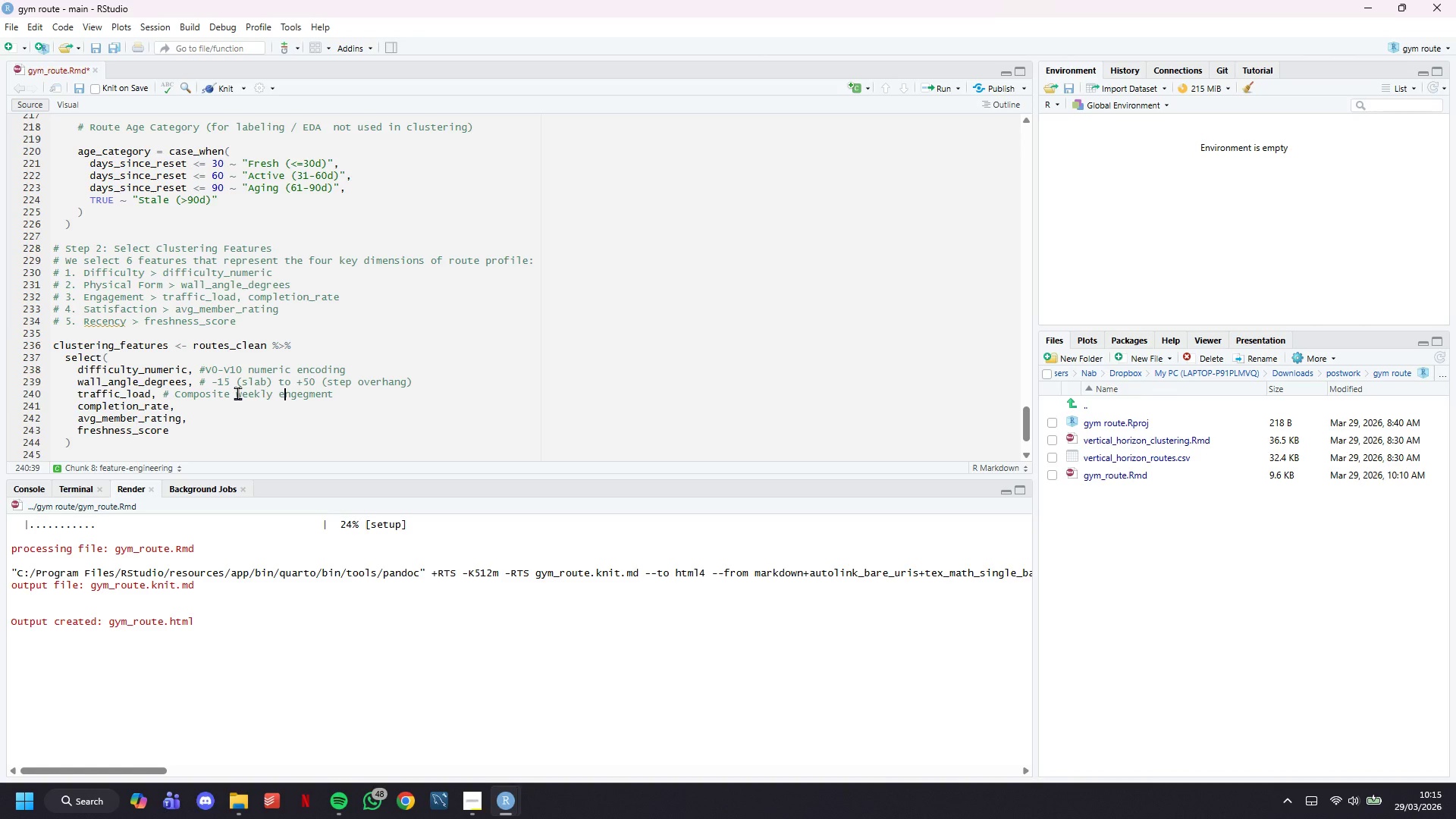 
key(ArrowRight)
 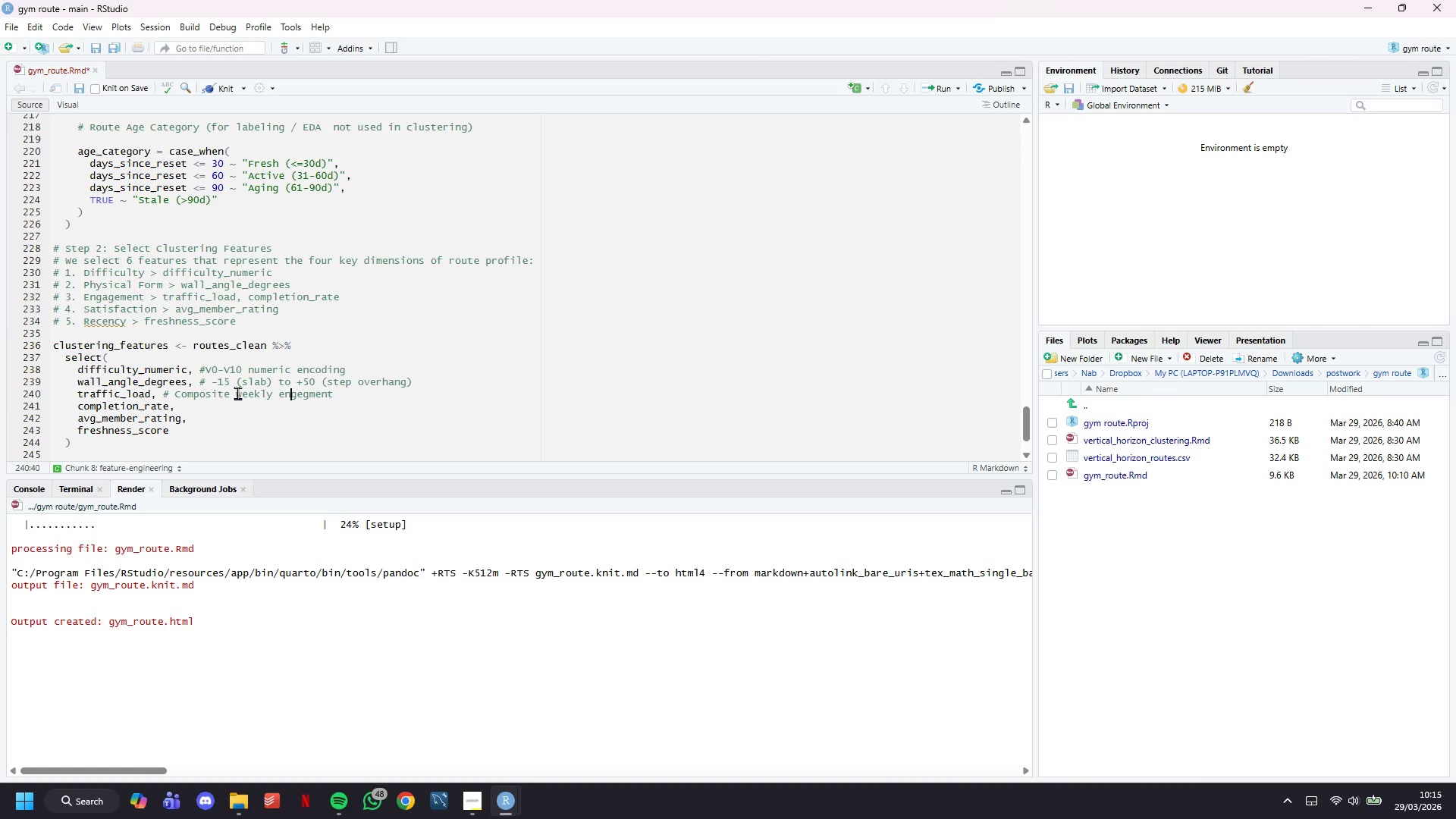 
key(ArrowRight)
 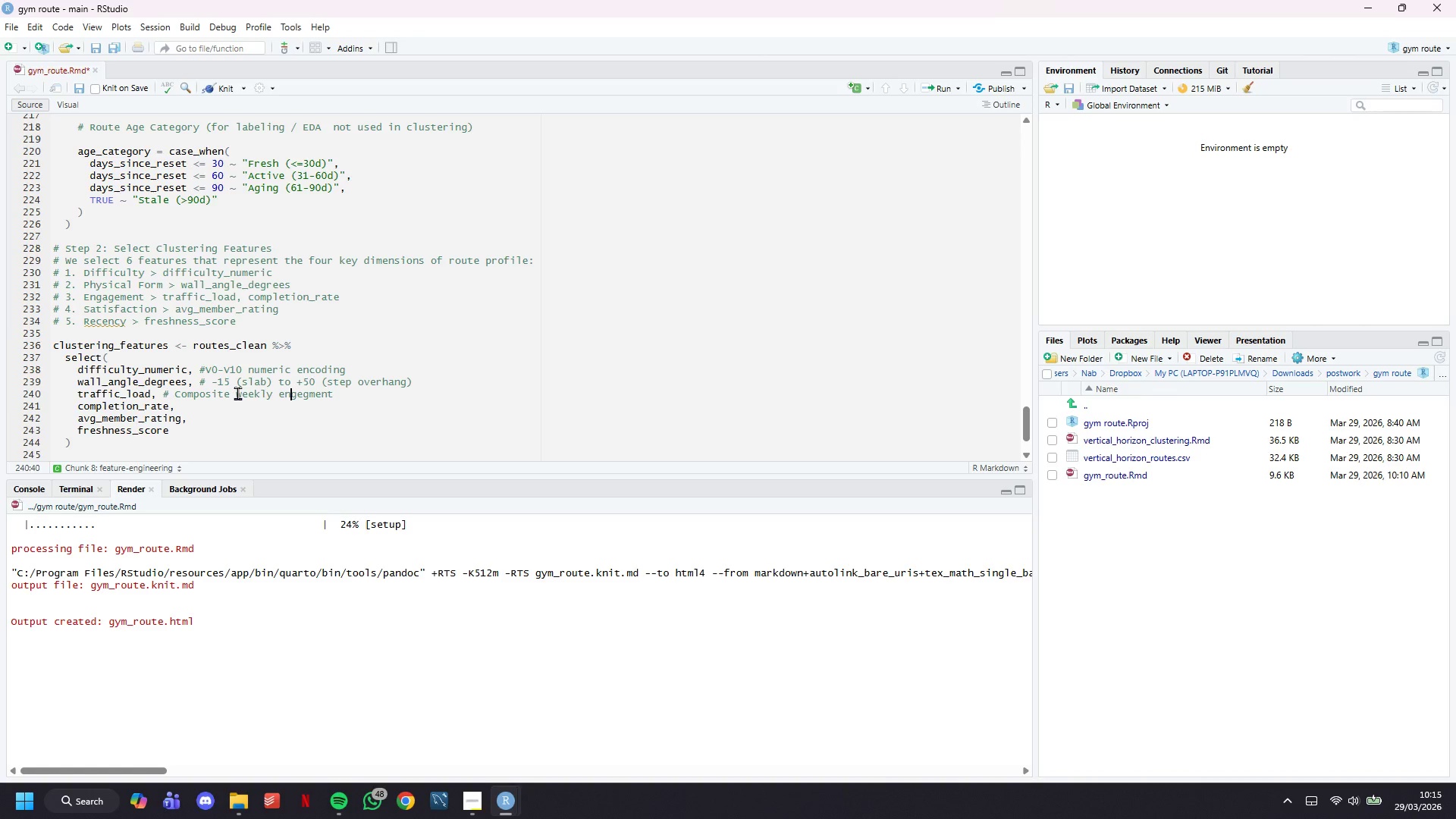 
key(ArrowRight)
 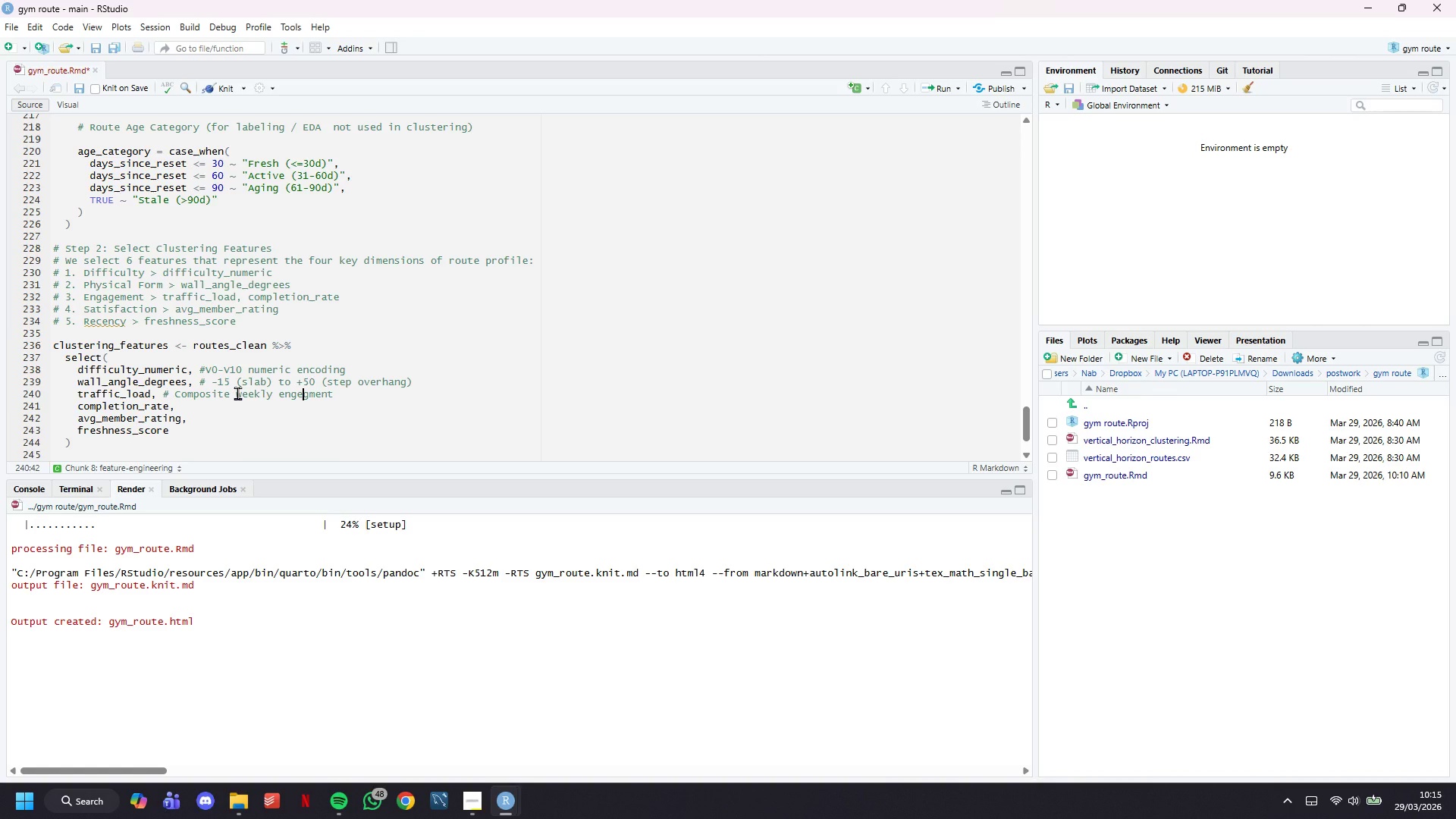 
key(Backspace)
type(ang)
key(Backspace)
 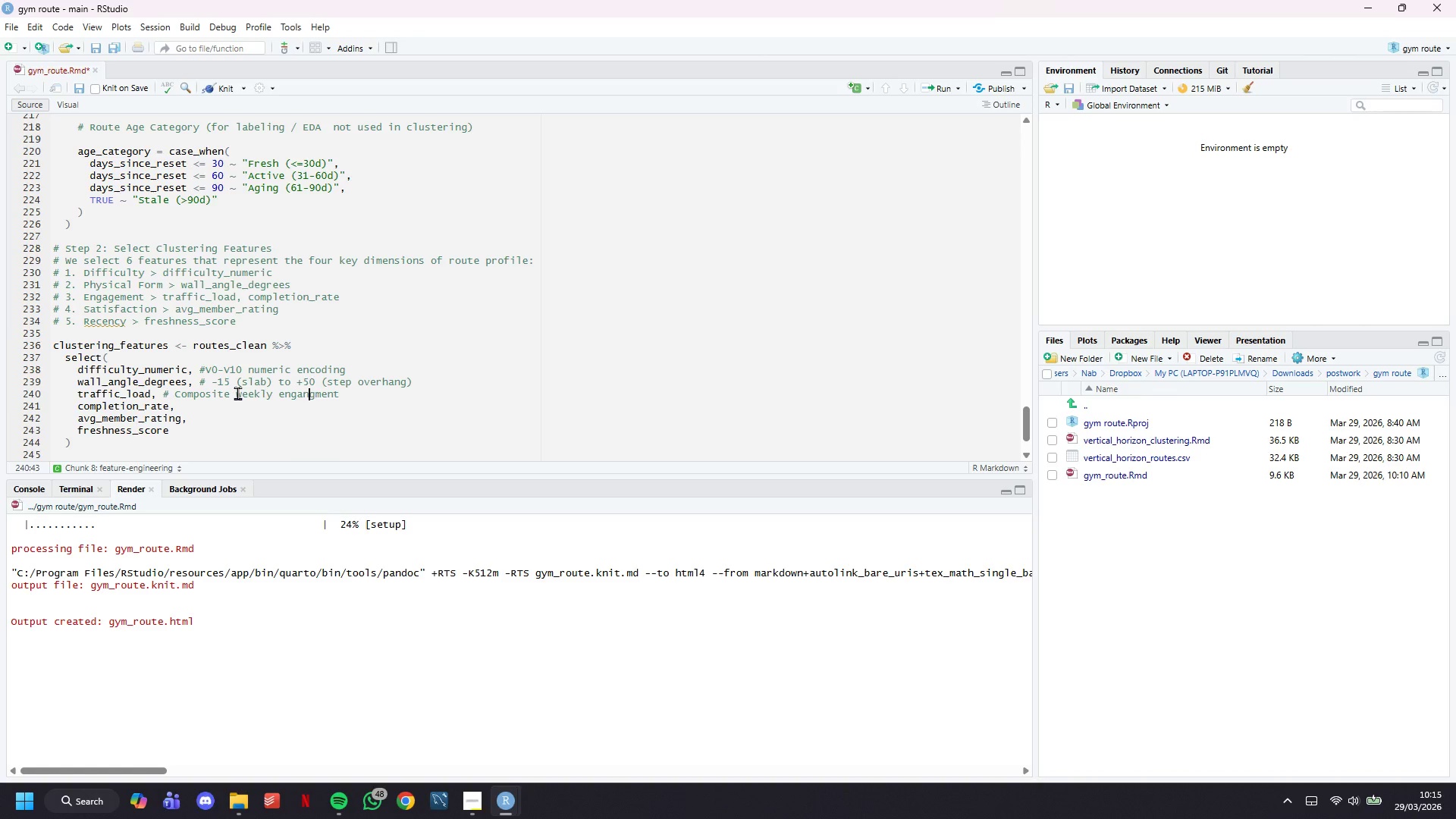 
key(ArrowRight)
 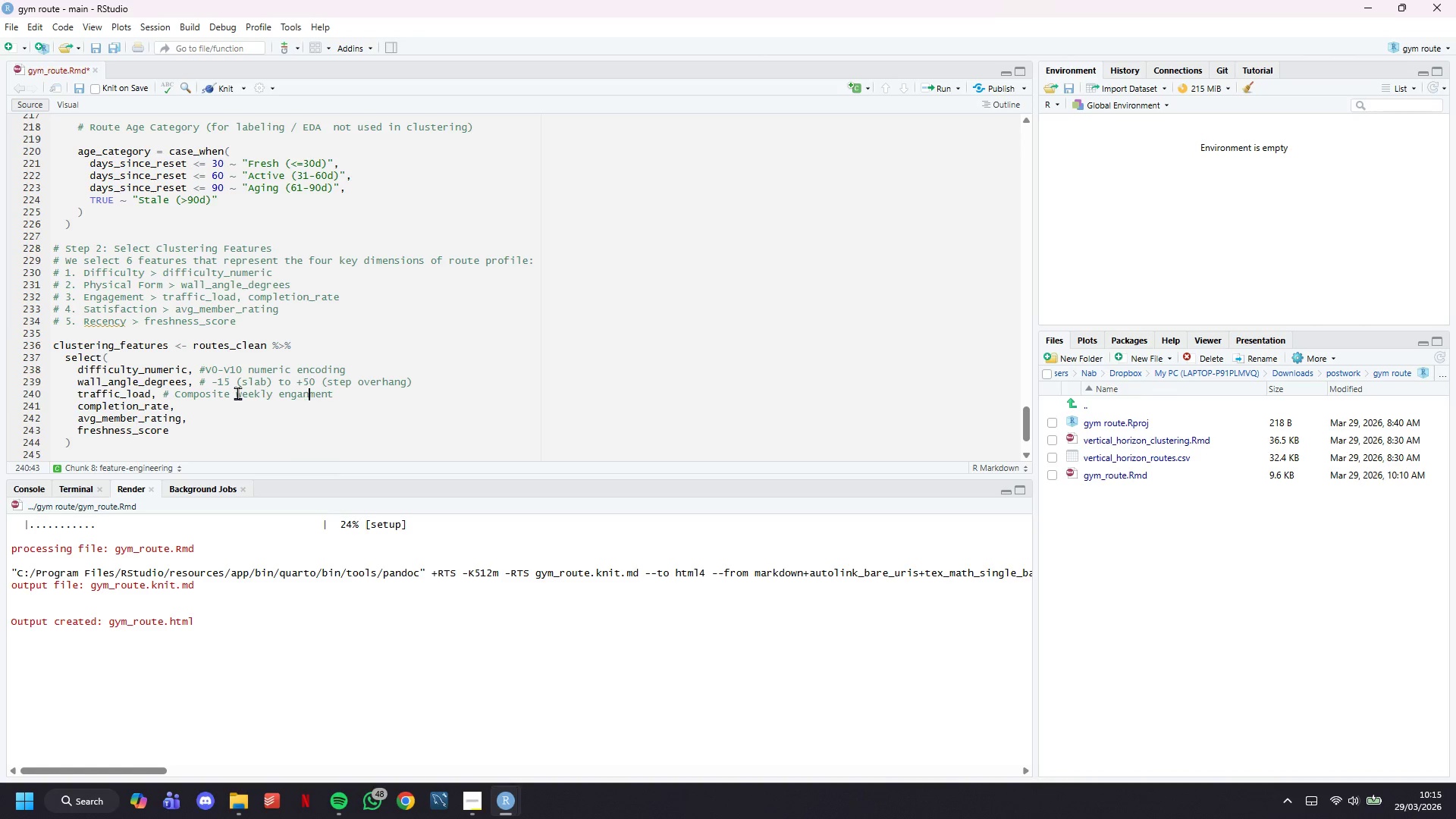 
key(Backspace)
key(Backspace)
type(ge)
 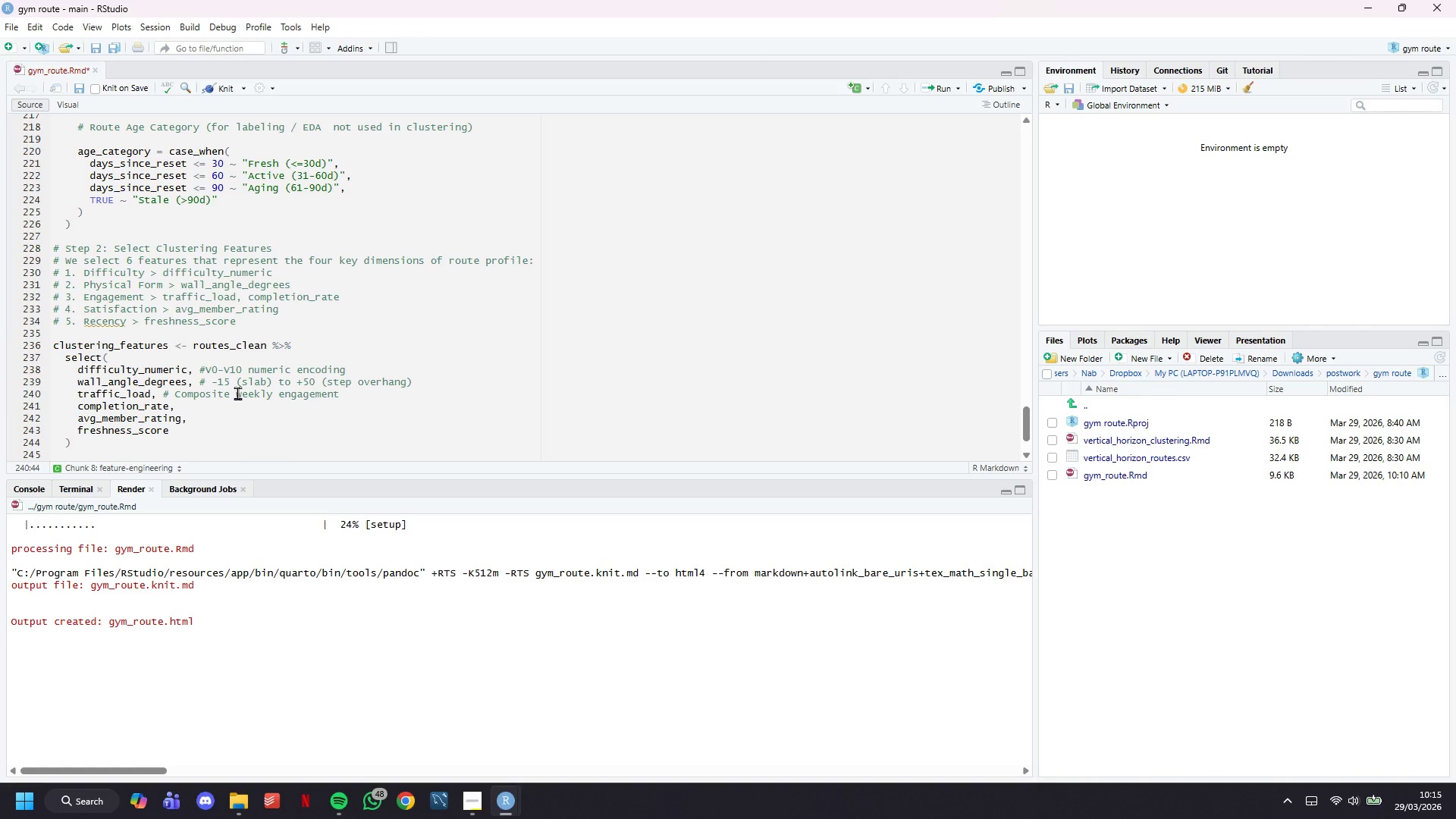 
key(ArrowDown)
 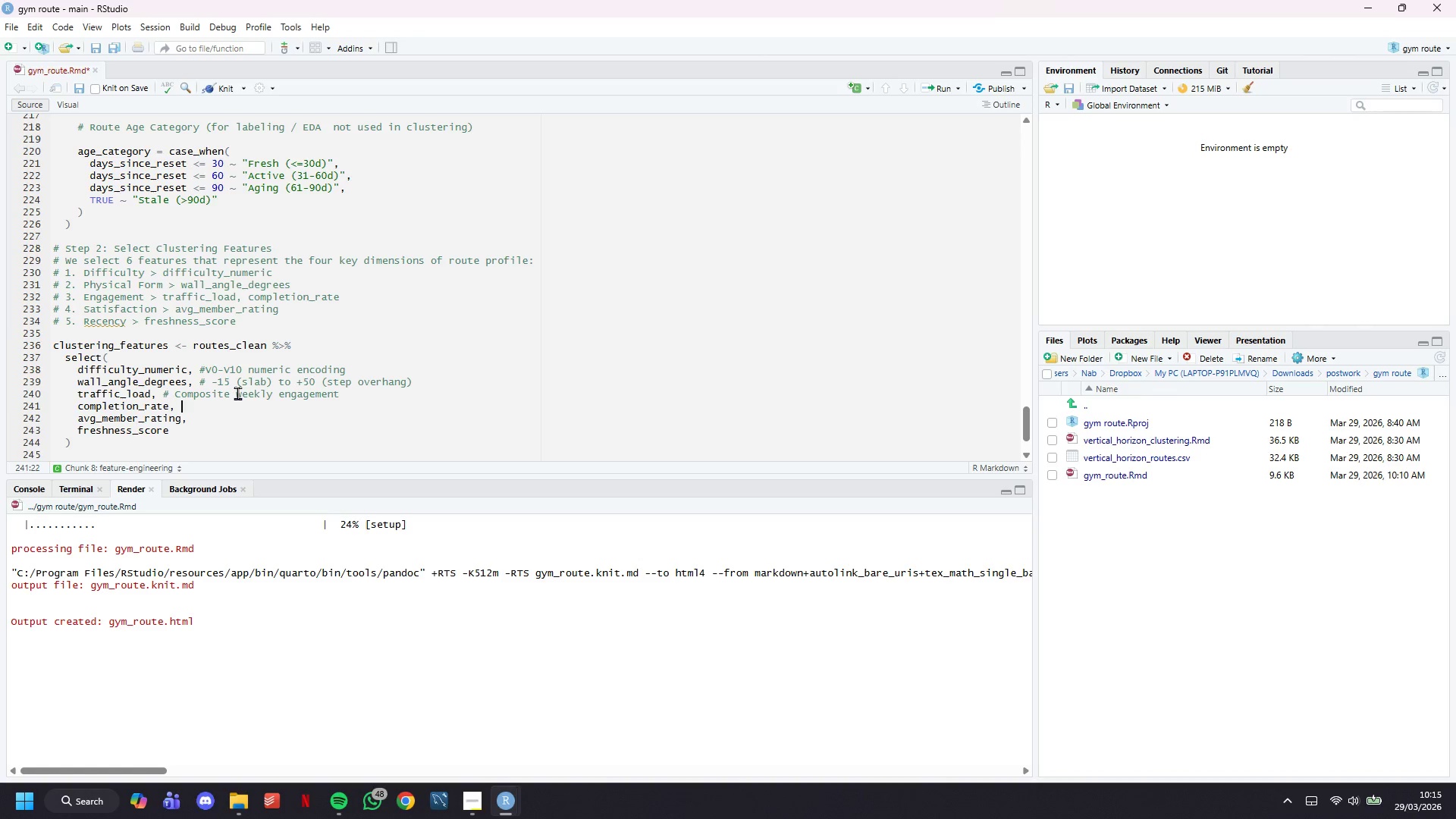 
type( # Fraction og attemots)
key(Backspace)
key(Backspace)
key(Backspace)
type(pts ta=)
key(Backspace)
type(h)
key(Backspace)
key(Backspace)
type(hat top out)
 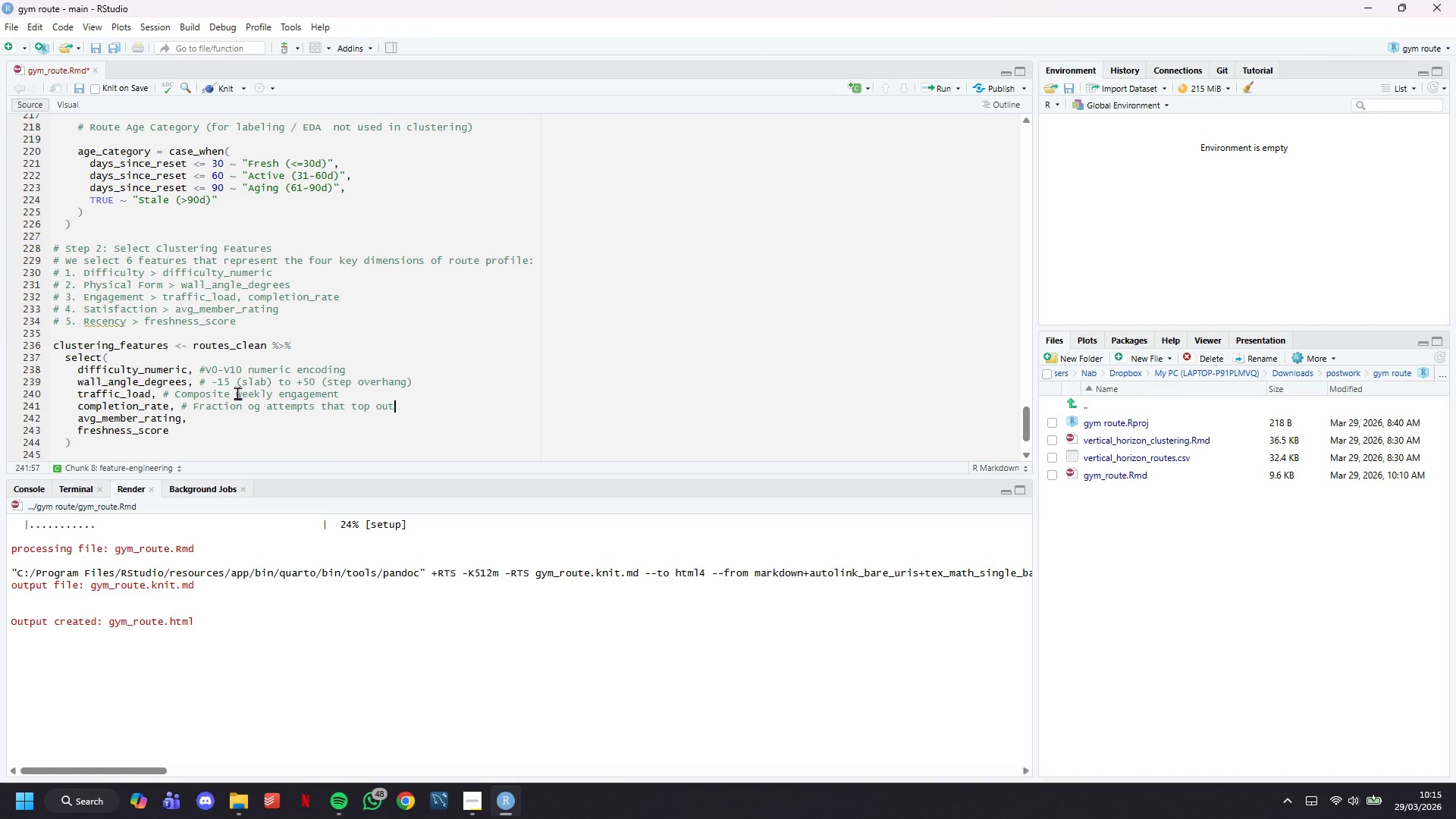 
key(ArrowDown)
 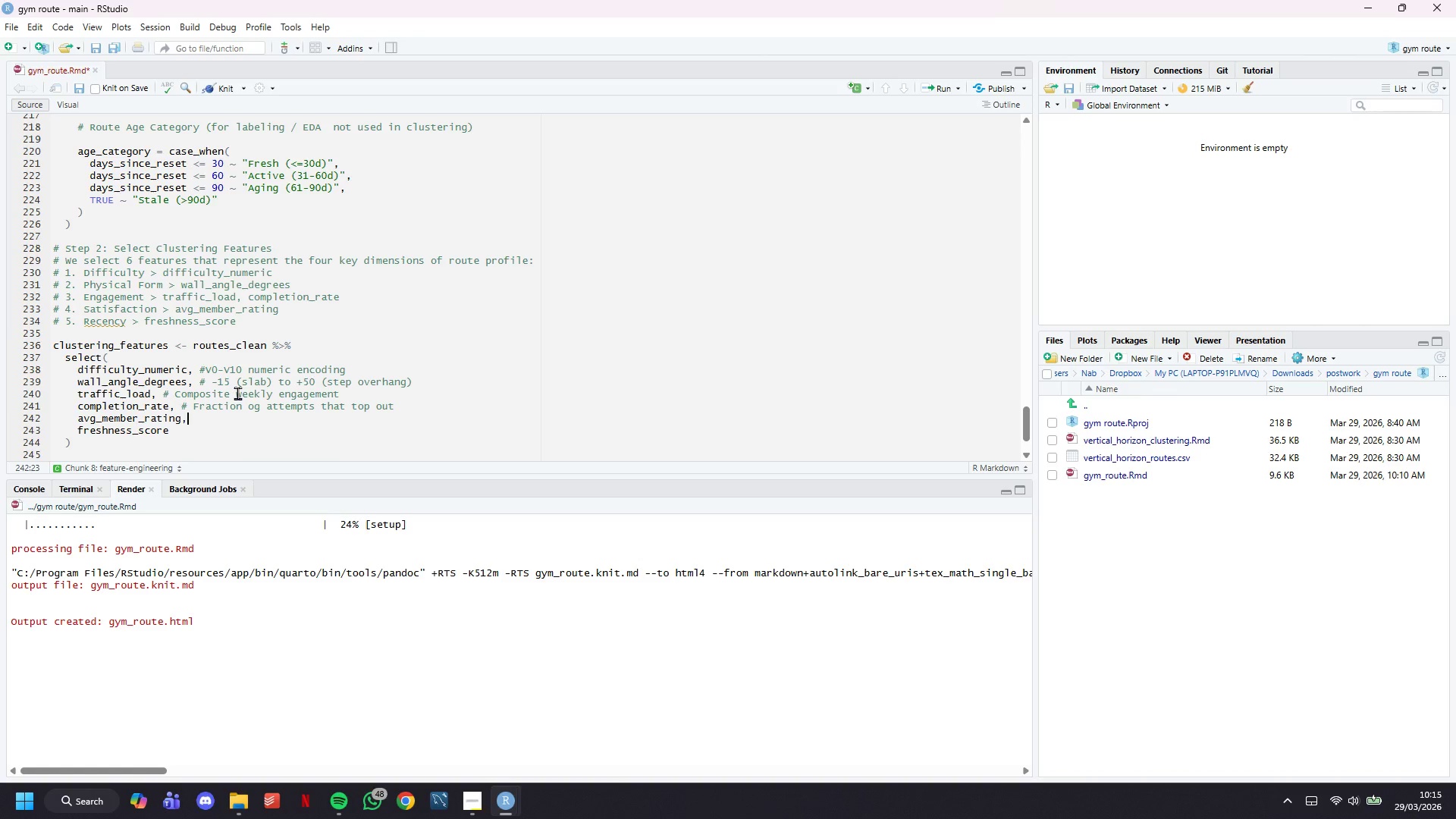 
type( # 1-5 star avergae)
 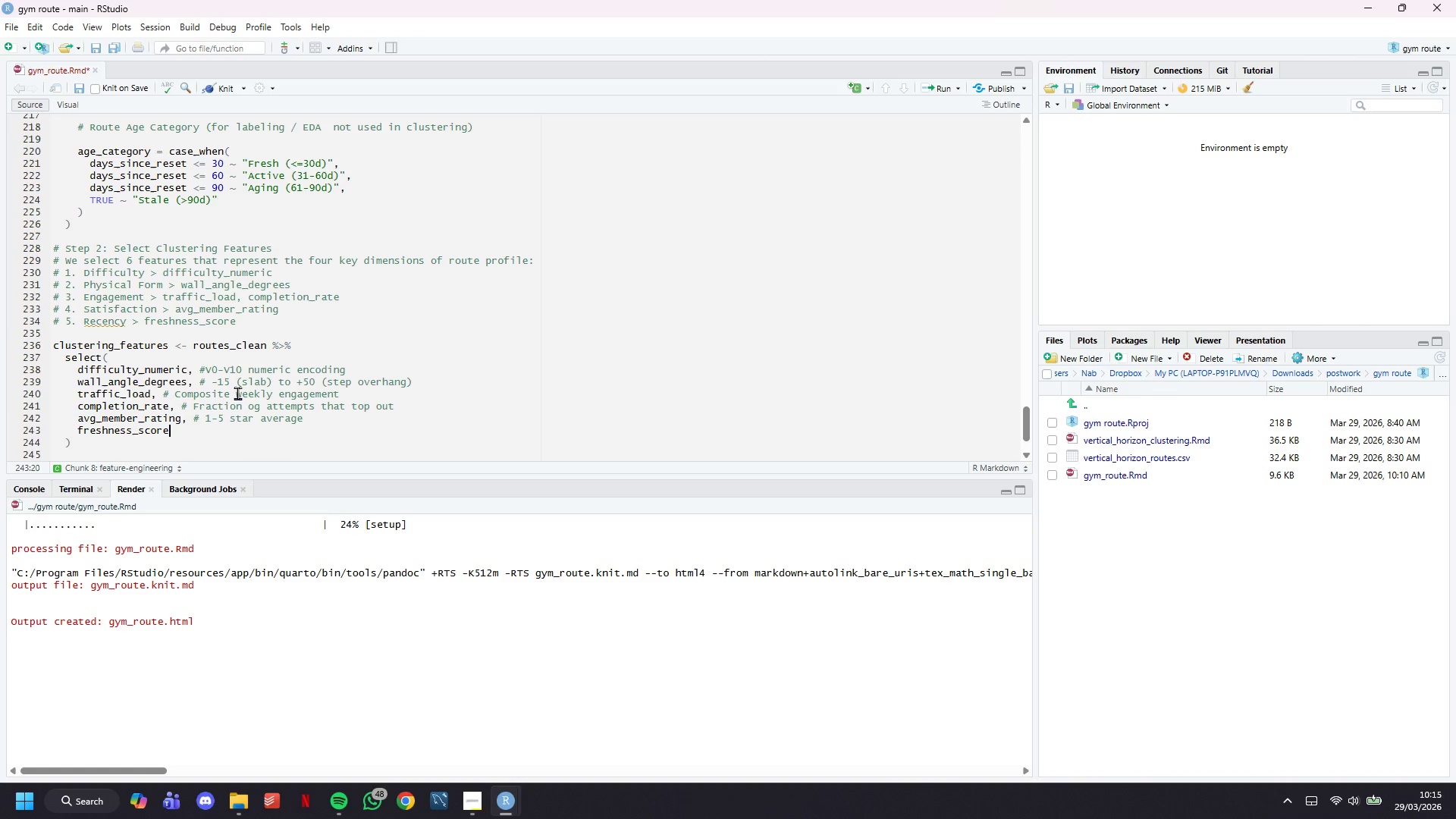 
key(ArrowDown)
 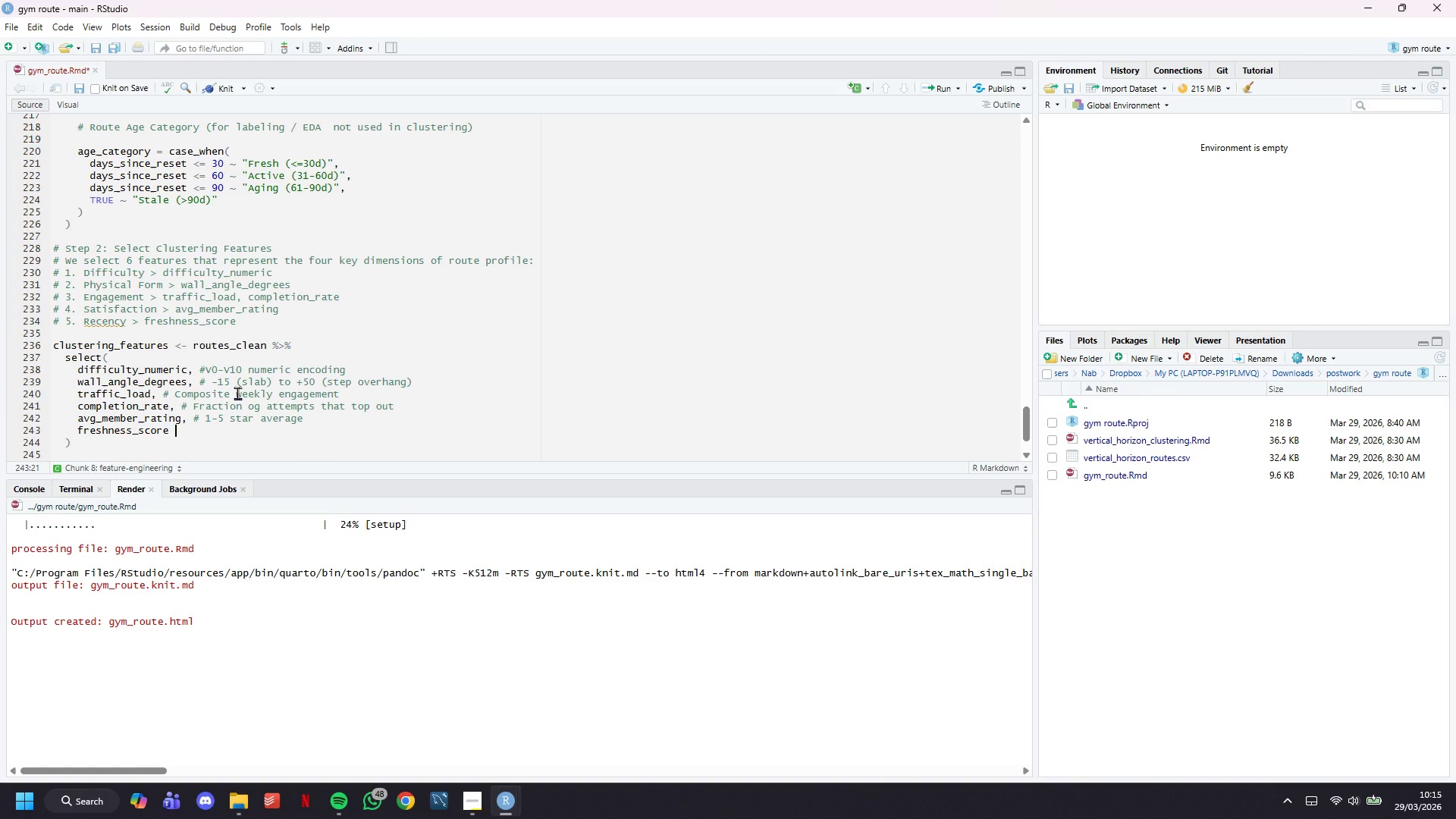 
type( # 0-1, recency of last route reset)
 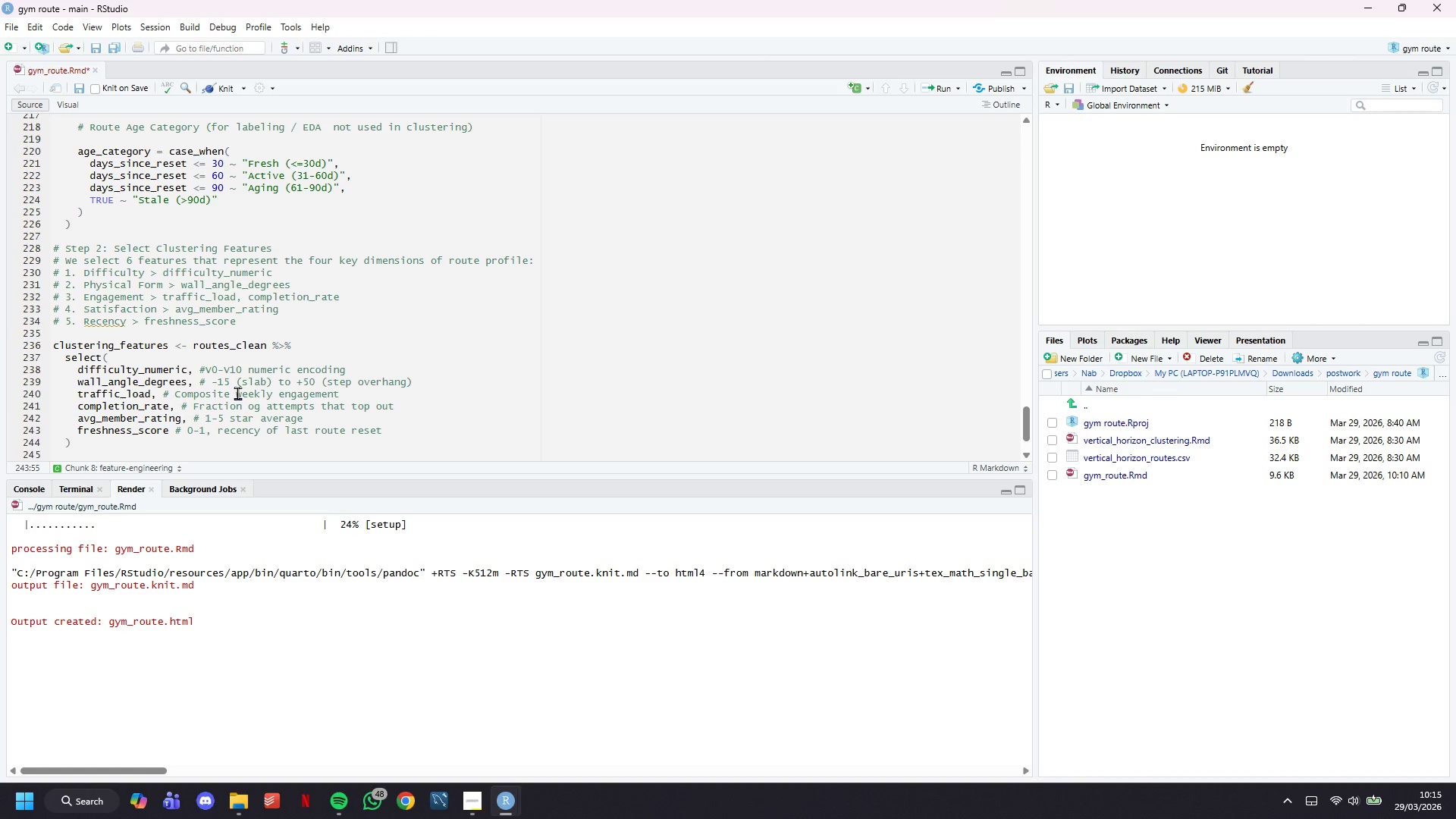 
key(ArrowDown)
 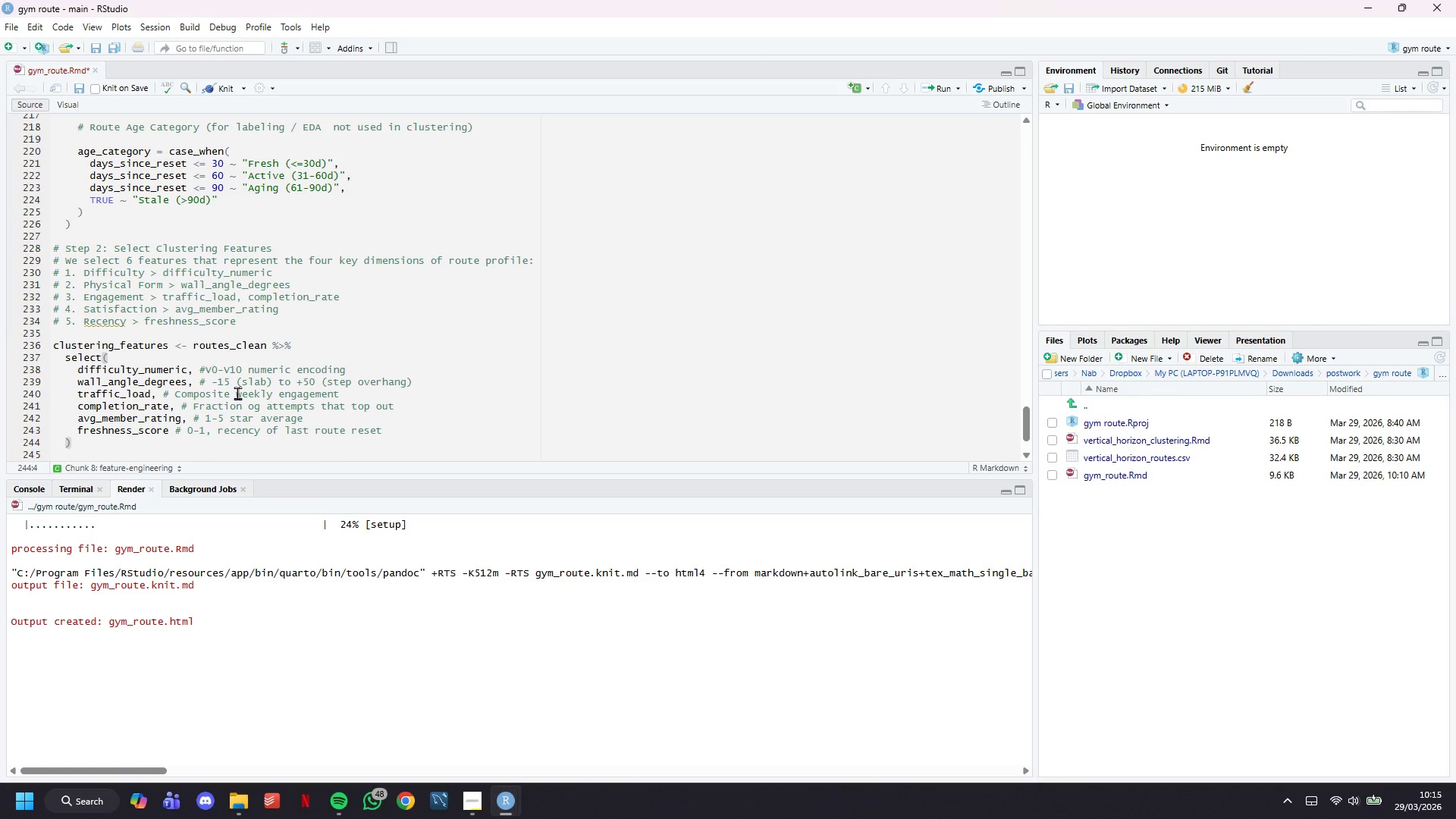 
key(Enter)
 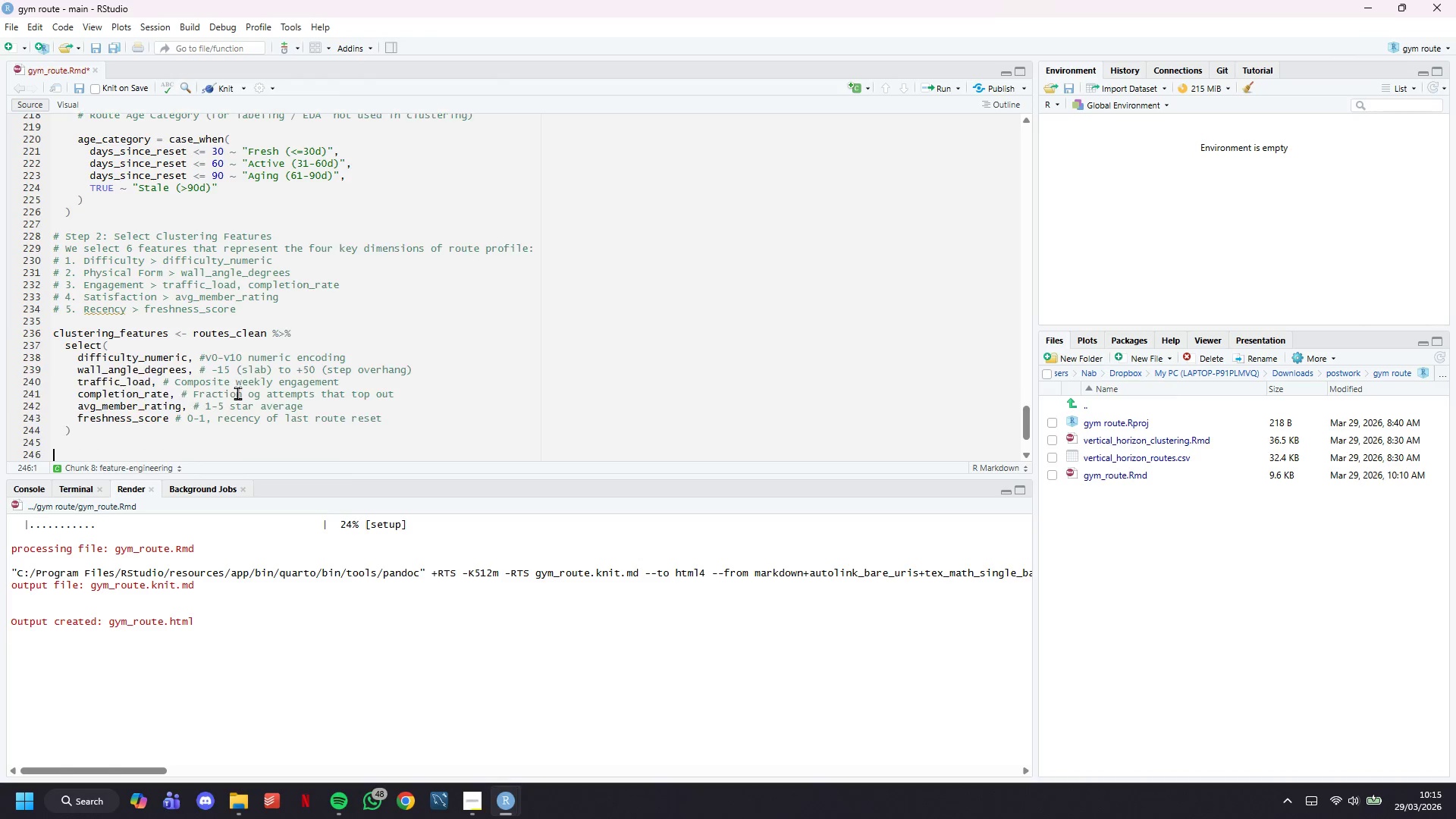 
key(Enter)
 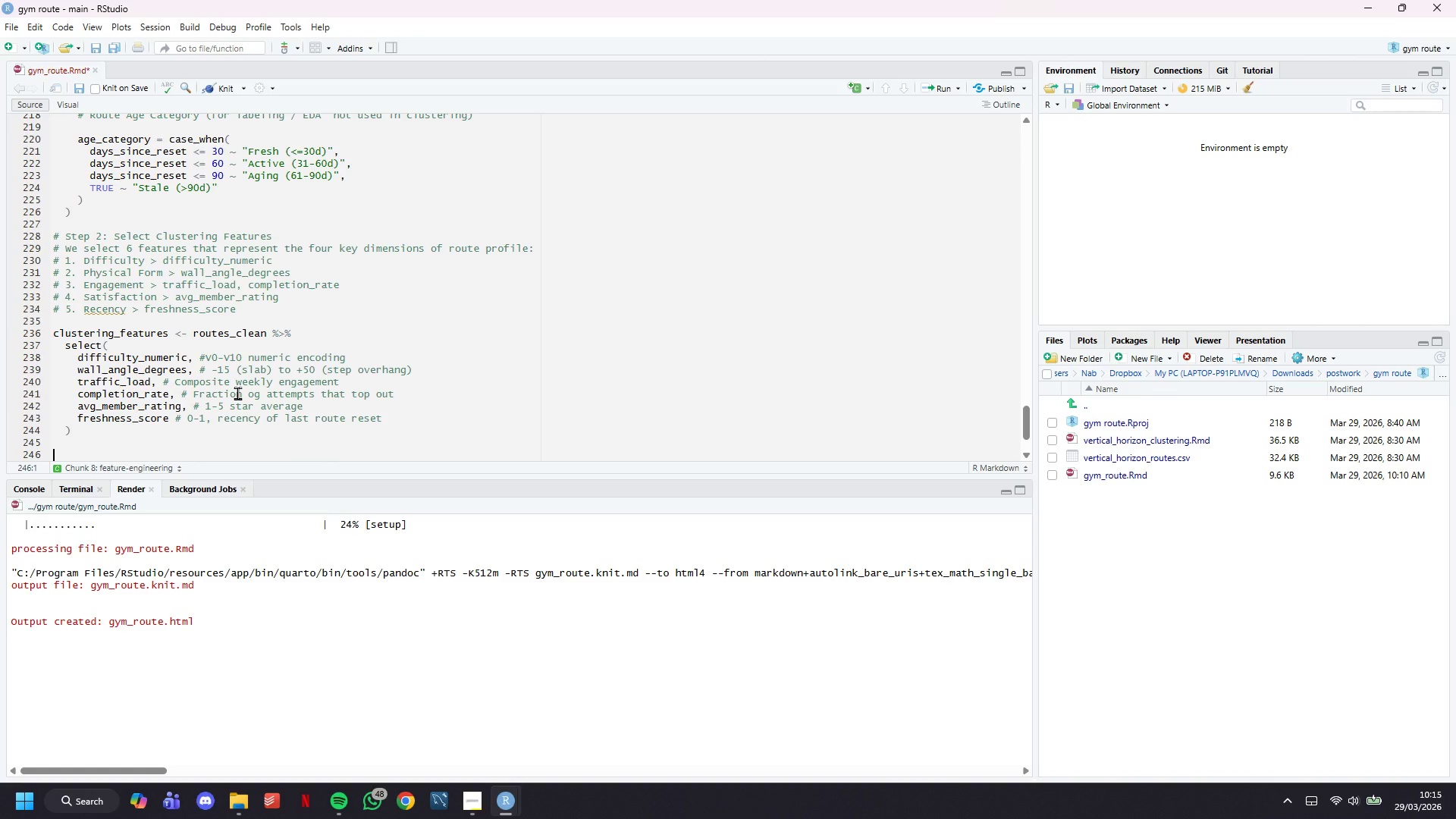 
key(Control+S)
 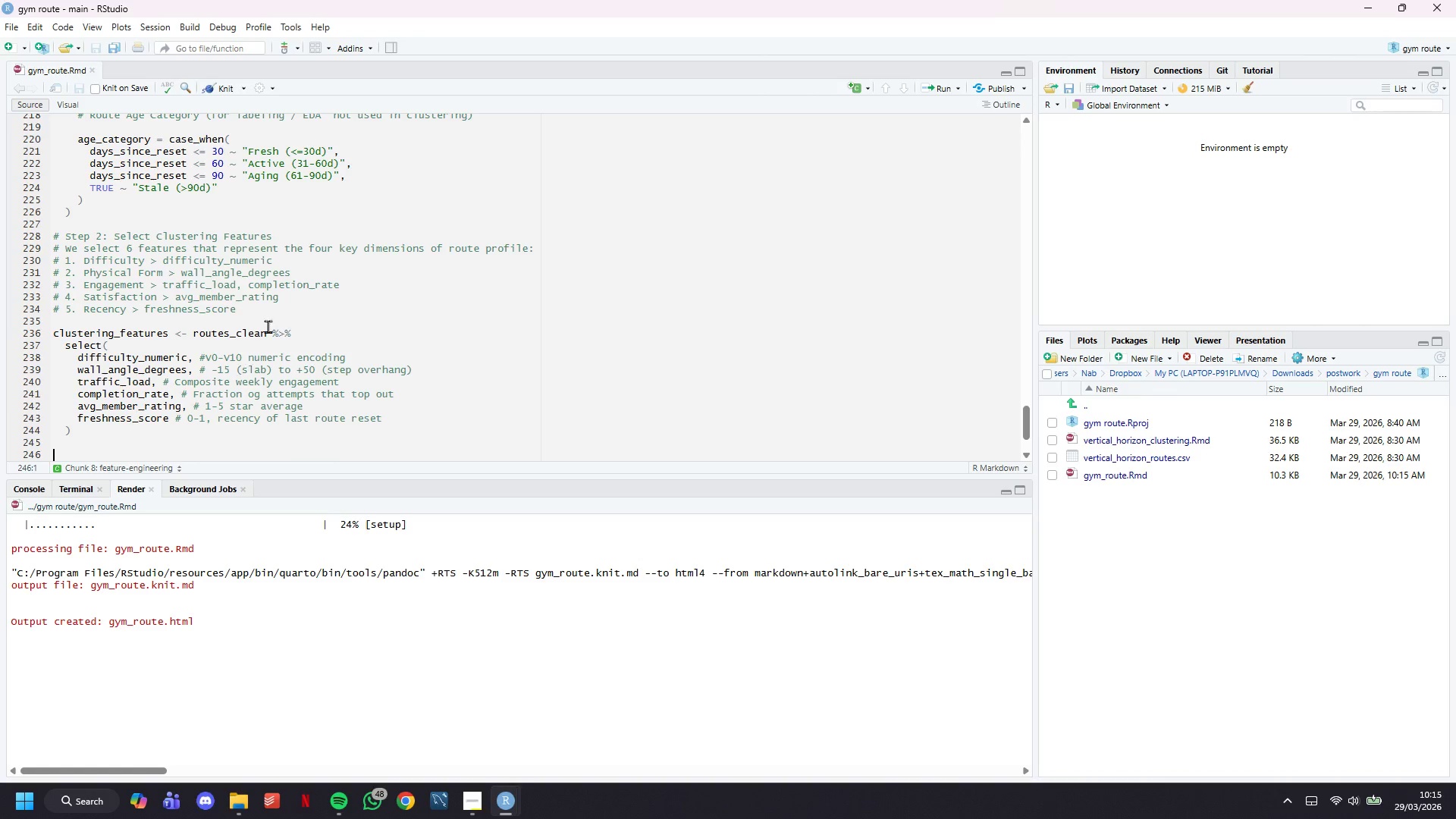 
scroll: coordinate [287, 284], scroll_direction: down, amount: 3.0
 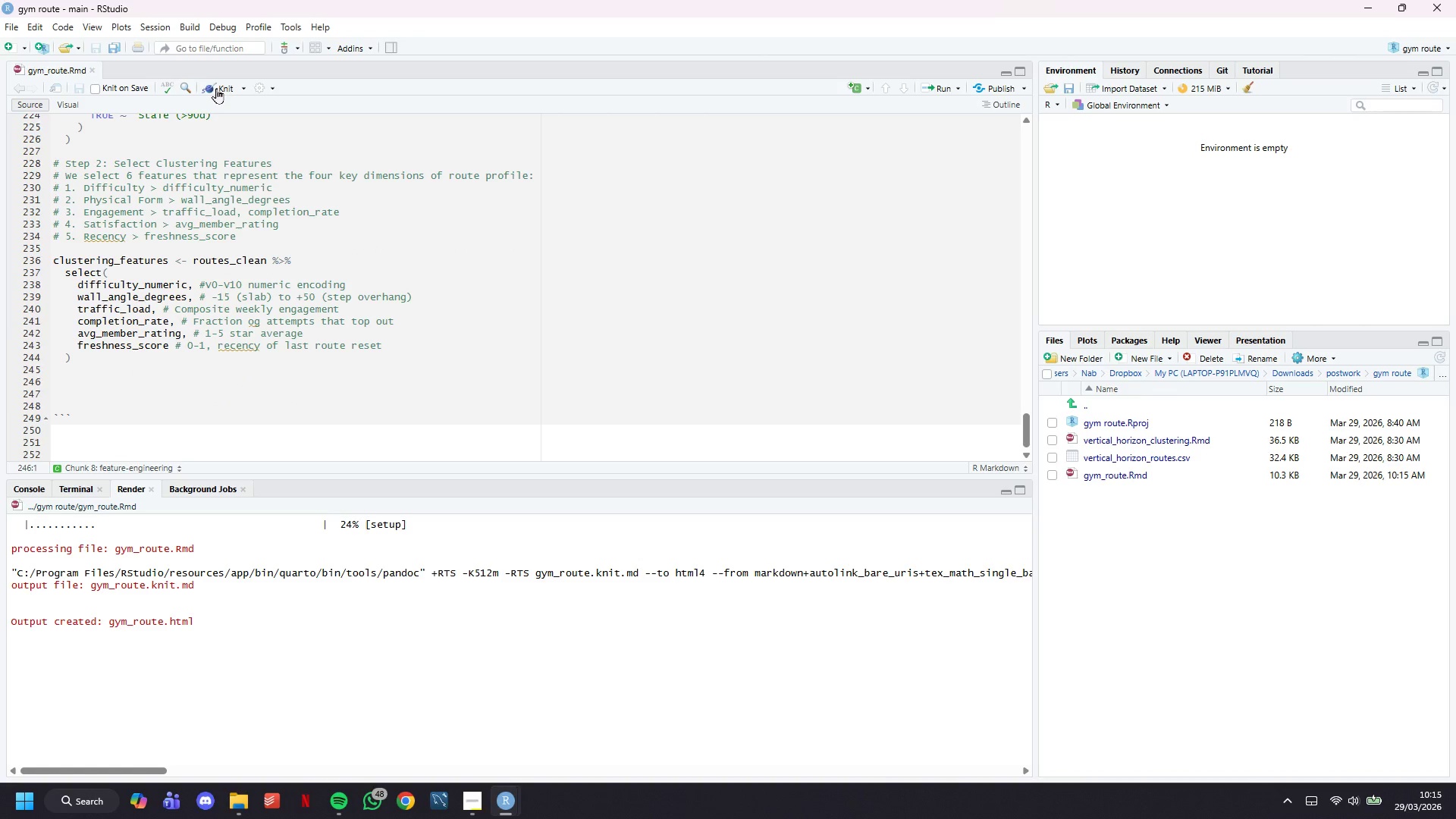 
left_click([212, 80])
 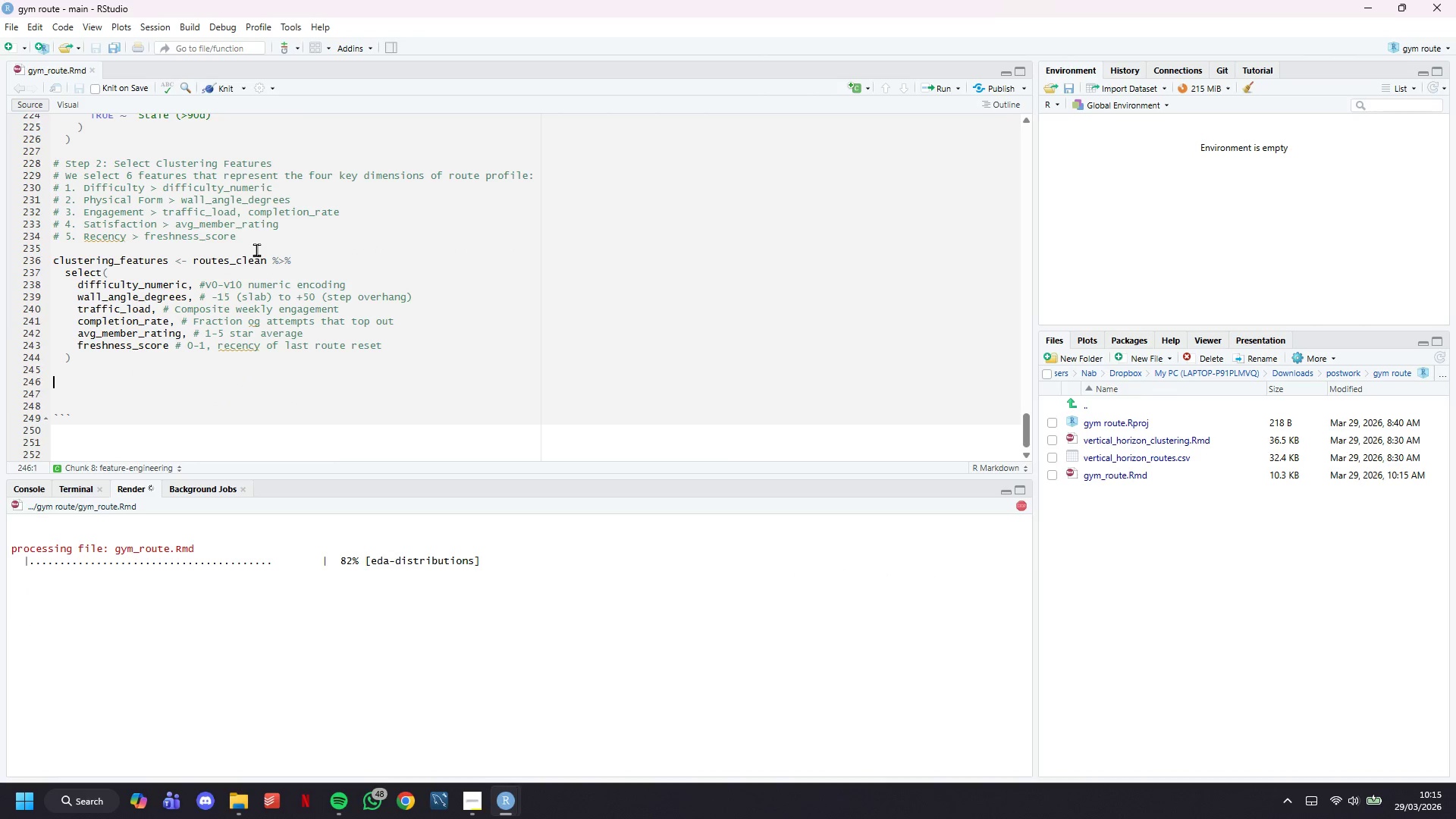 
wait(10.08)
 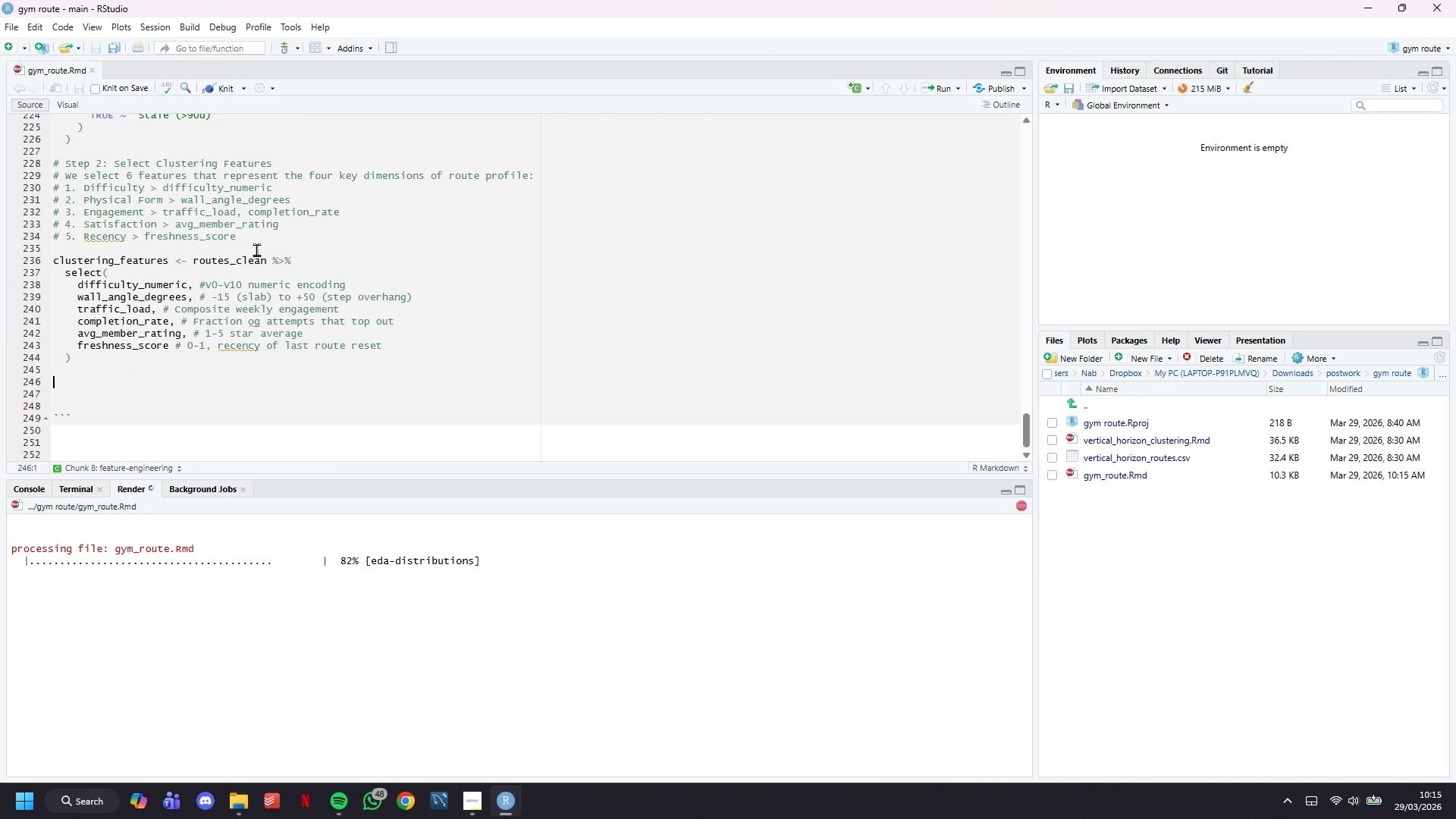 
scroll: coordinate [453, 293], scroll_direction: down, amount: 5.0
 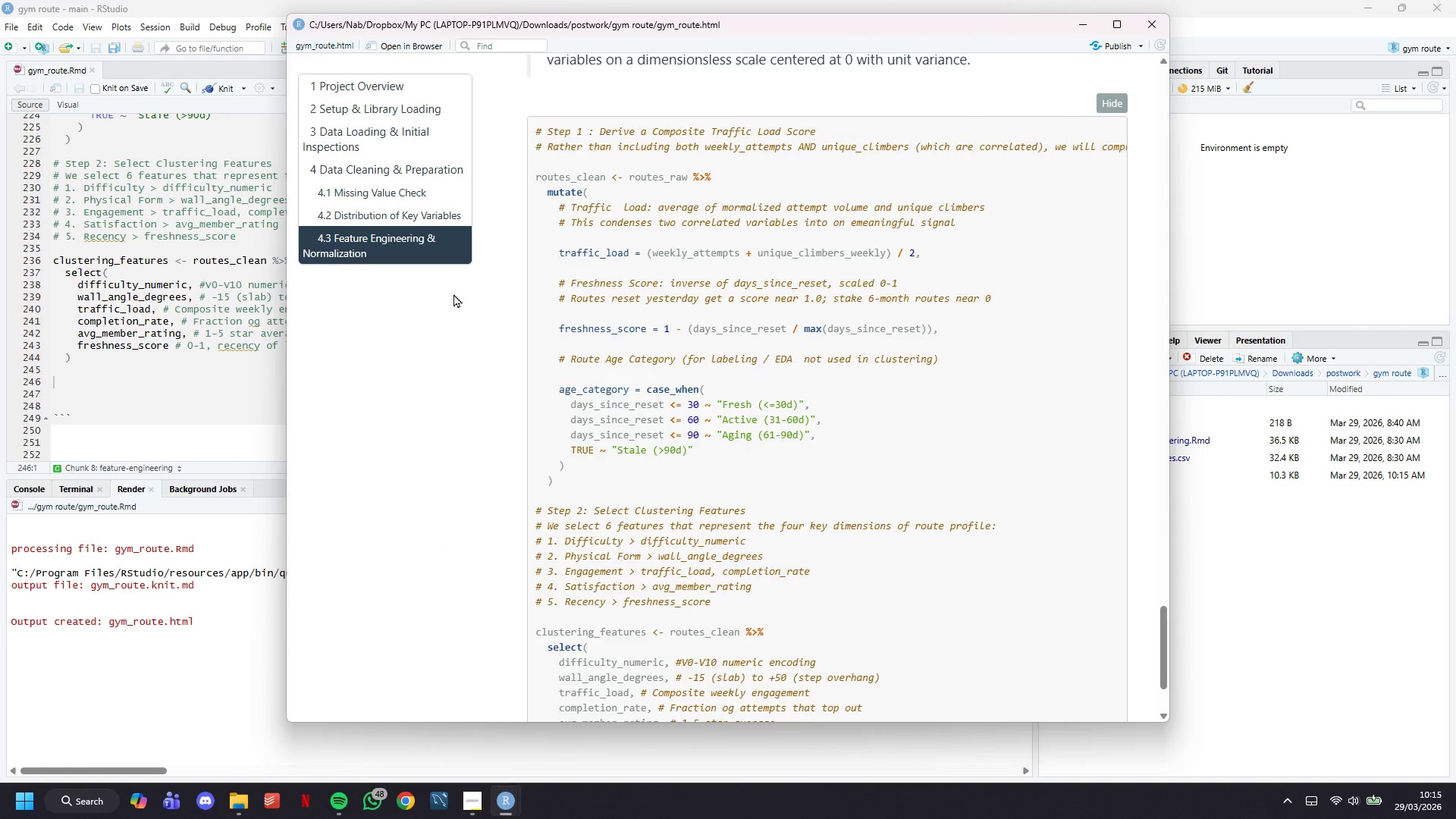 
scroll: coordinate [453, 293], scroll_direction: up, amount: 1.0
 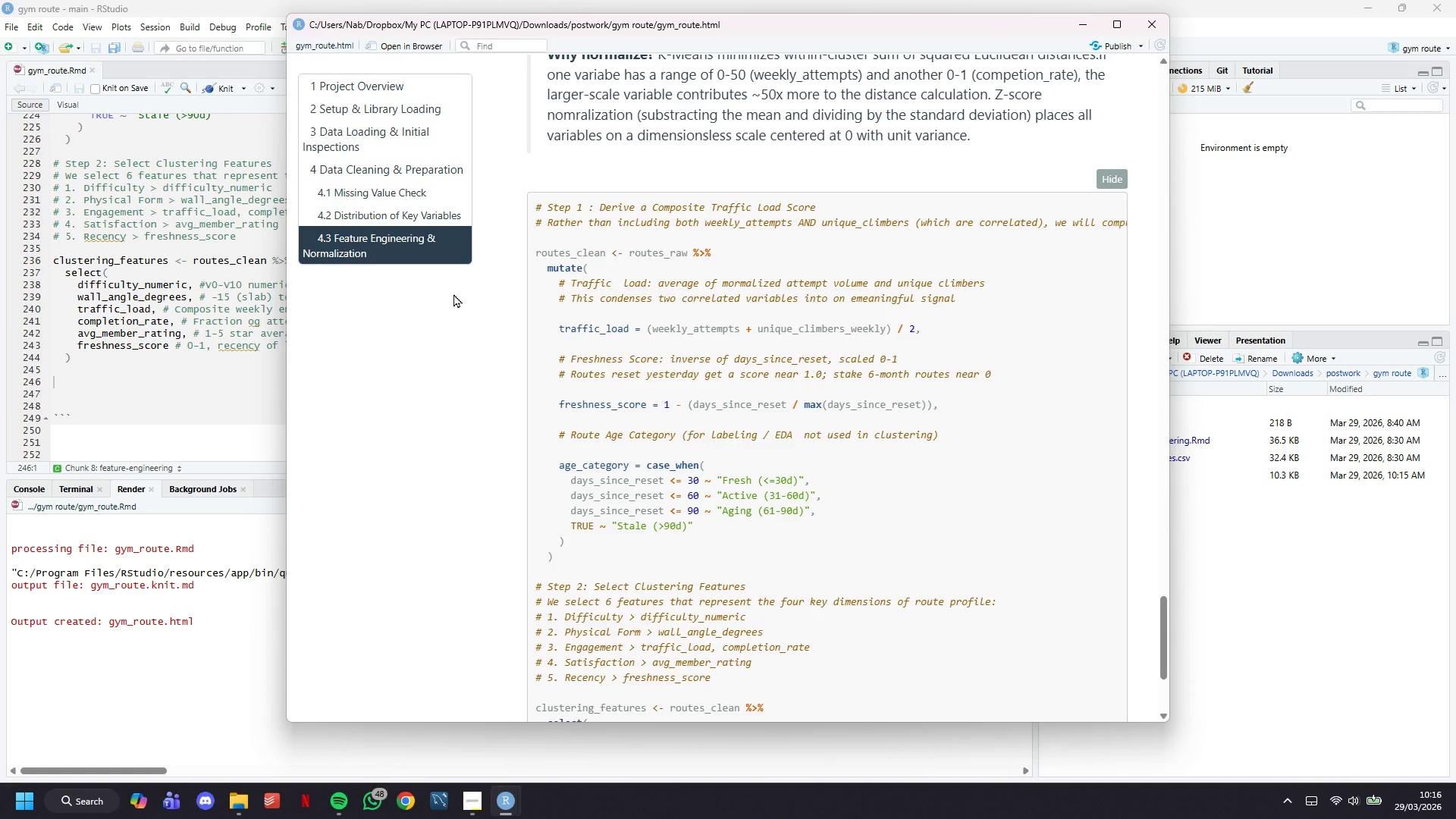 
wait(45.88)
 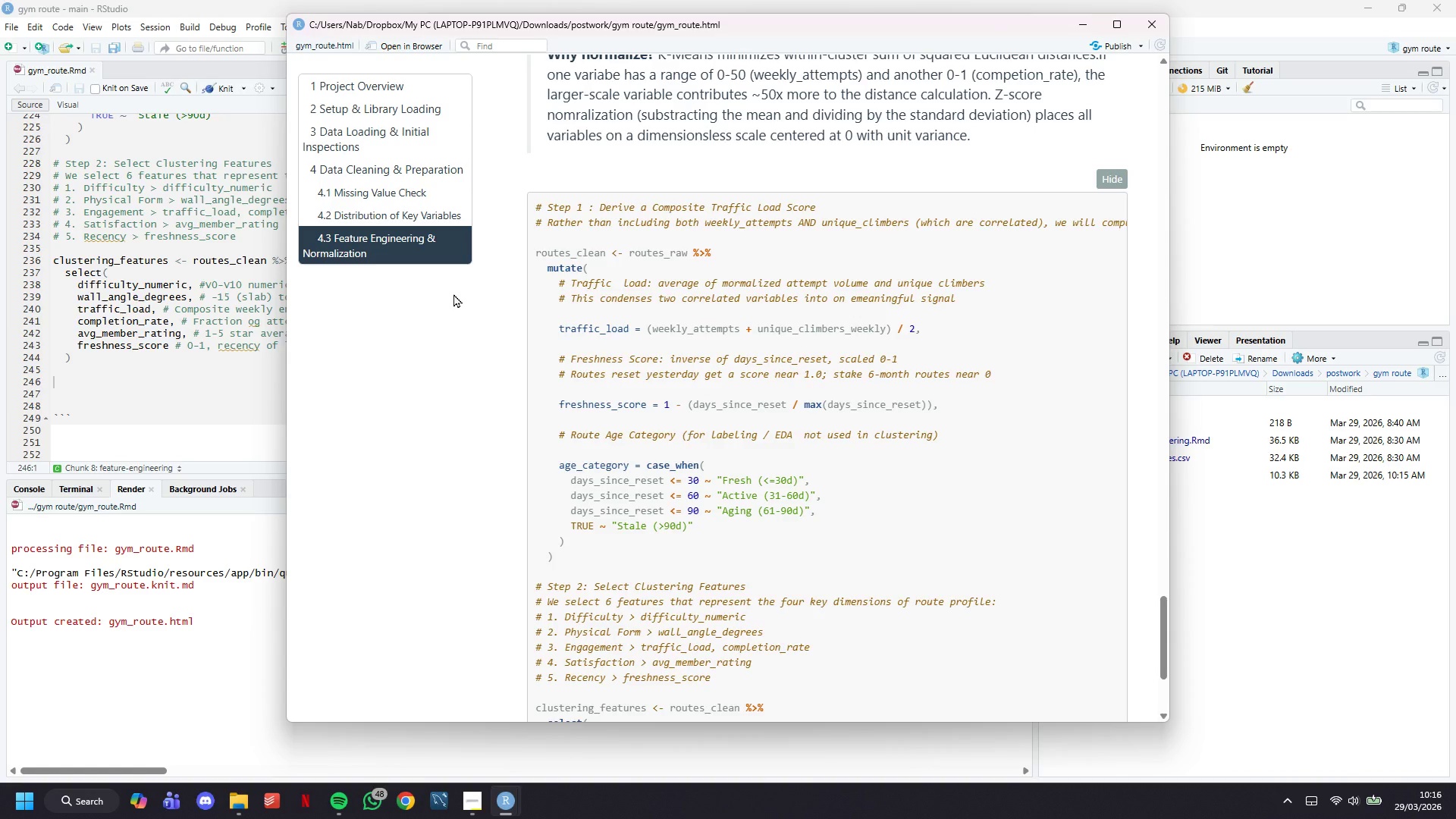 
scroll: coordinate [667, 515], scroll_direction: down, amount: 7.0
 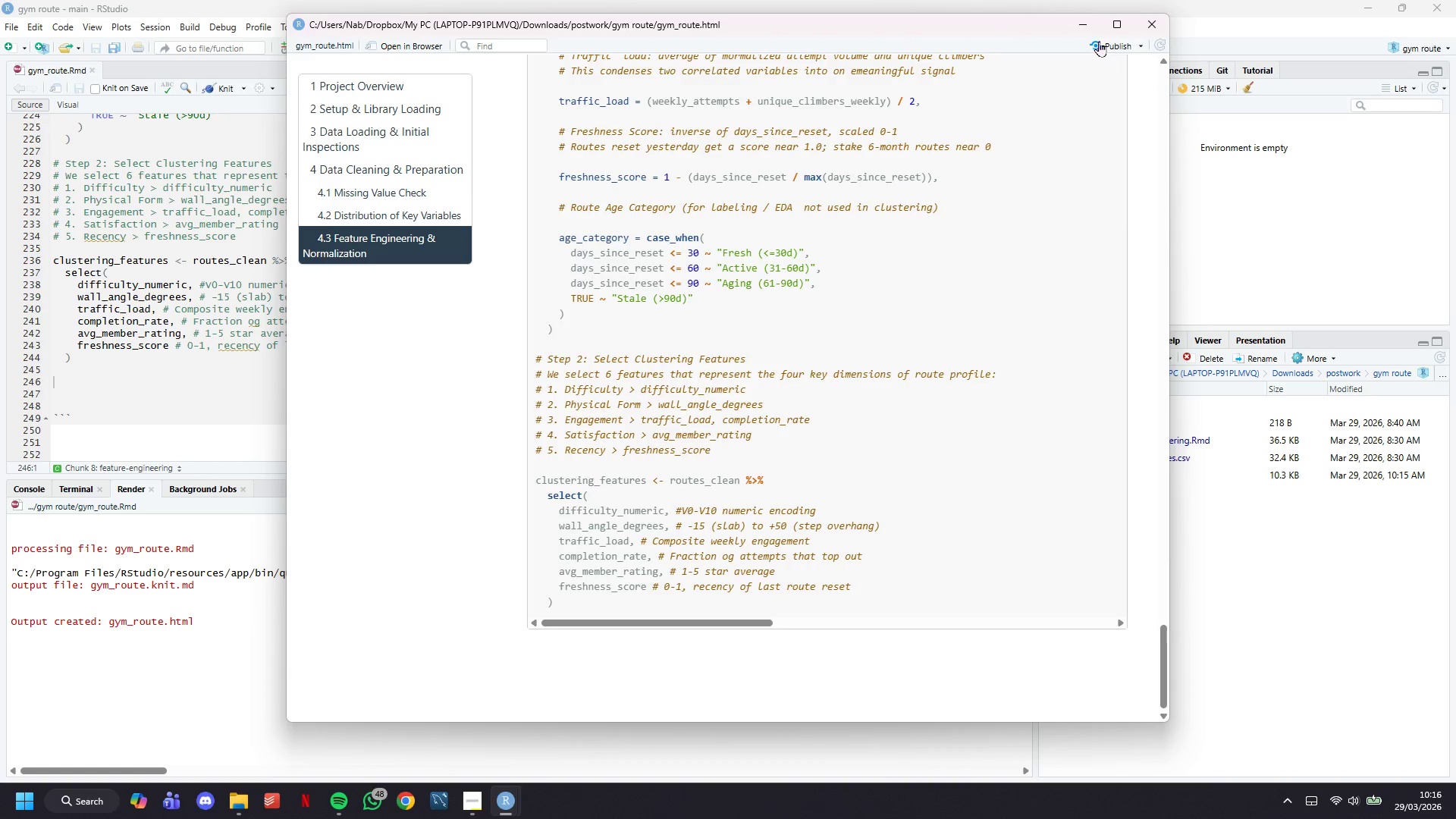 
left_click([1083, 27])
 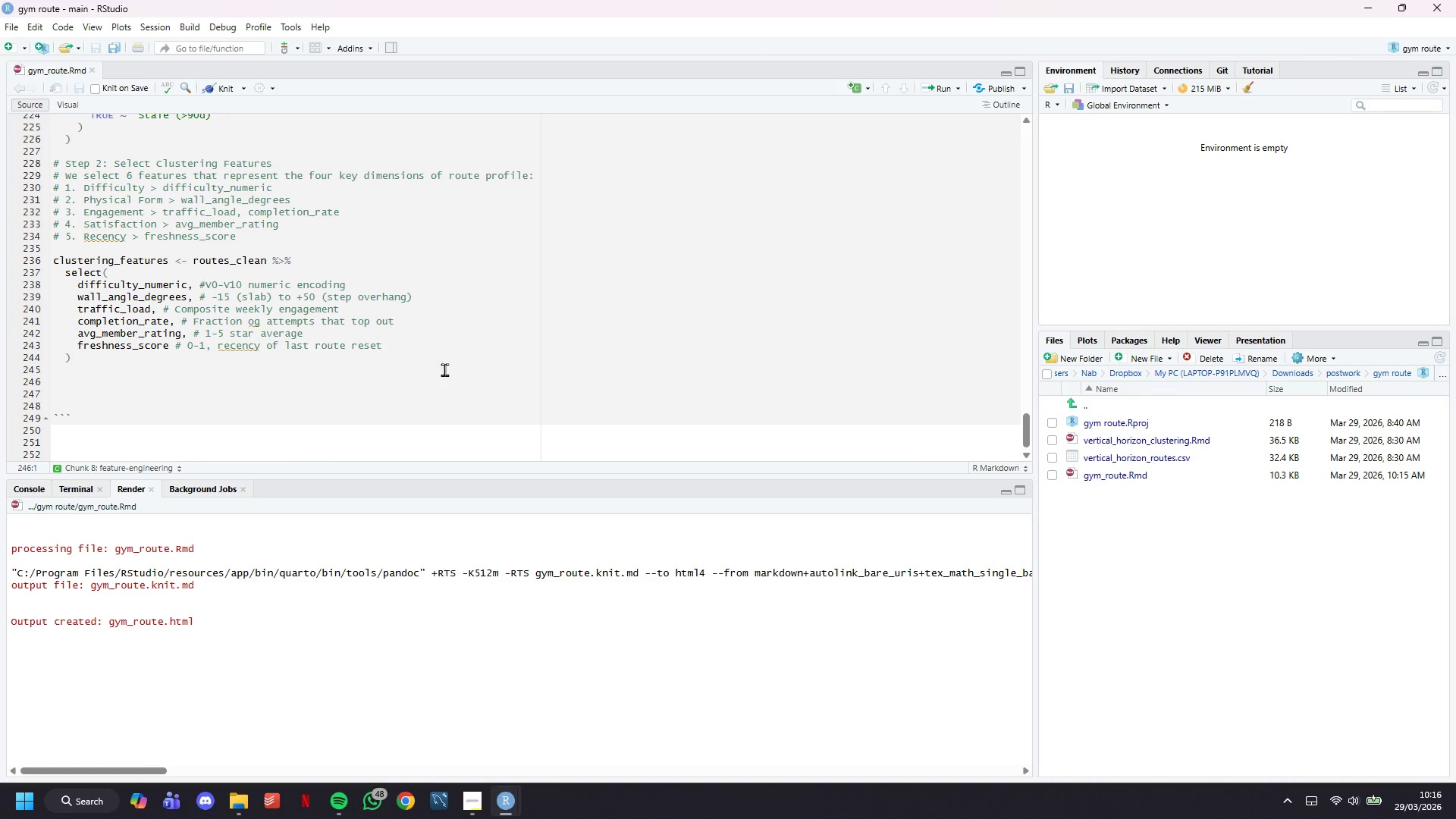 
scroll: coordinate [291, 309], scroll_direction: down, amount: 6.0
 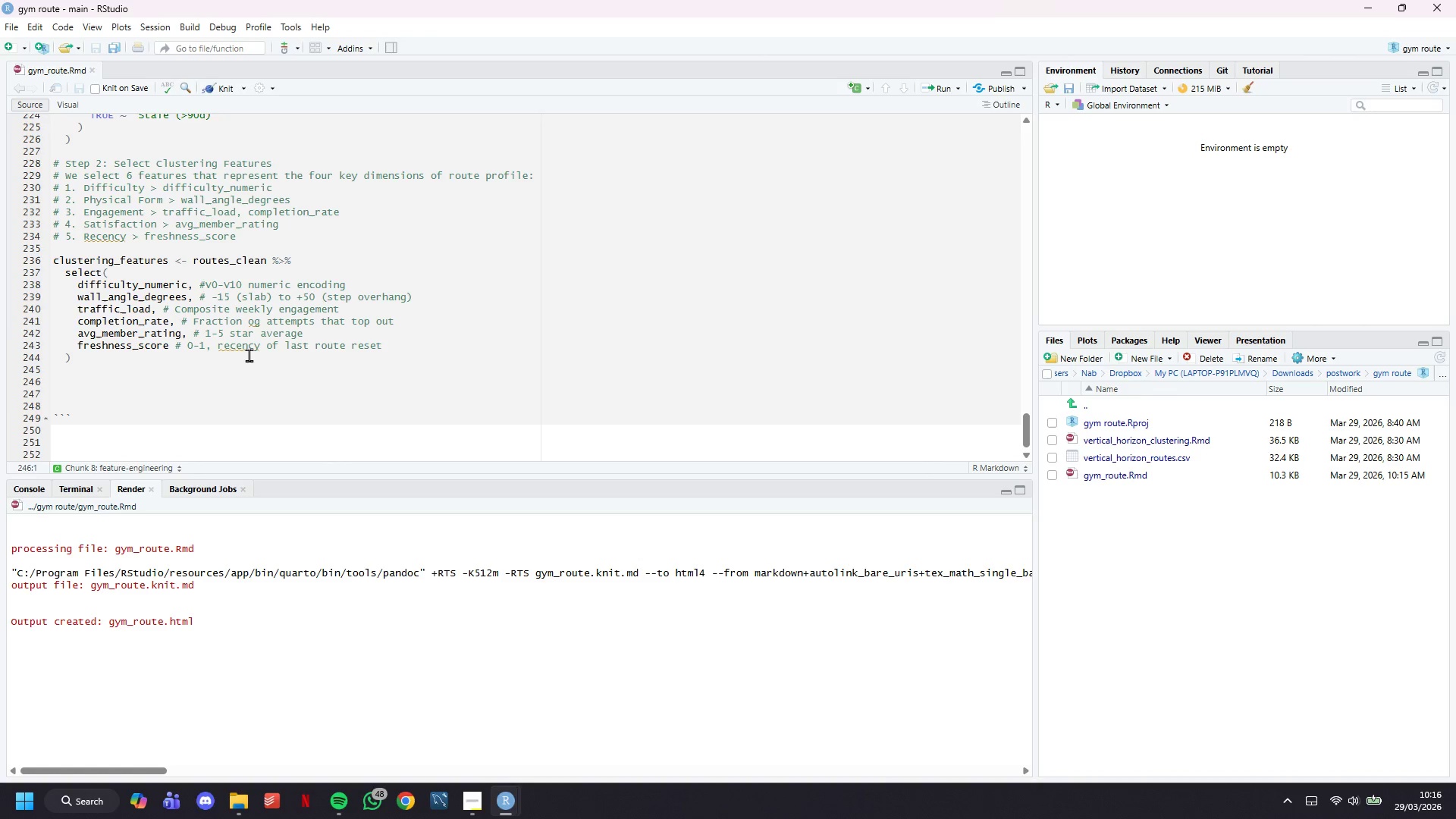 
left_click([249, 355])
 